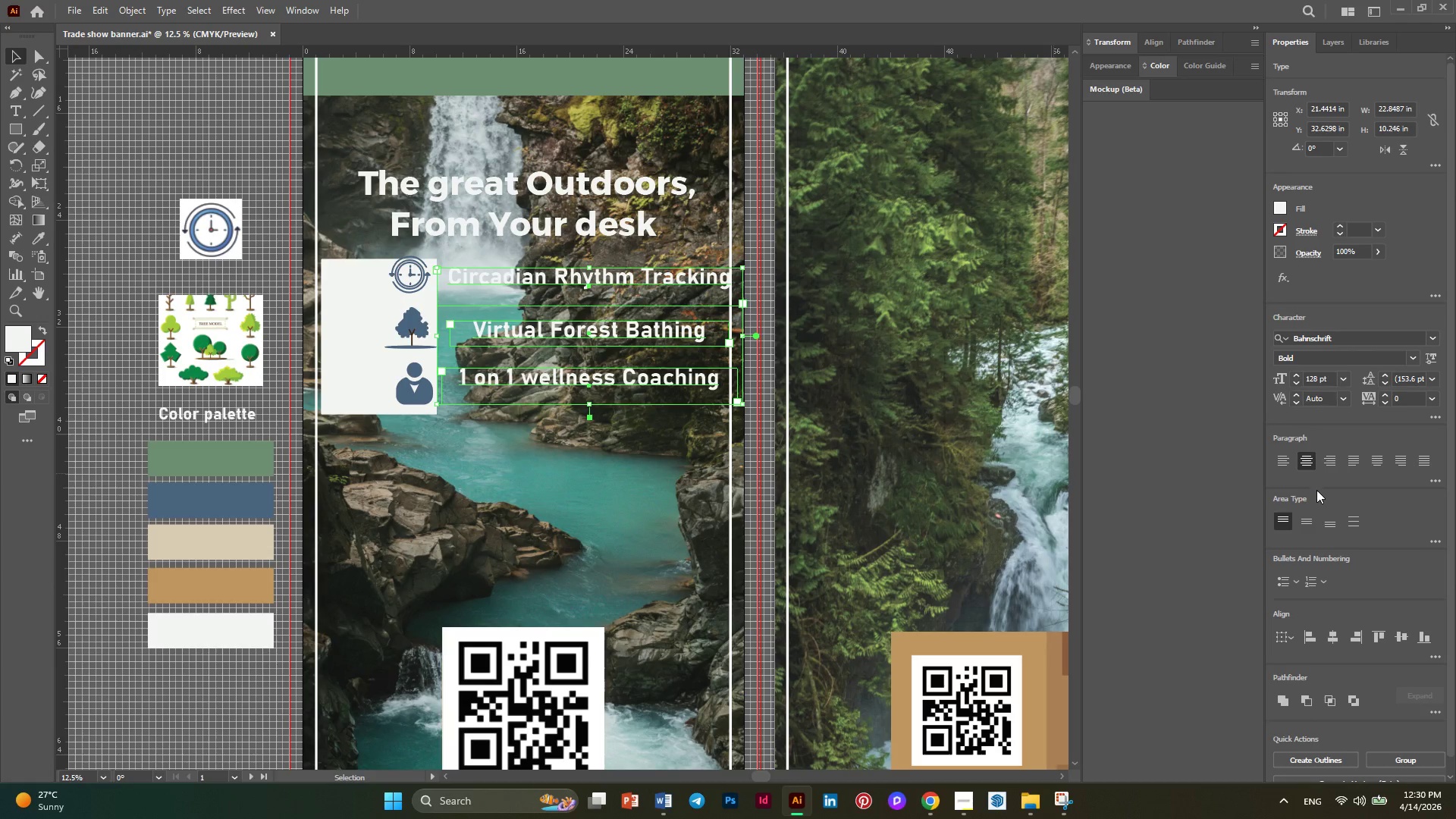 
wait(7.66)
 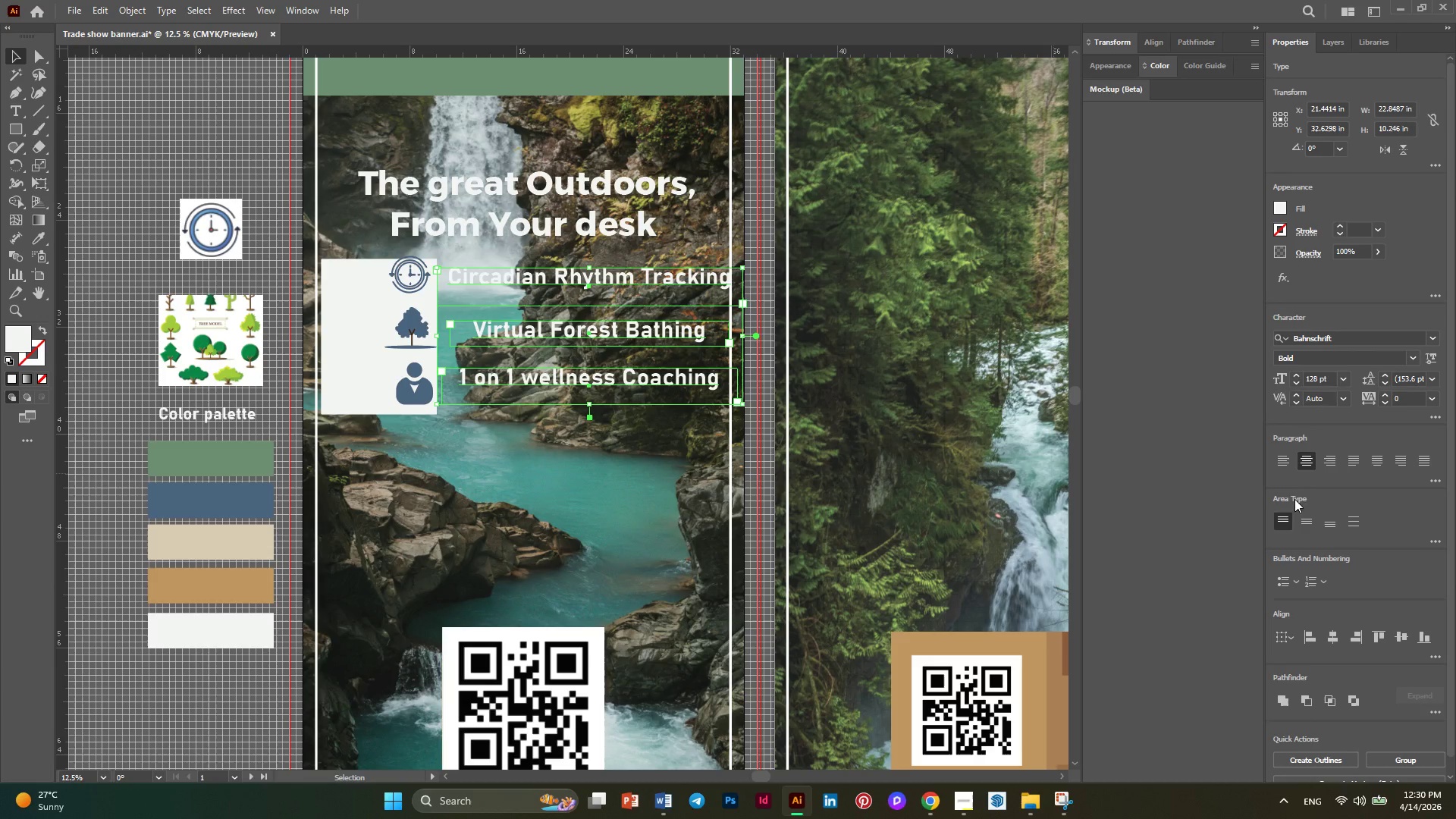 
left_click([1287, 462])
 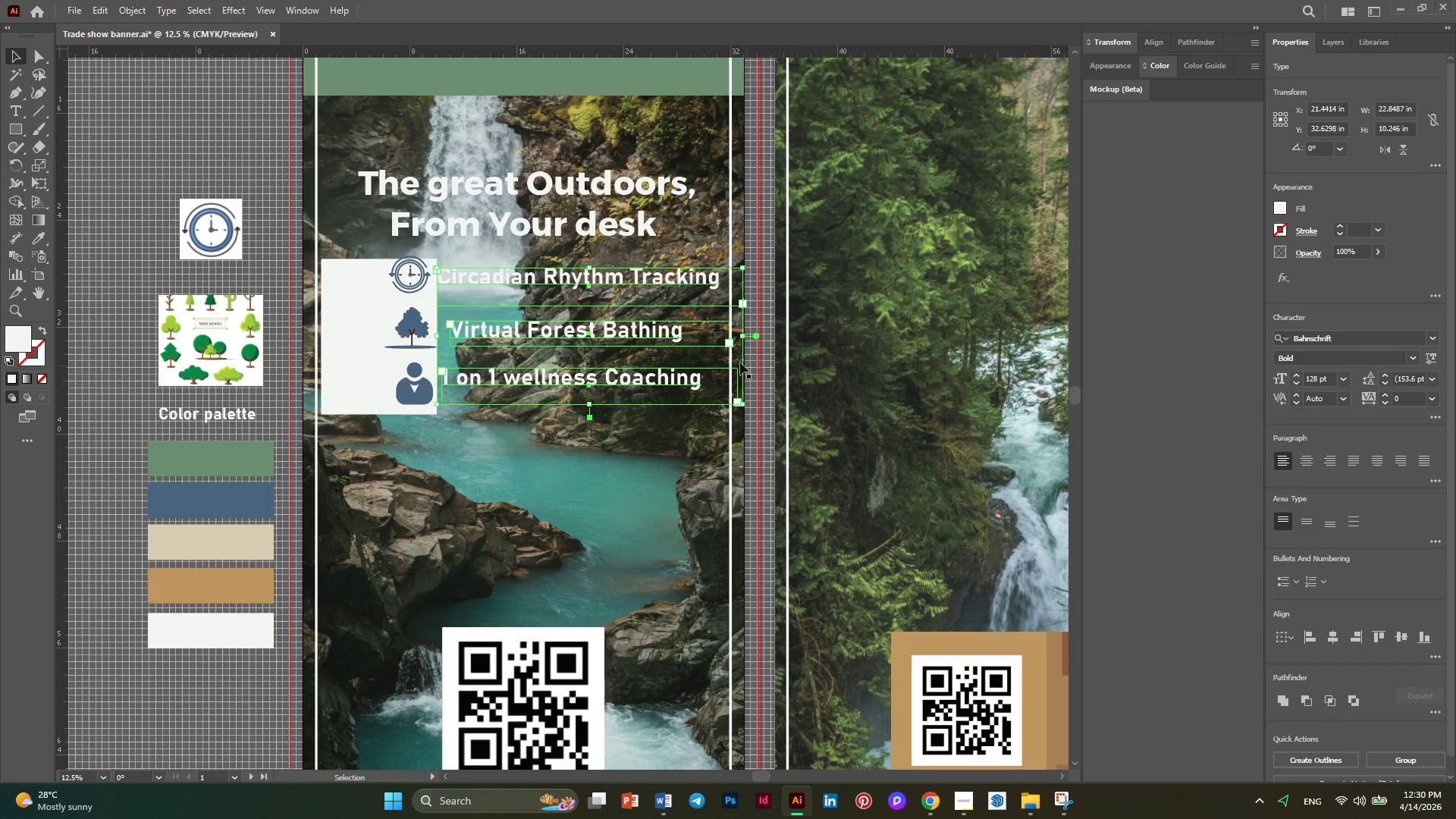 
left_click([511, 350])
 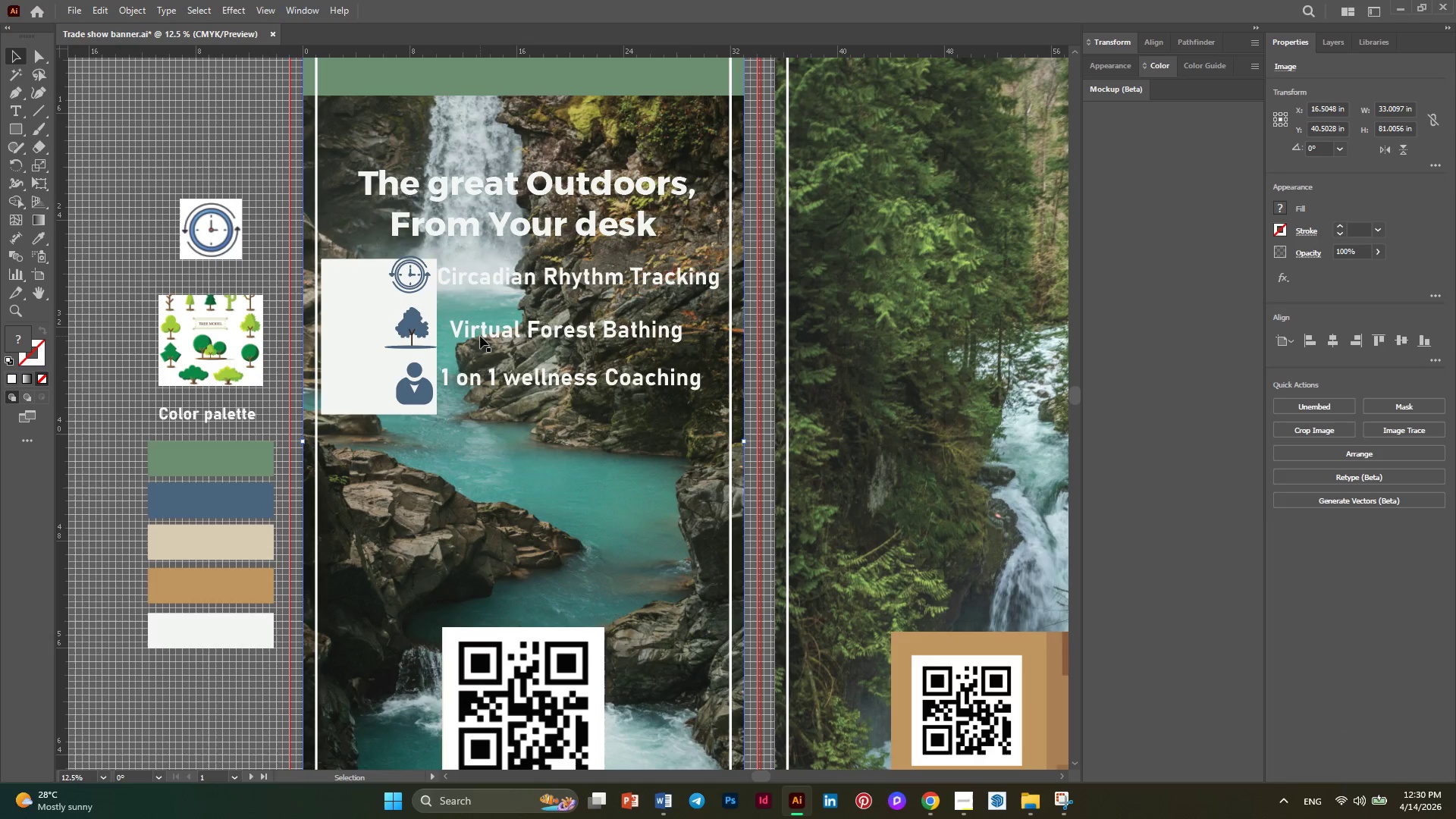 
left_click([480, 334])
 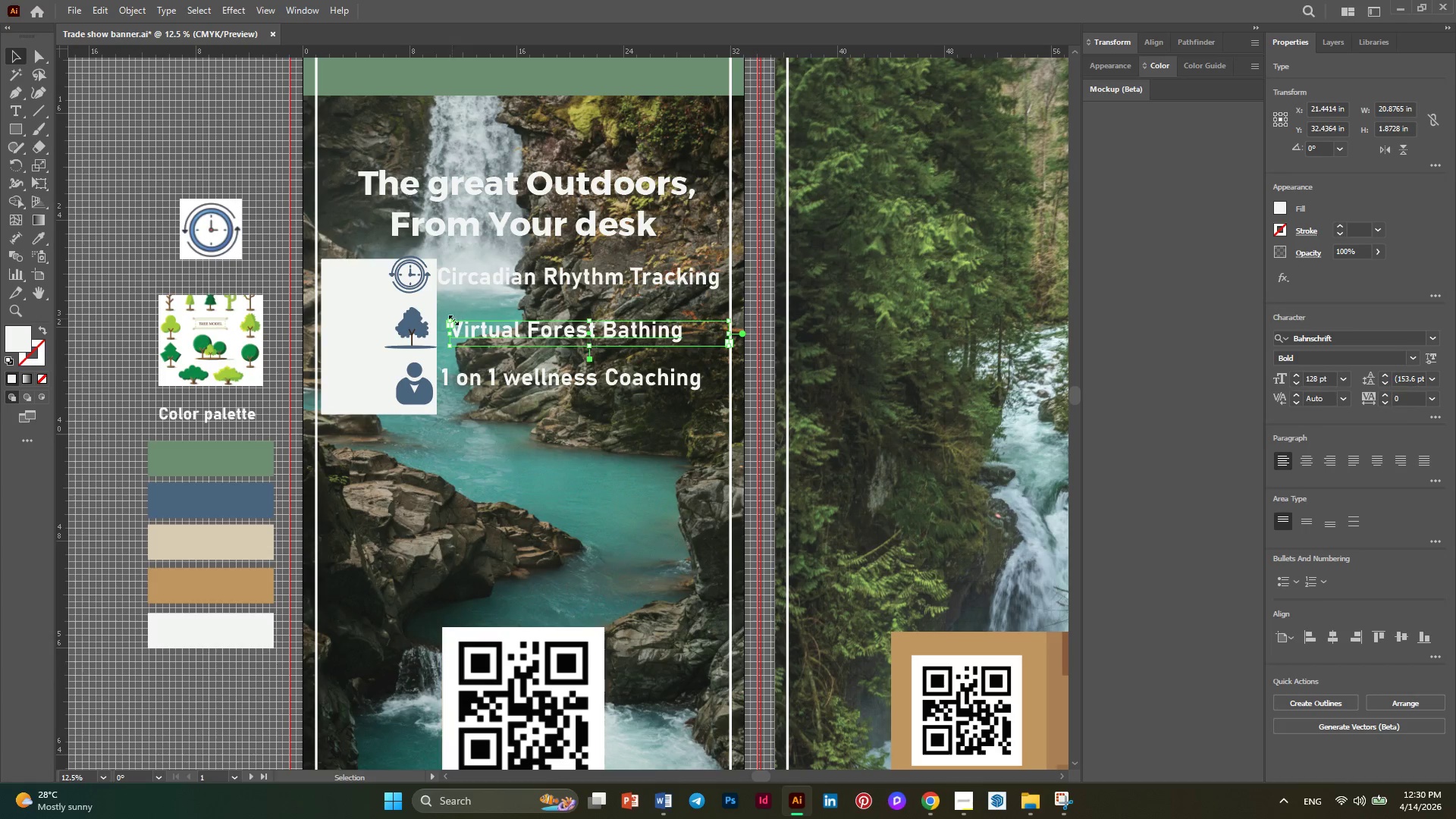 
left_click_drag(start_coordinate=[450, 321], to_coordinate=[441, 312])
 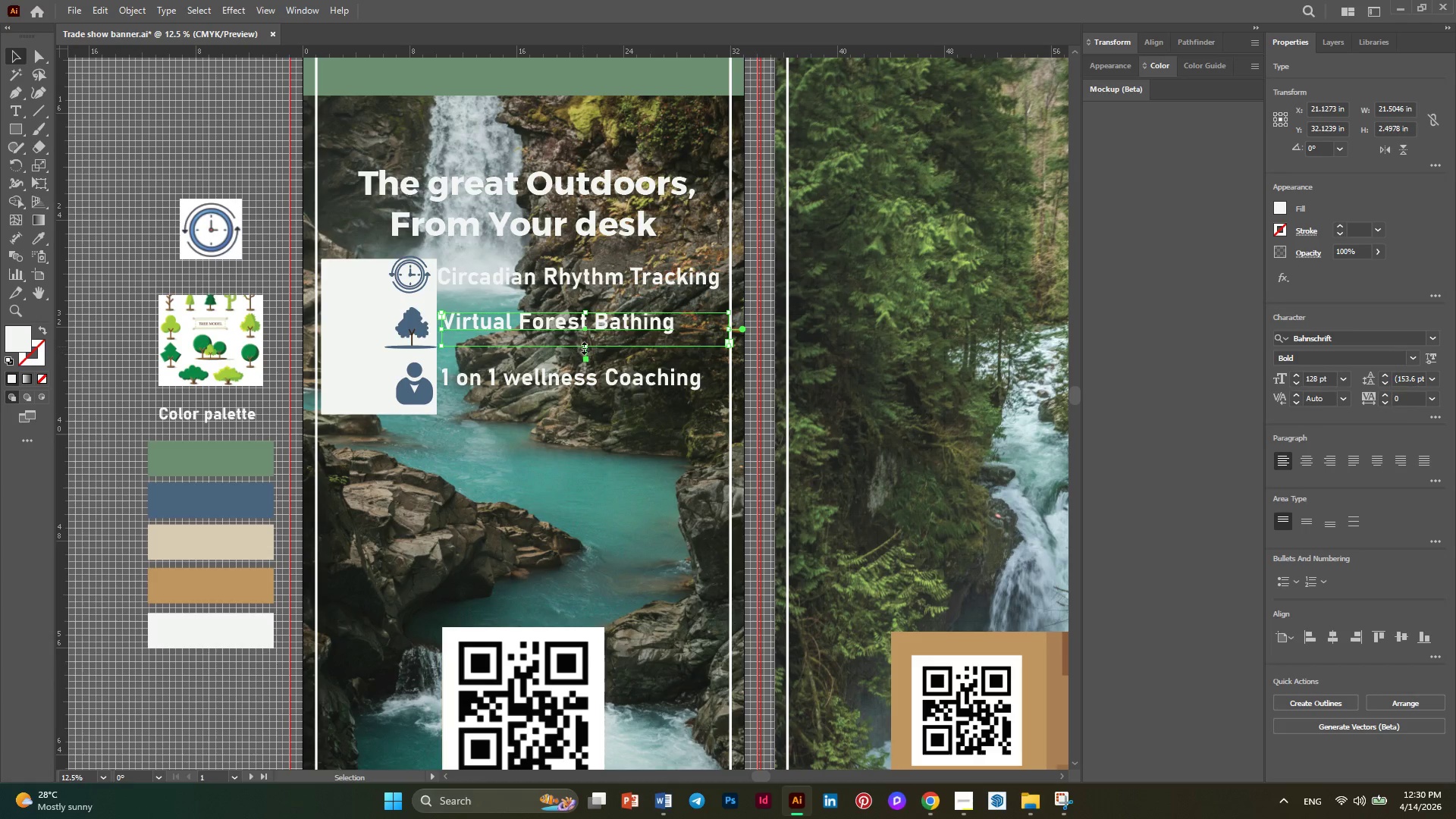 
left_click_drag(start_coordinate=[584, 346], to_coordinate=[584, 340])
 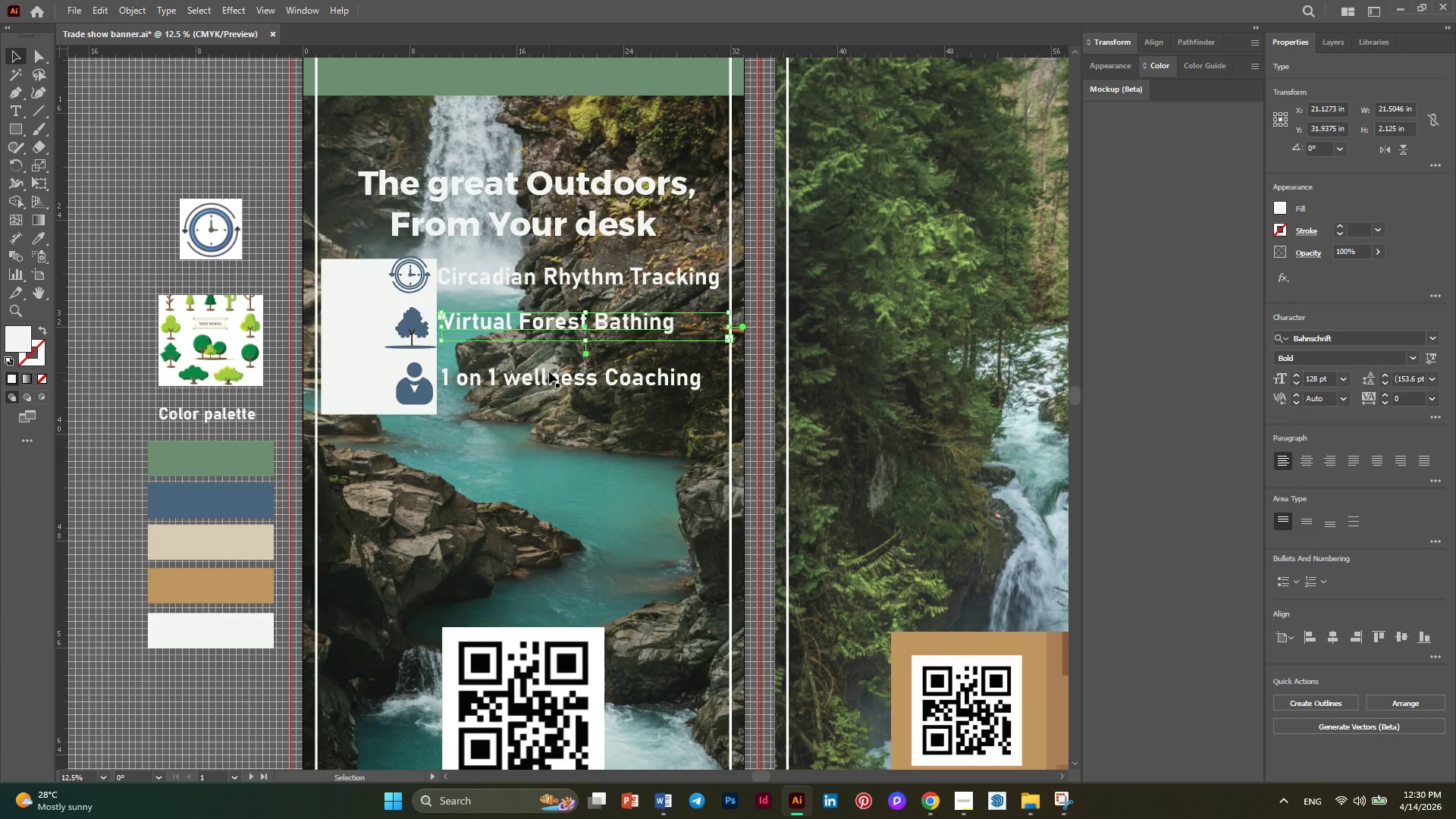 
hold_key(key=ShiftLeft, duration=1.33)
left_click([549, 375])
 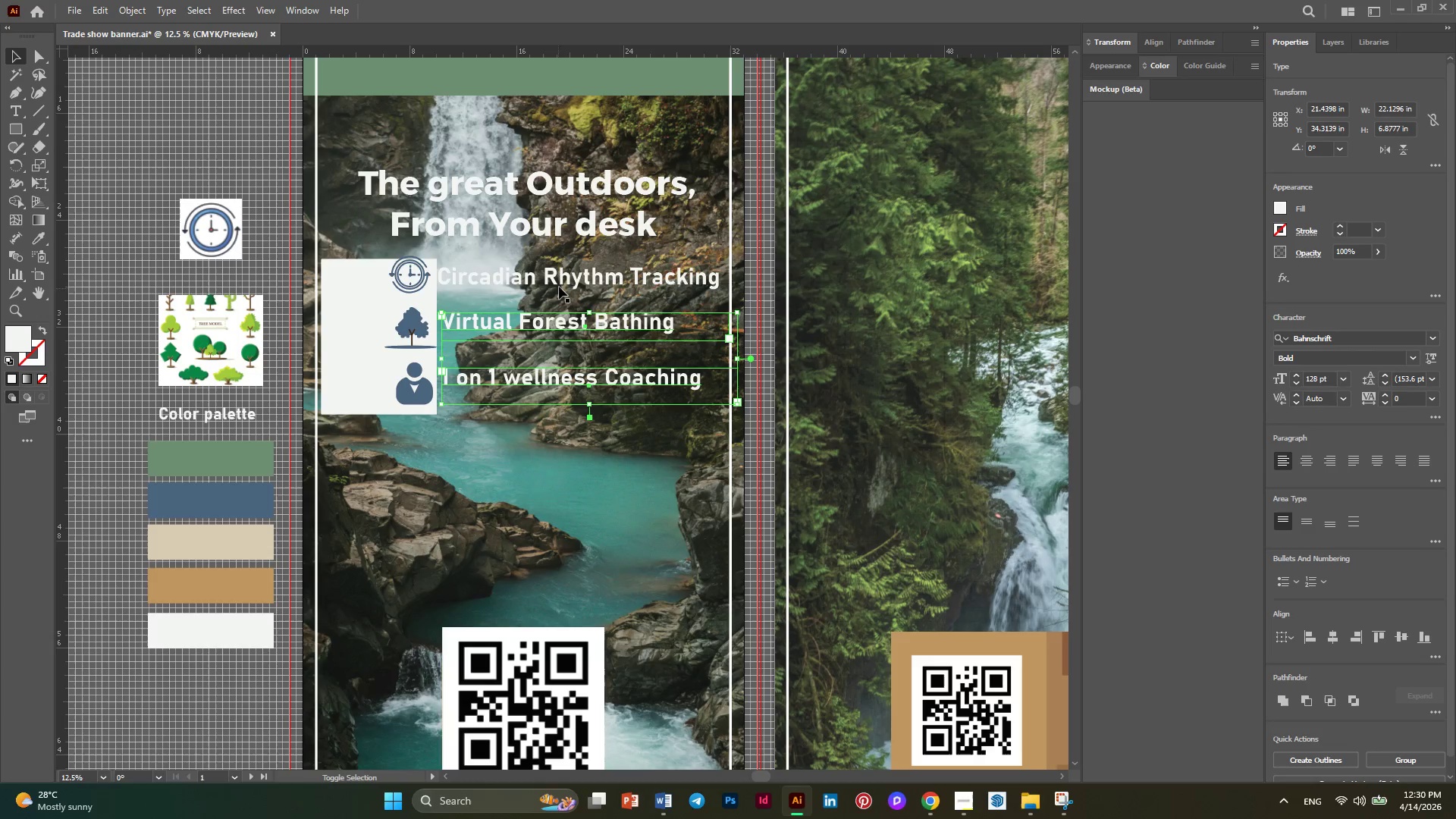 
left_click([563, 276])
 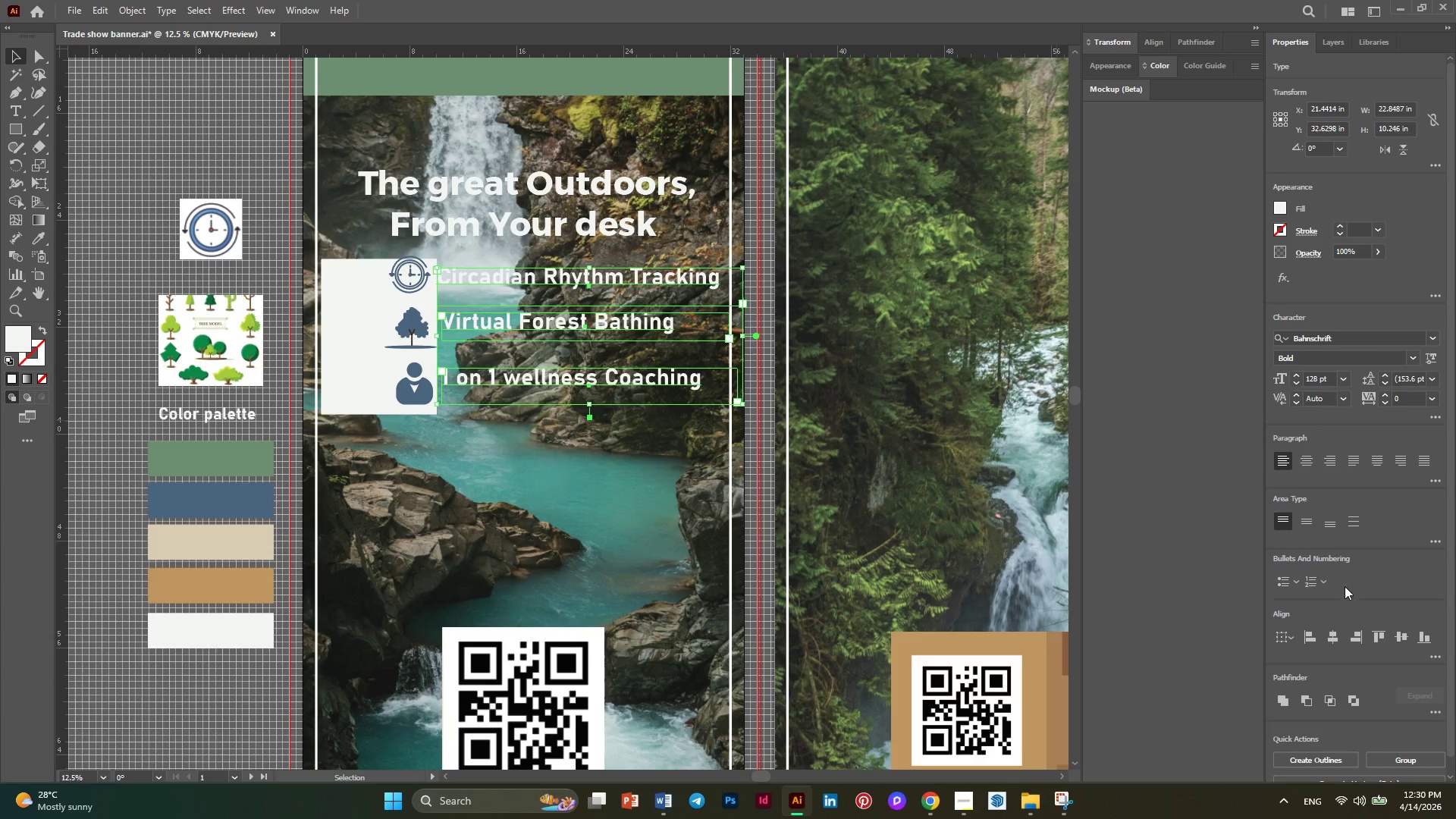 
left_click([1332, 633])
 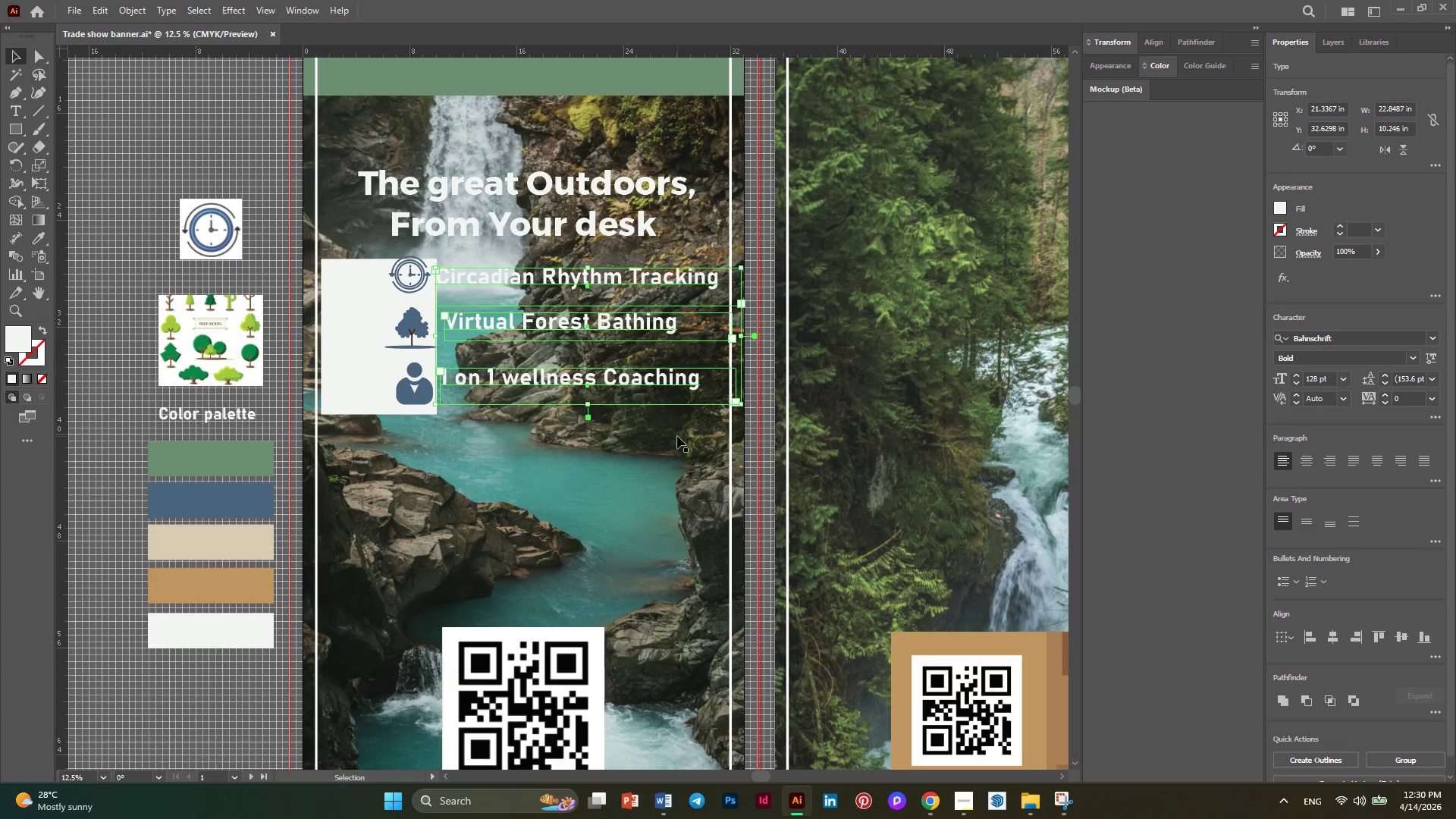 
left_click([677, 436])
 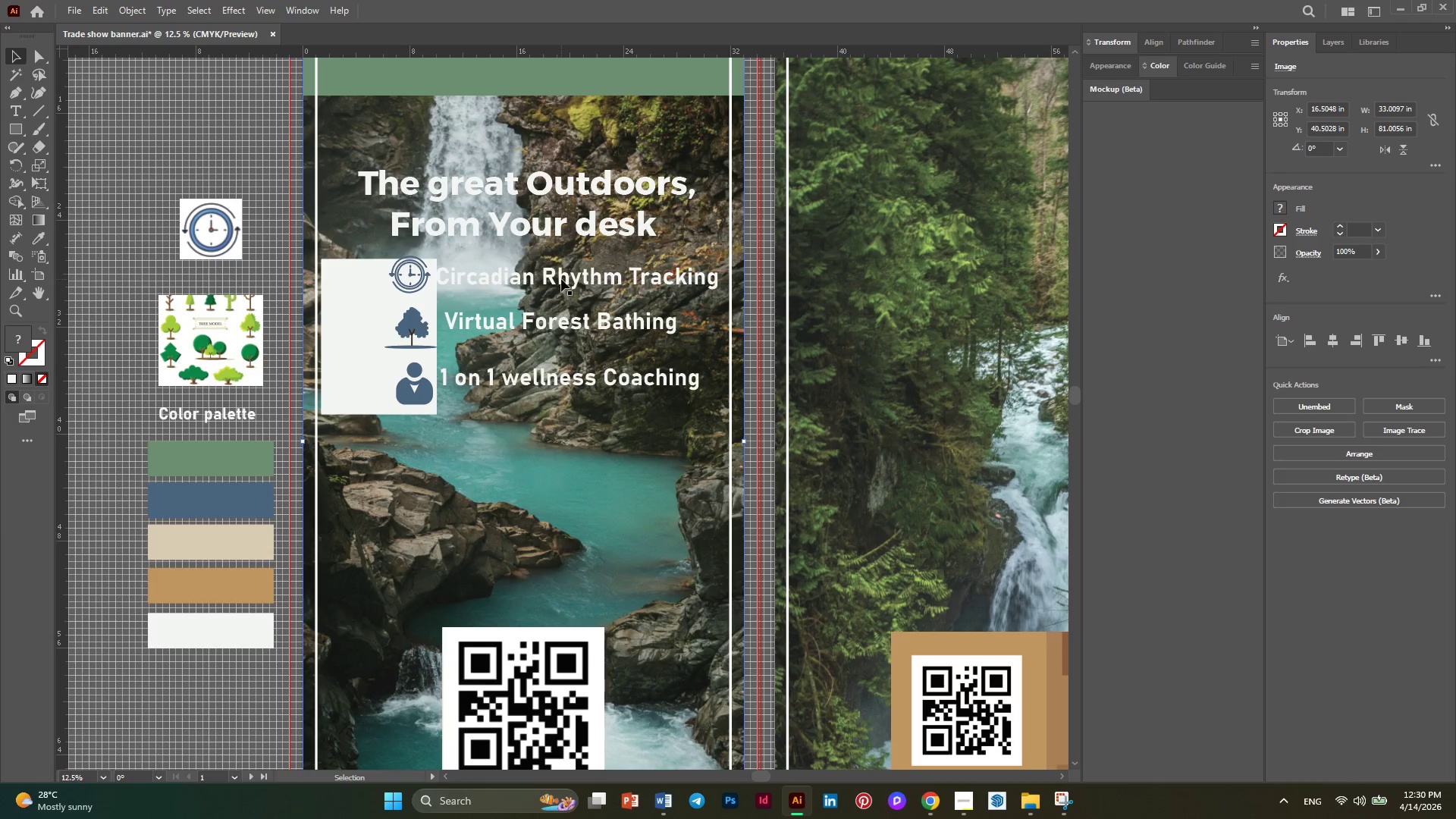 
left_click([561, 279])
 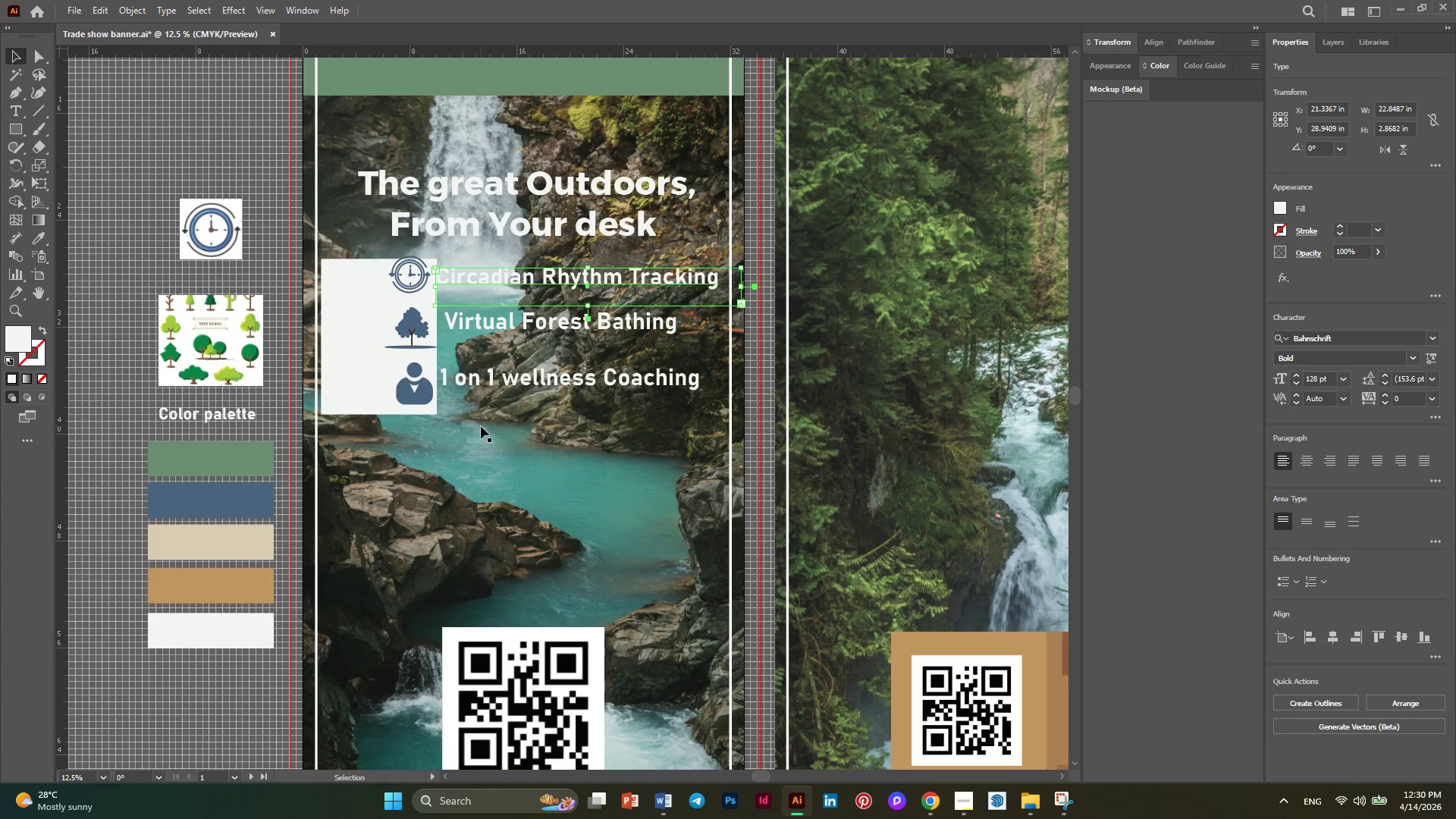 
left_click([518, 435])
 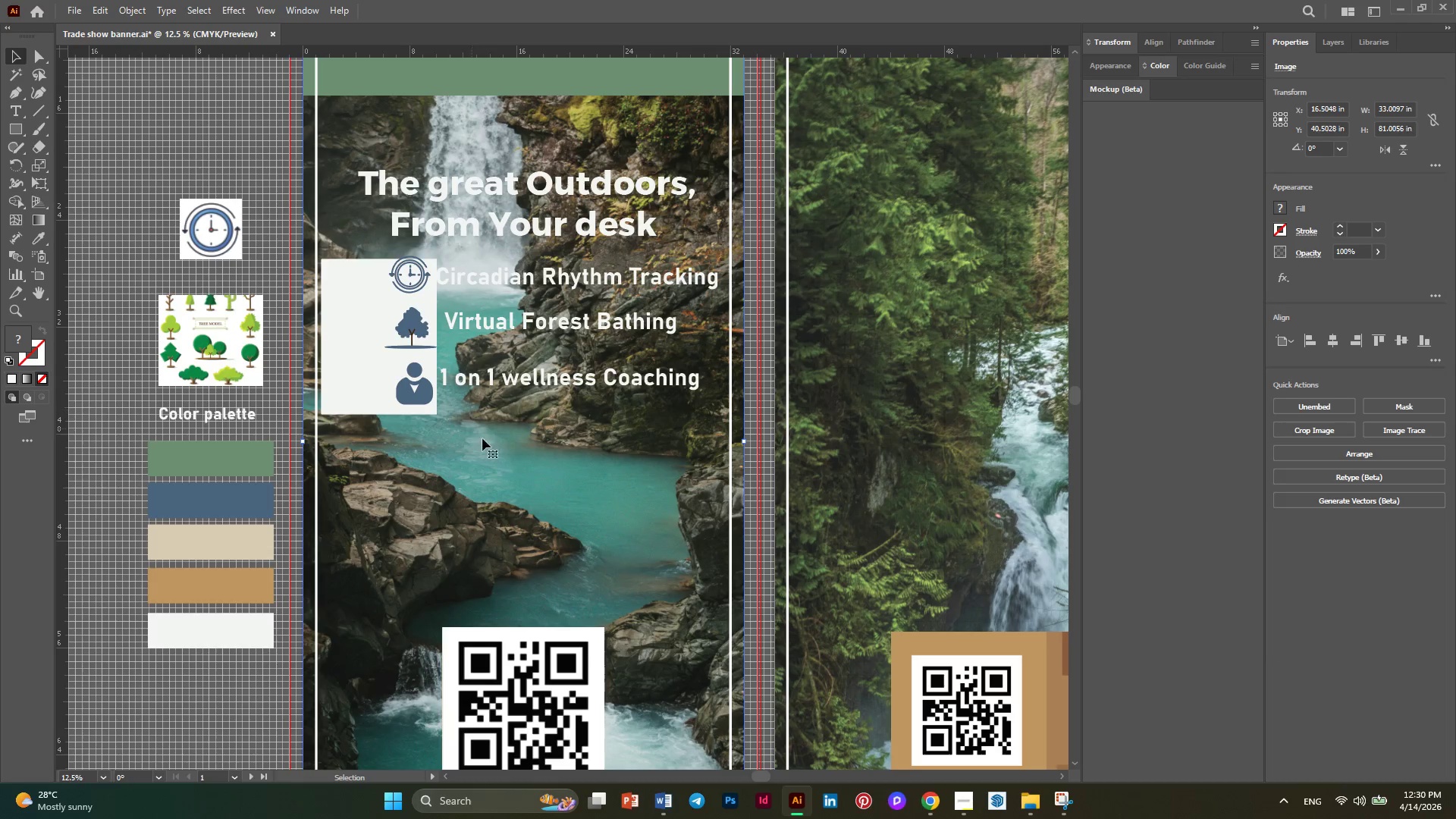 
scroll: coordinate [499, 453], scroll_direction: up, amount: 5.0
 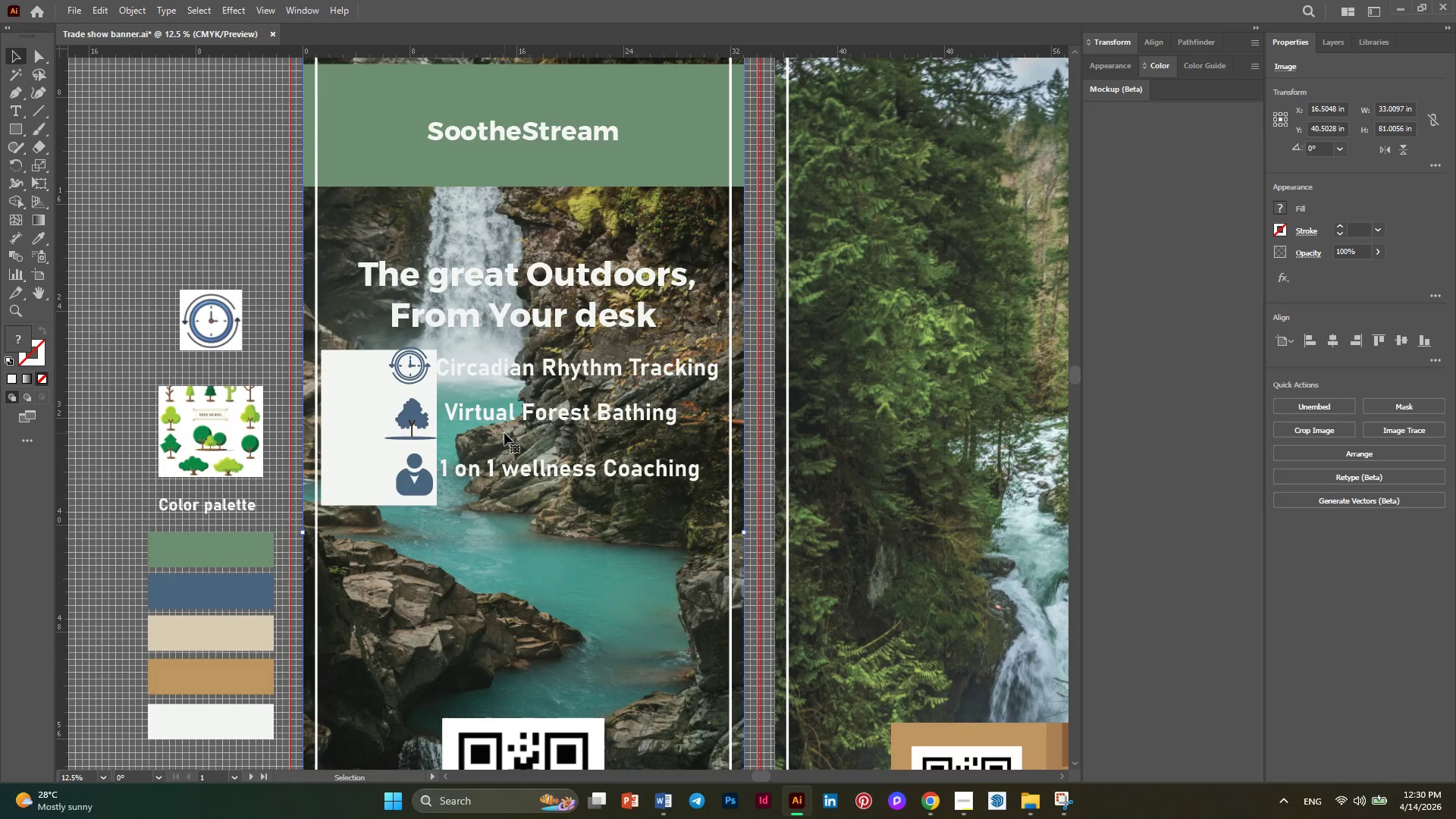 
hold_key(key=AltLeft, duration=0.33)
scroll: coordinate [504, 434], scroll_direction: none, amount: 0.0
 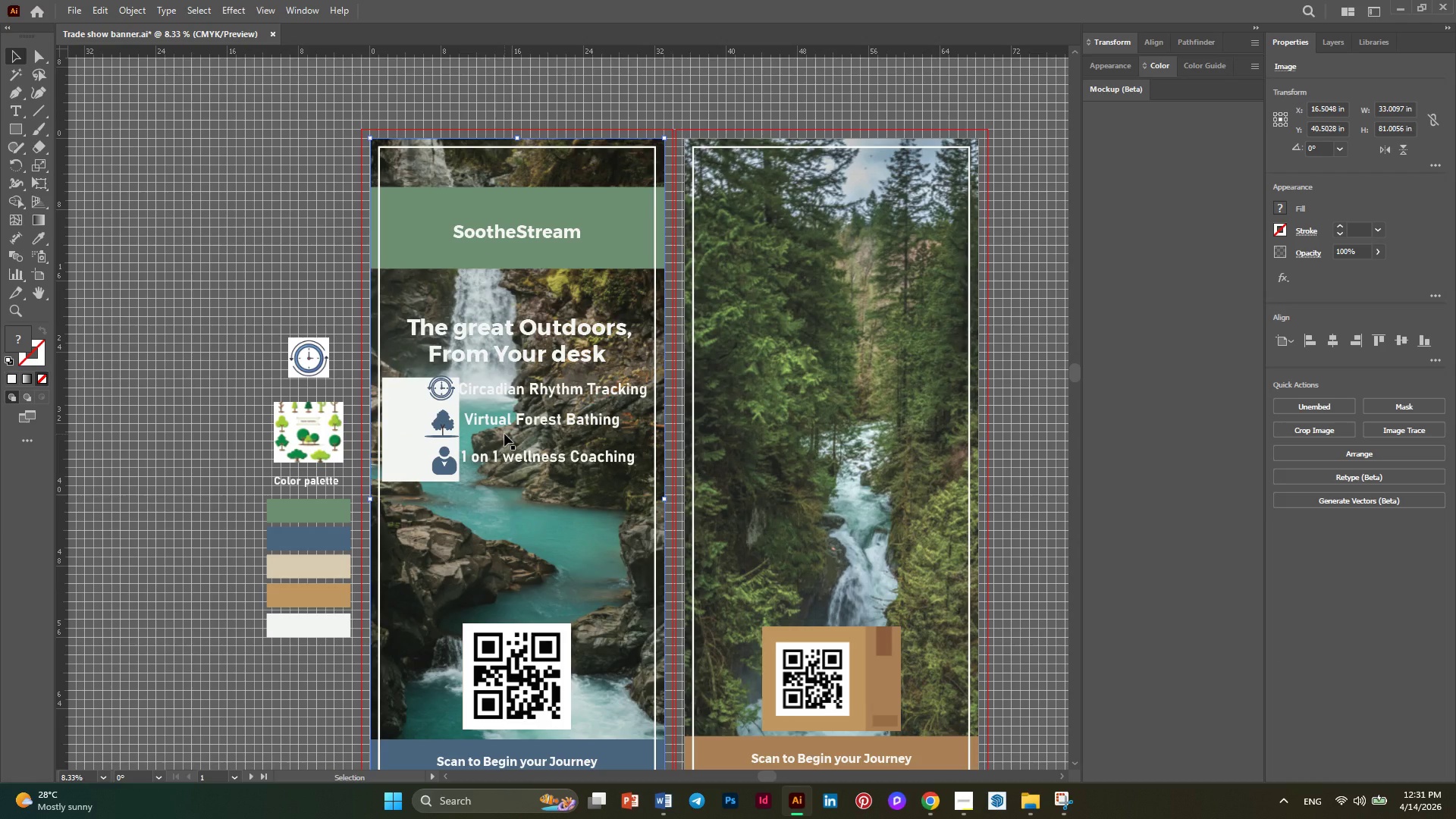 
scroll: coordinate [508, 434], scroll_direction: down, amount: 5.0
 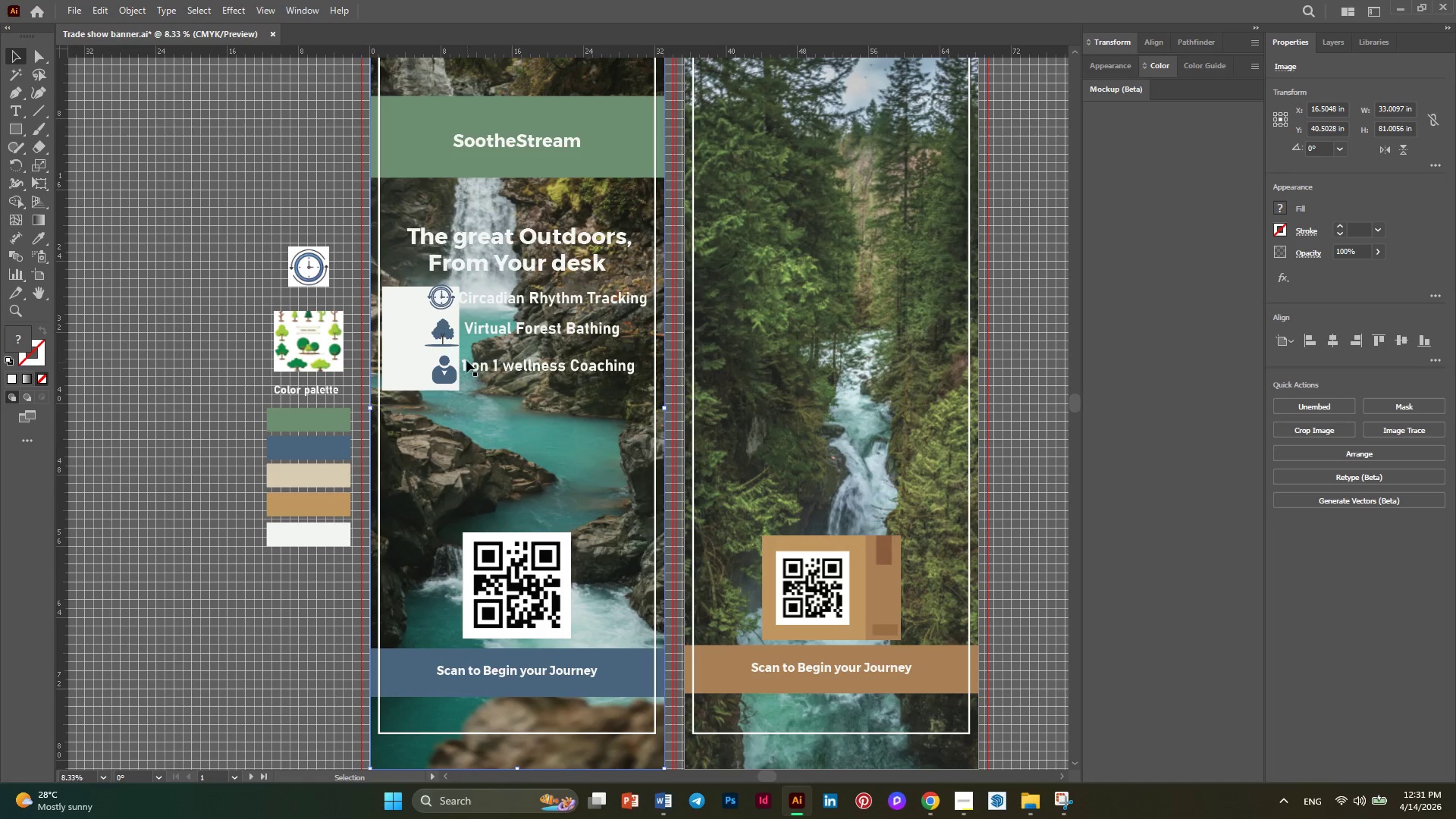 
wait(6.66)
 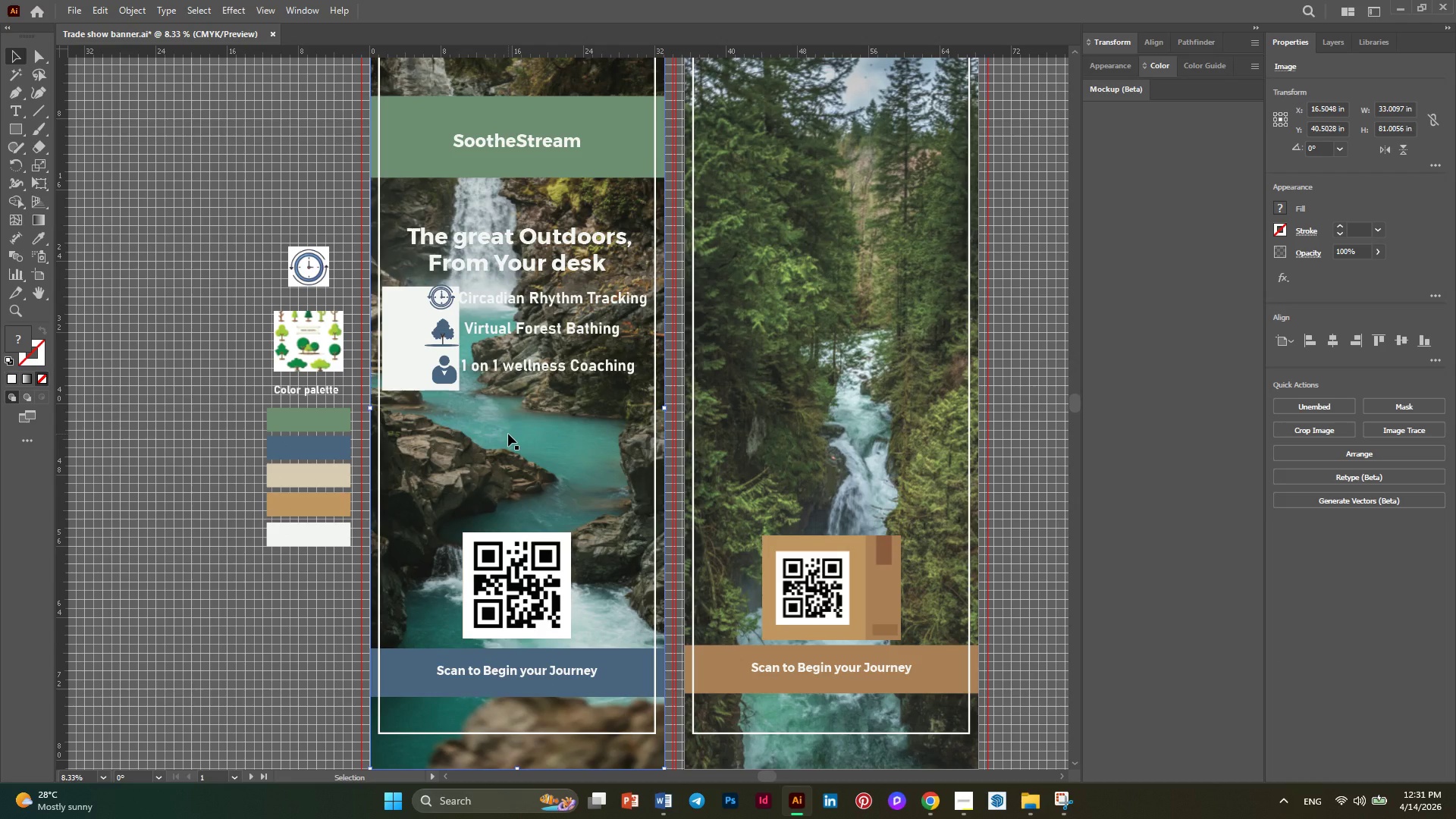 
left_click([592, 651])
 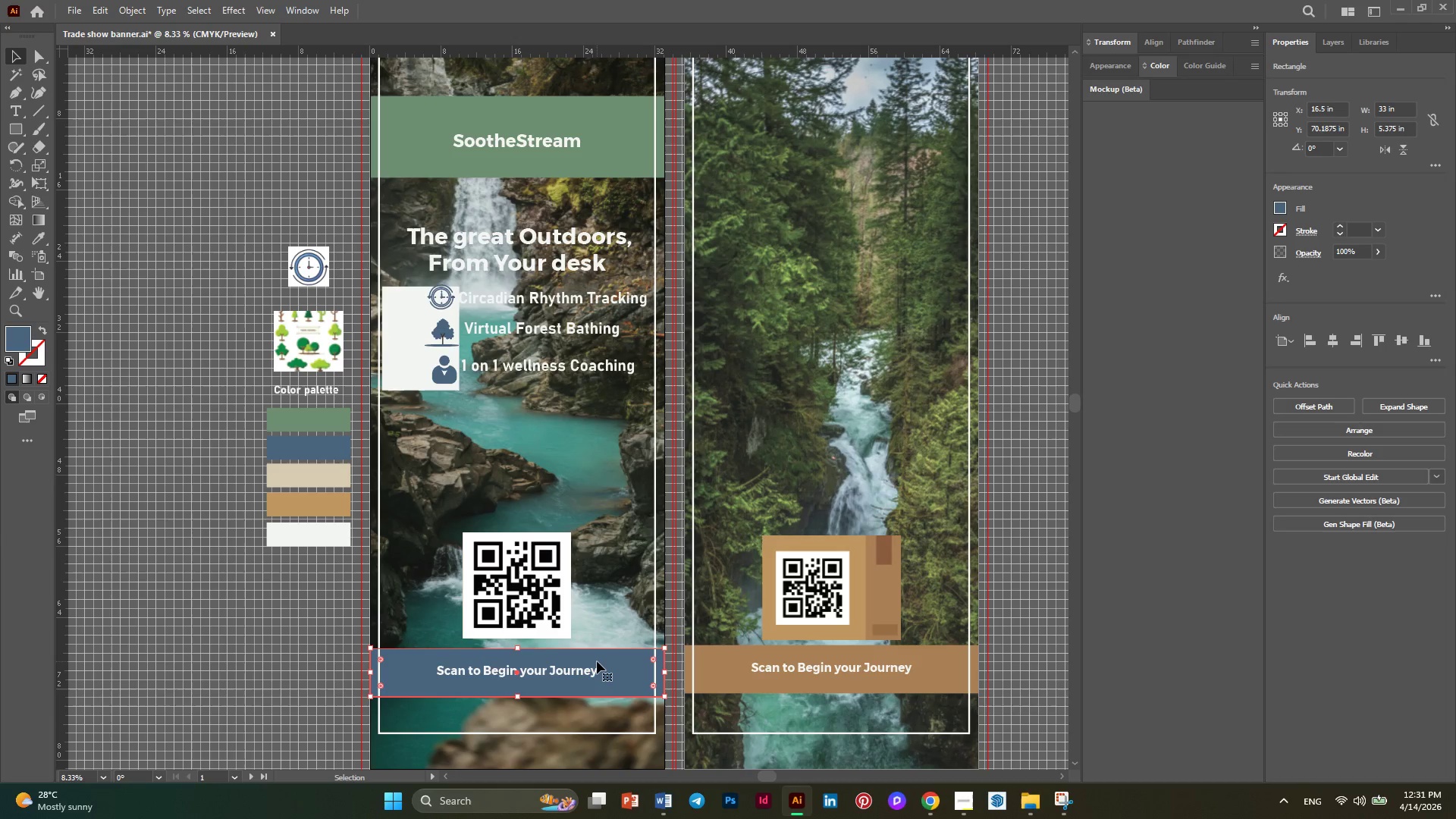 
hold_key(key=AltLeft, duration=3.98)
 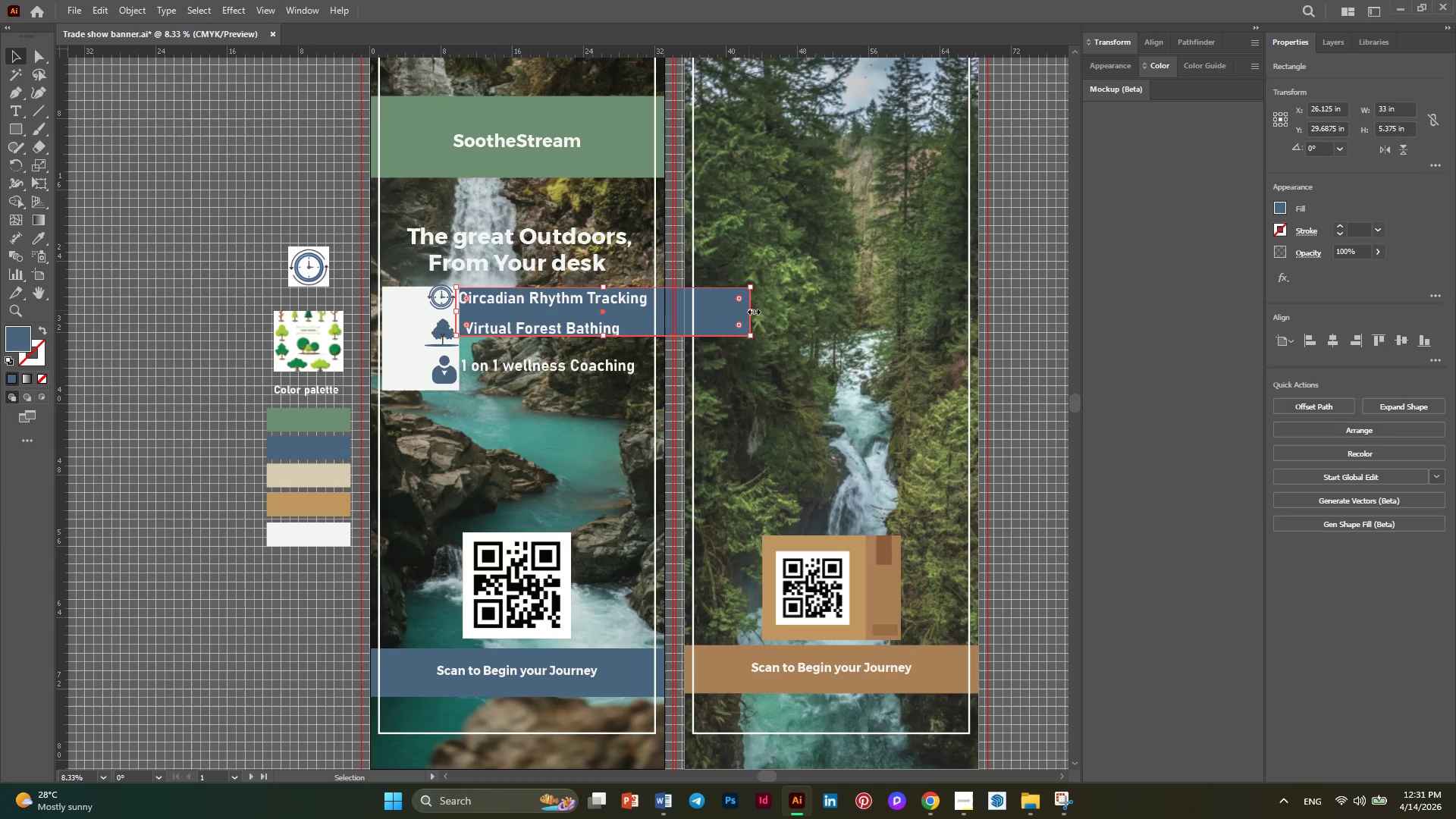 
left_click_drag(start_coordinate=[752, 310], to_coordinate=[663, 312])
 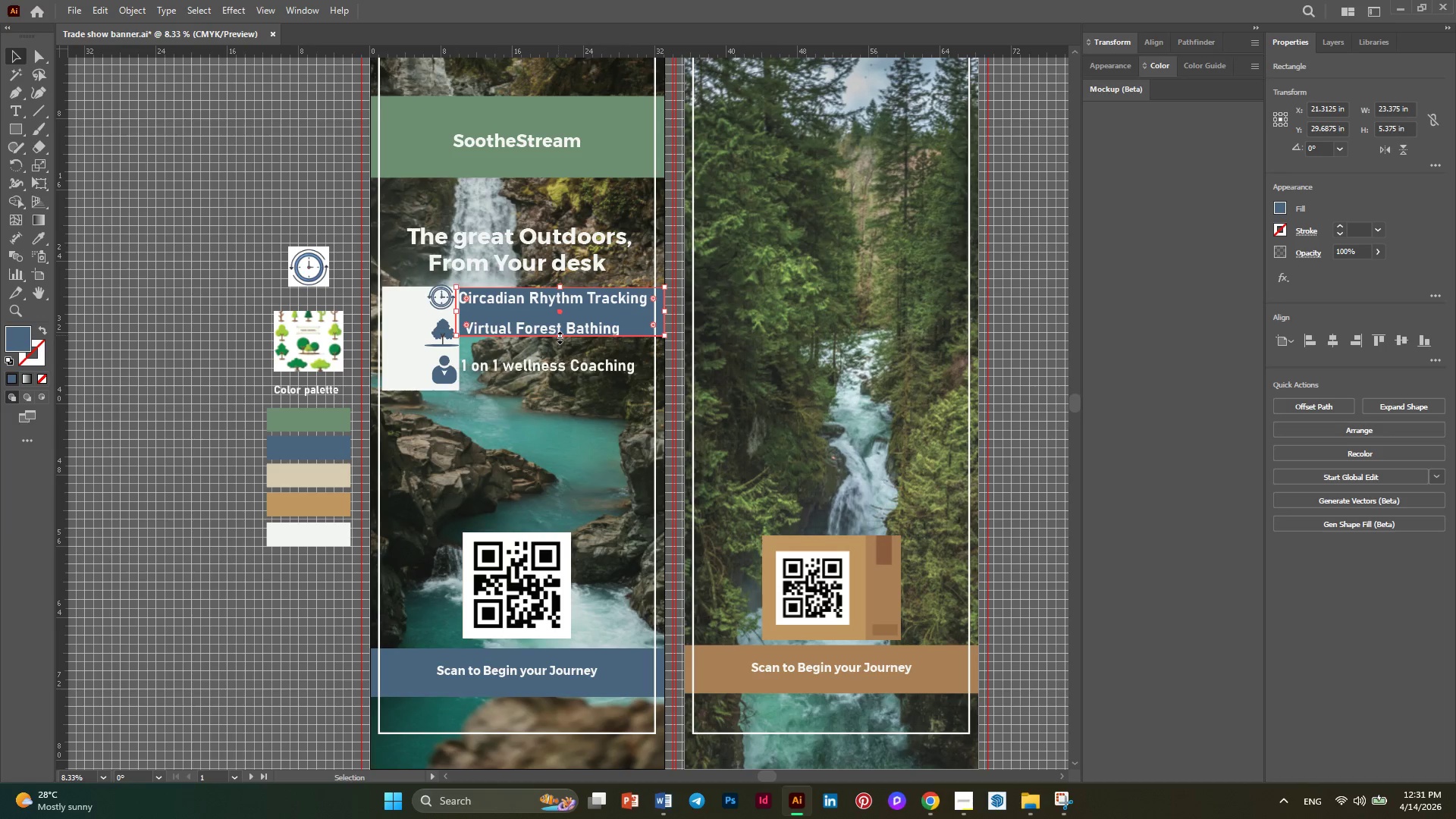 
left_click_drag(start_coordinate=[558, 336], to_coordinate=[559, 389])
 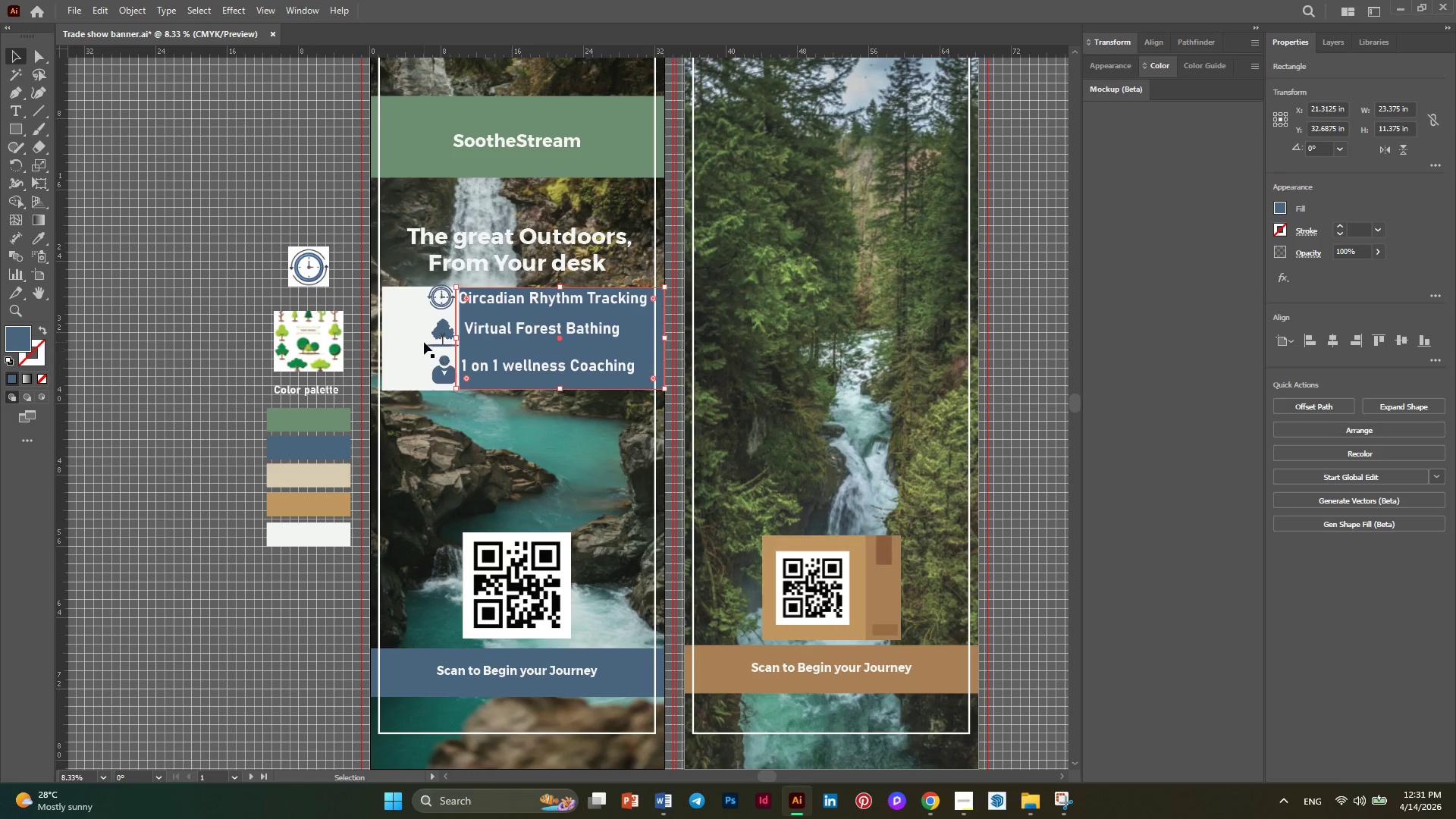 
left_click([424, 342])
 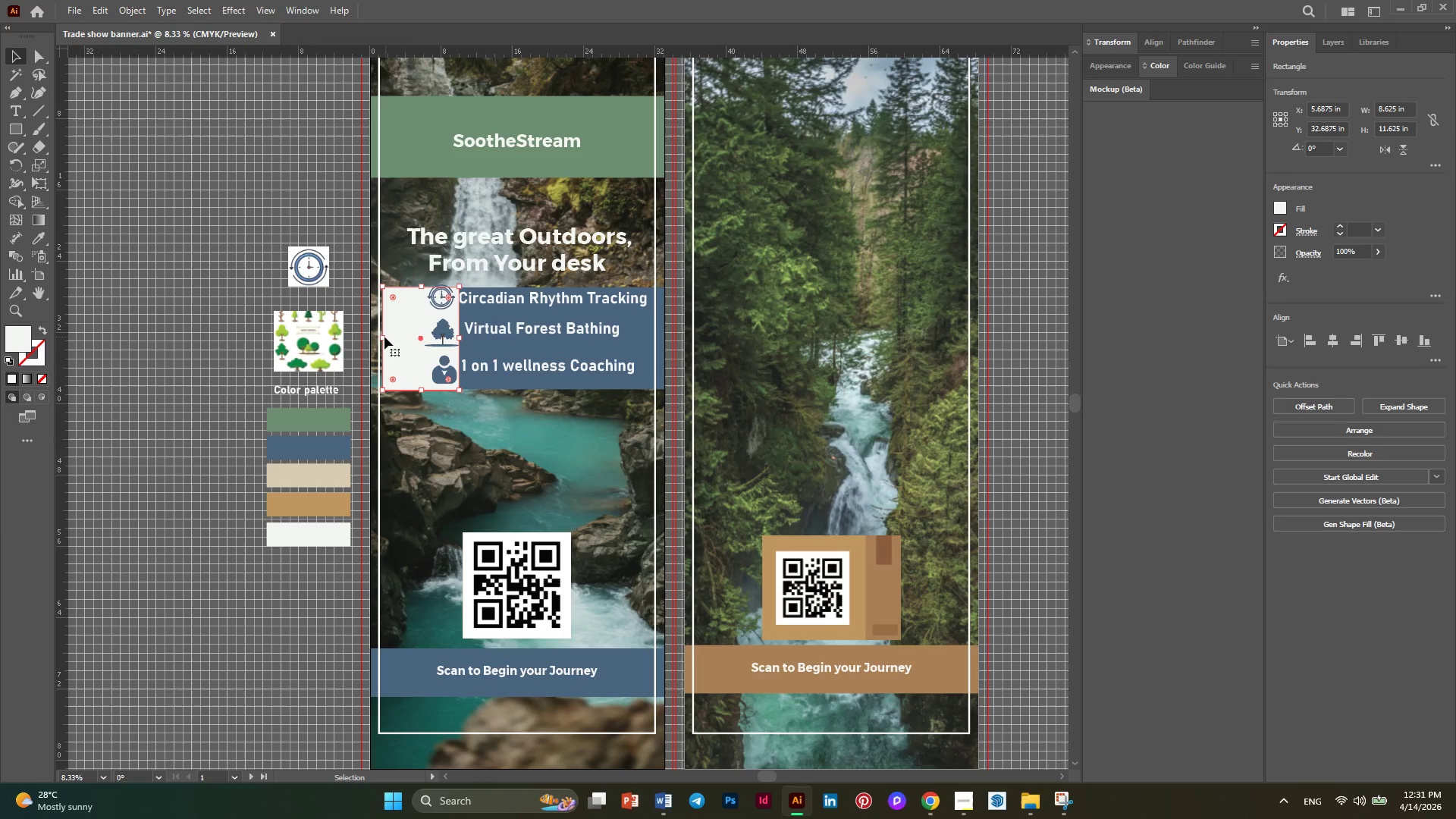 
left_click_drag(start_coordinate=[382, 337], to_coordinate=[375, 337])
 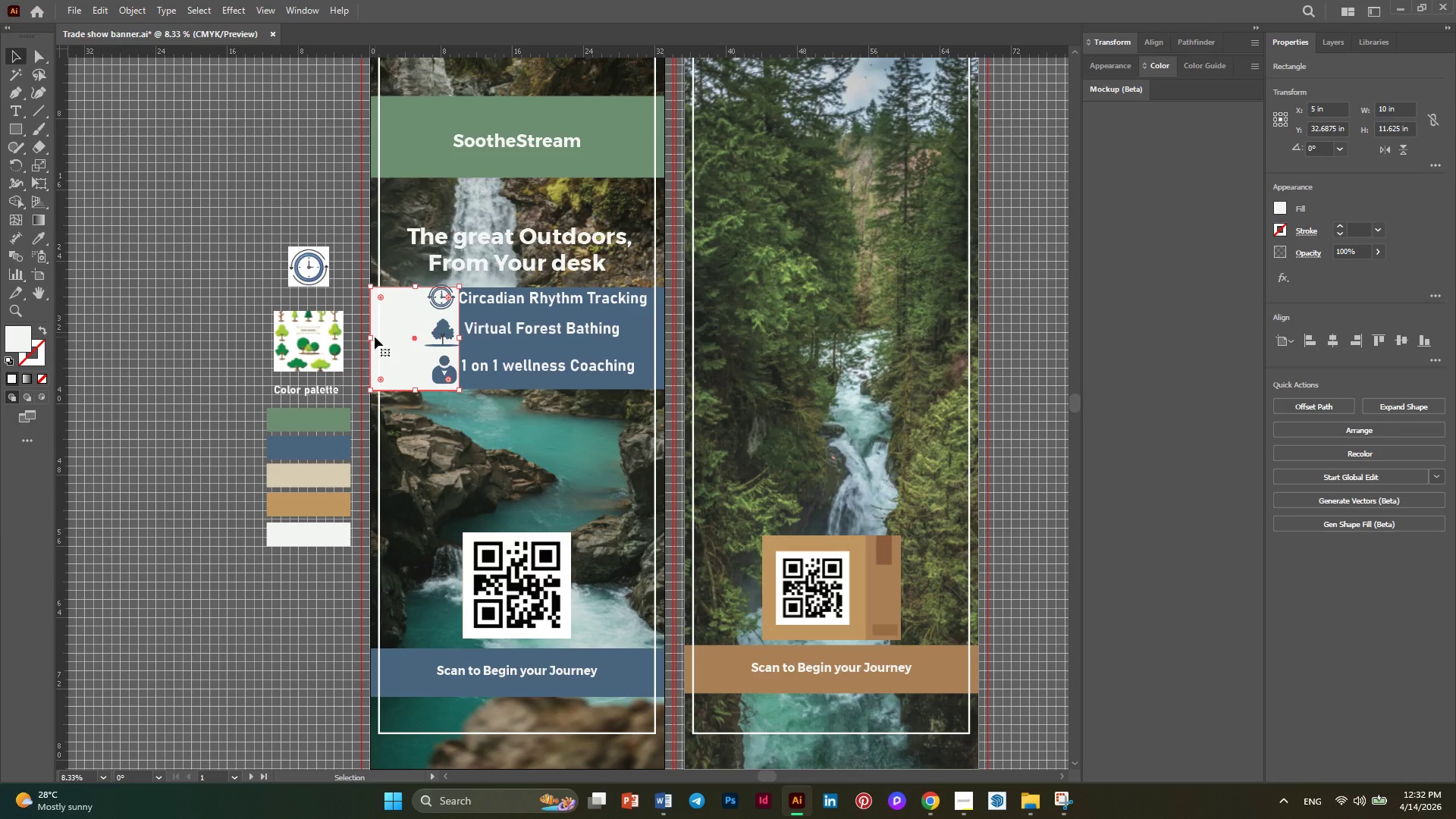 
wait(35.8)
 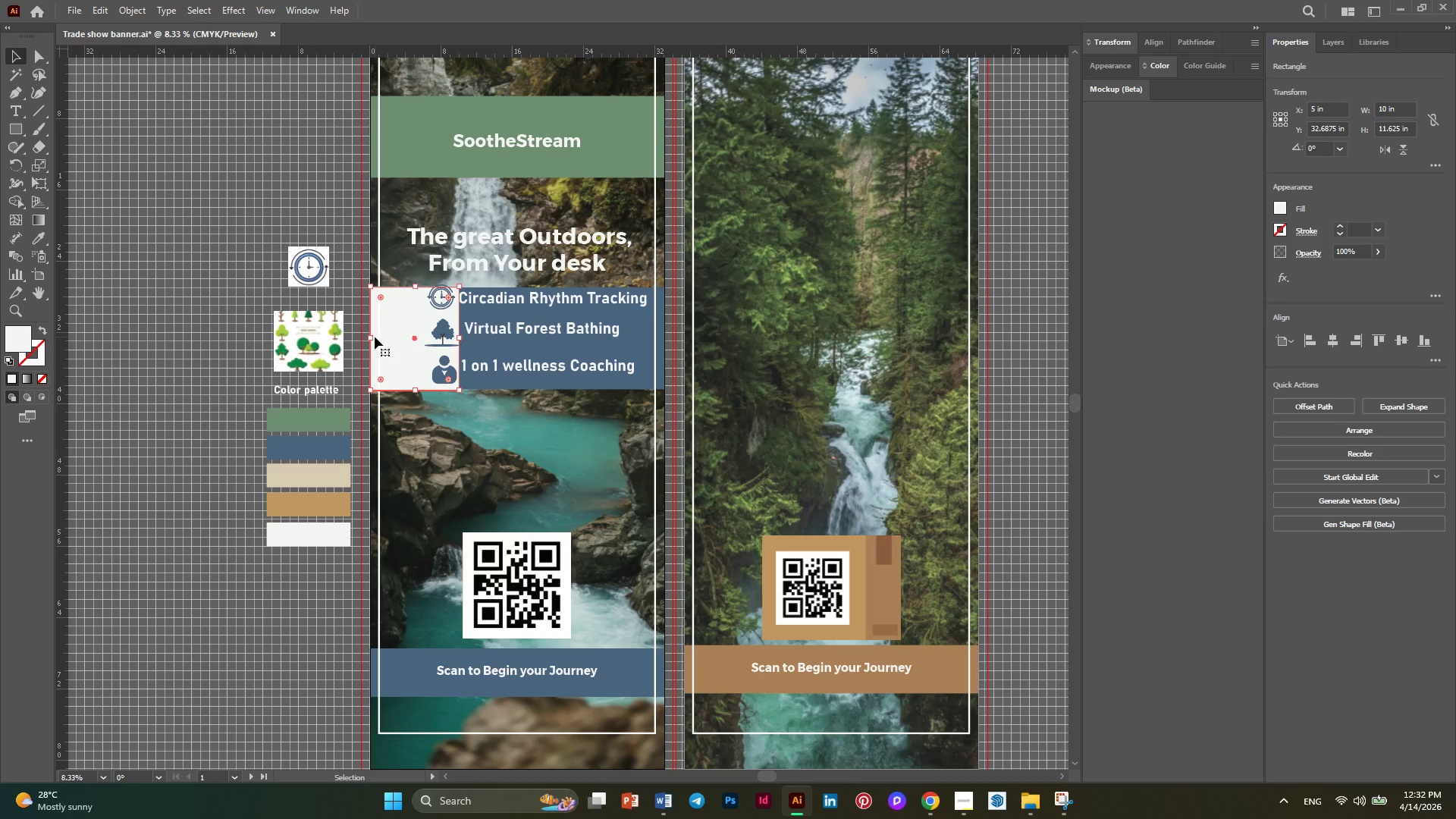 
hold_key(key=AltLeft, duration=0.47)
scroll: coordinate [421, 406], scroll_direction: up, amount: 1.0
 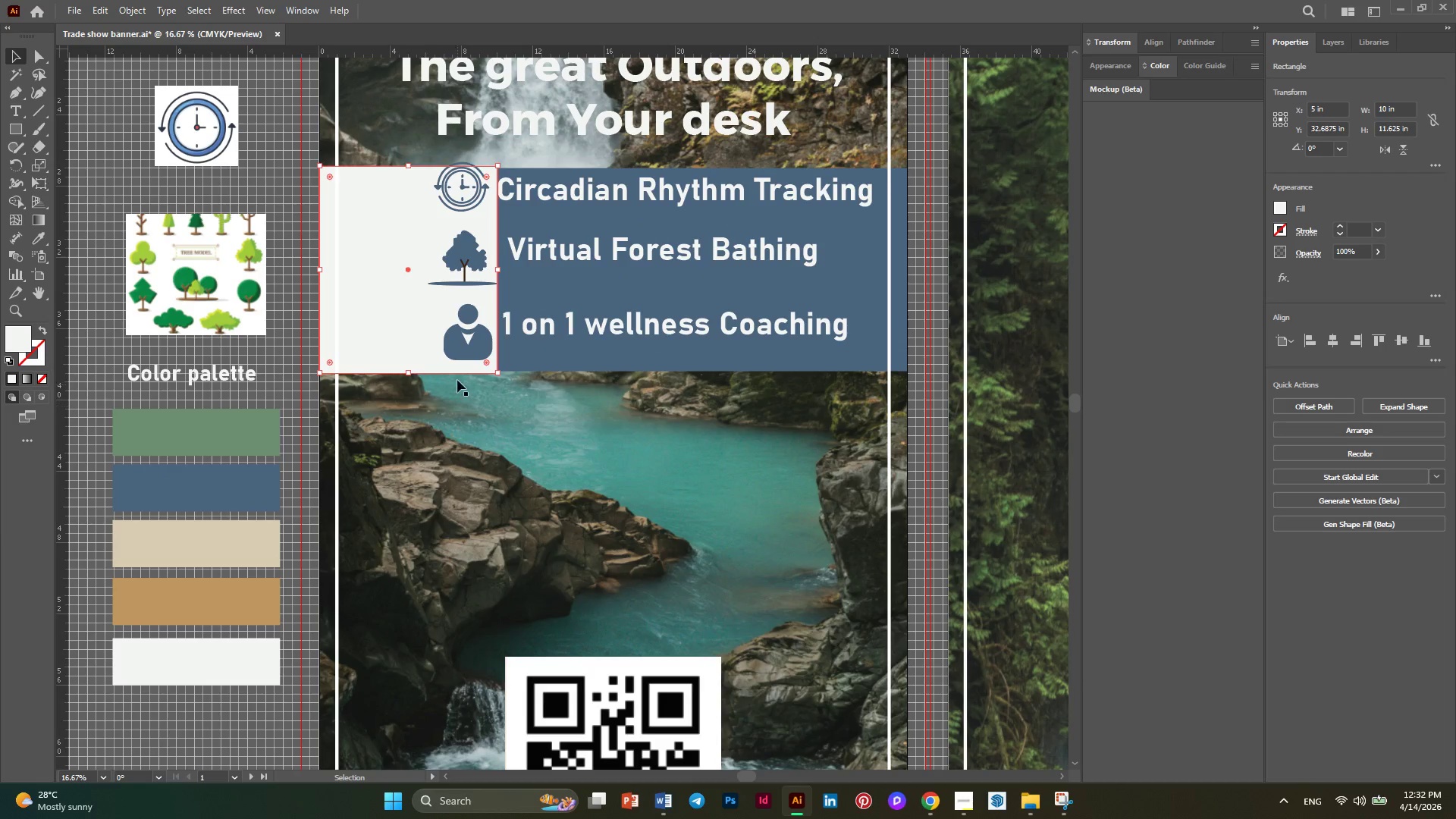 
hold_key(key=AltLeft, duration=0.39)
scroll: coordinate [485, 368], scroll_direction: up, amount: 1.0
 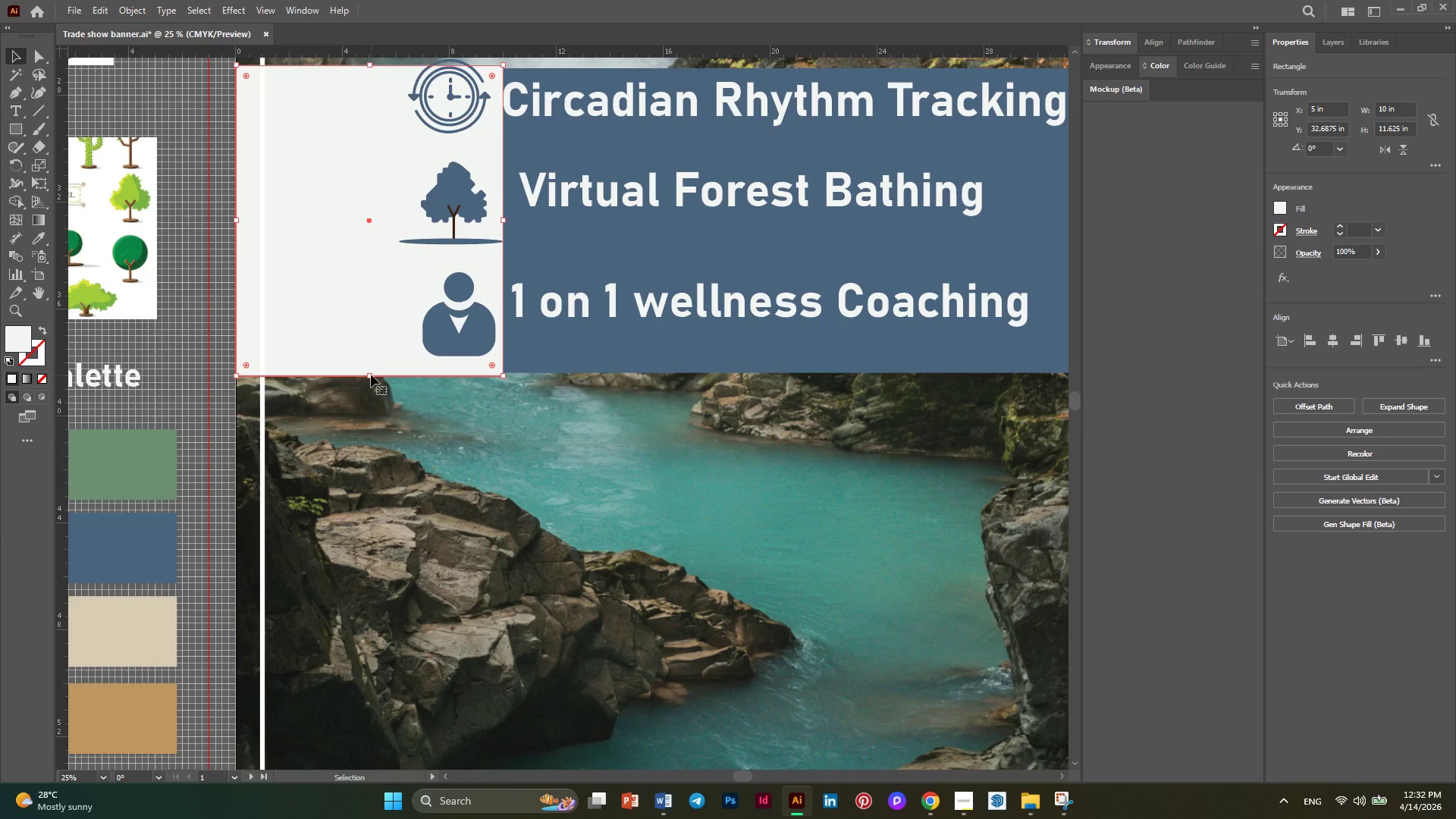 
left_click_drag(start_coordinate=[371, 379], to_coordinate=[370, 373])
 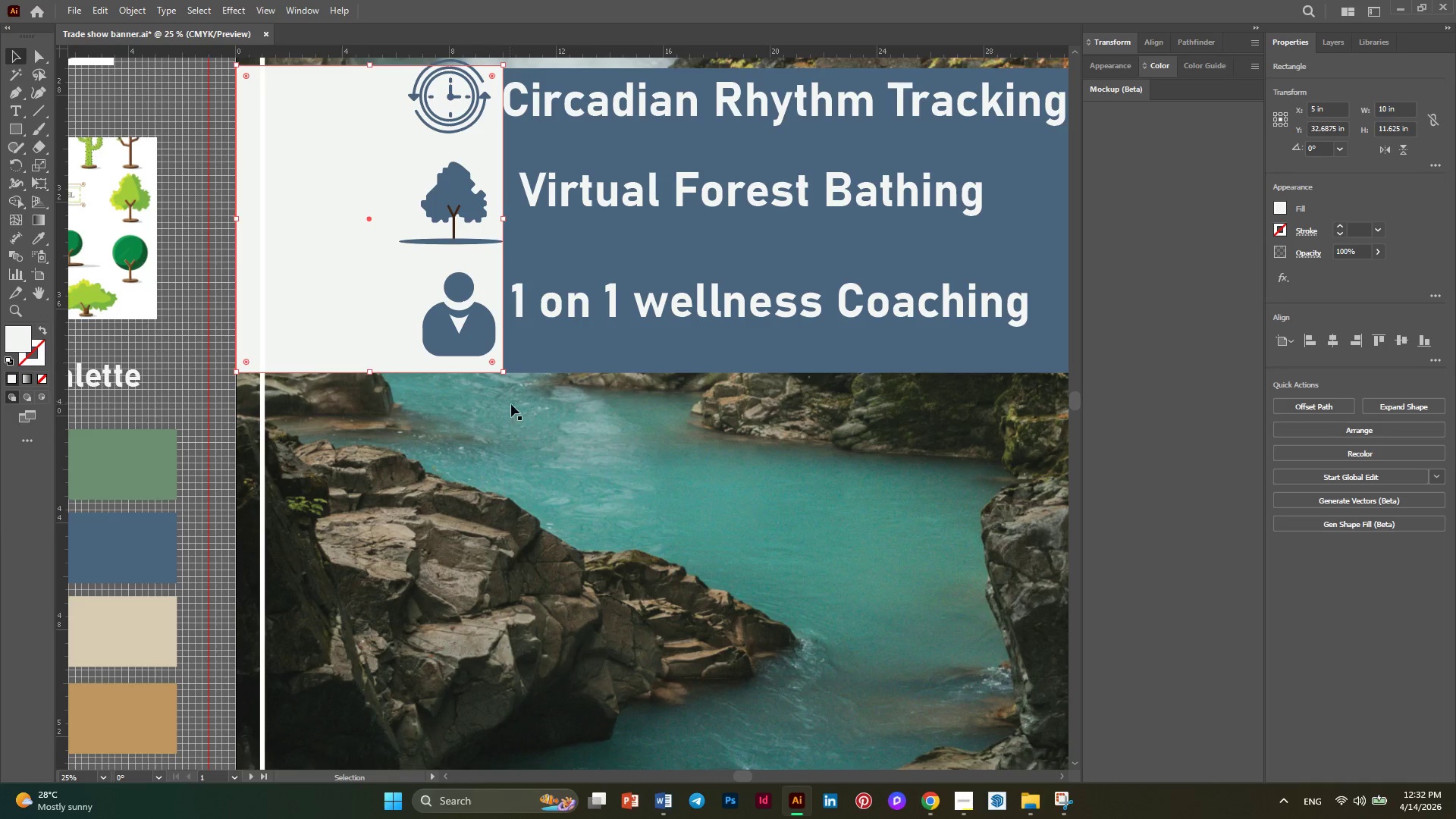 
left_click([515, 405])
 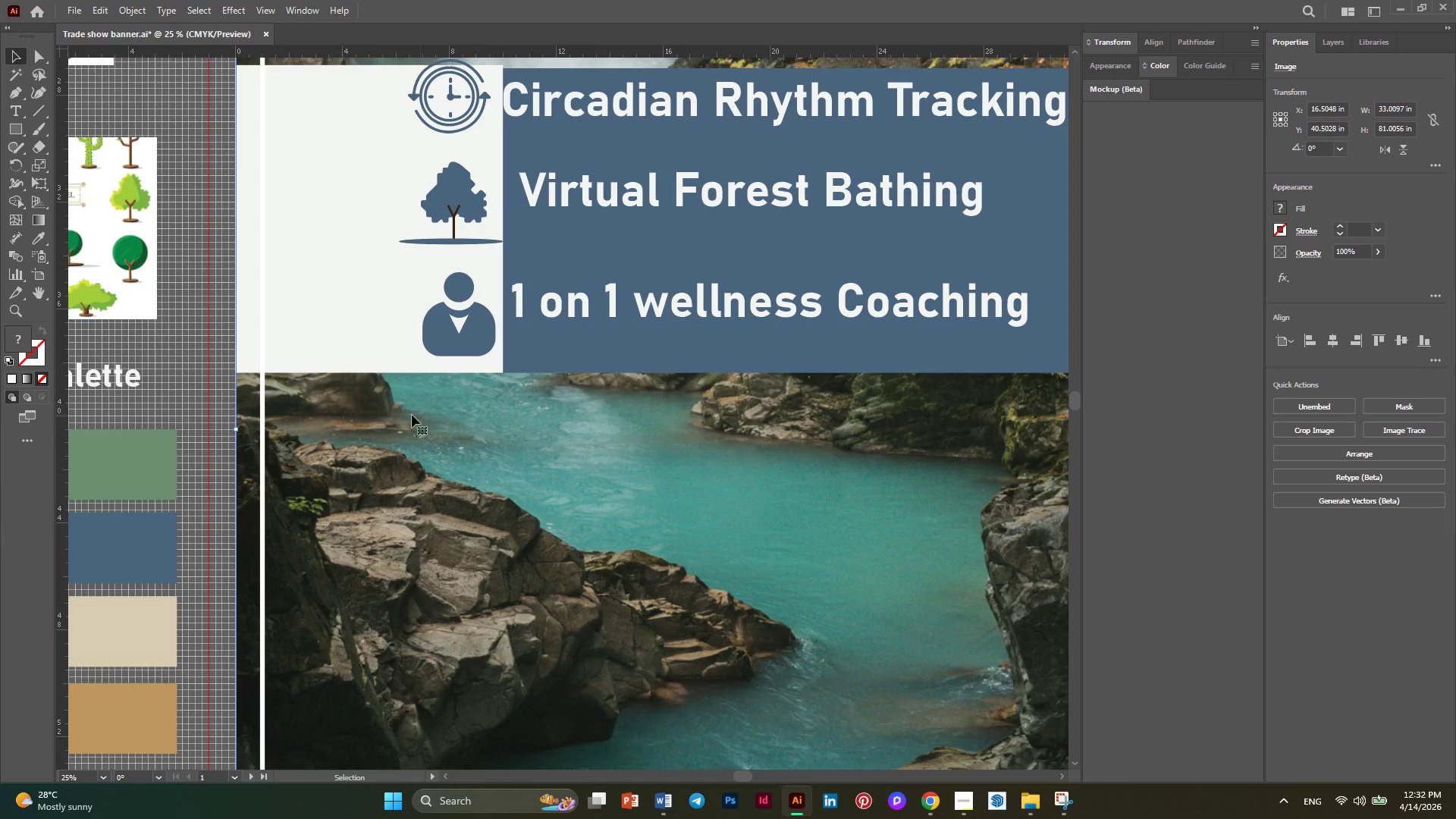 
hold_key(key=AltLeft, duration=0.36)
scroll: coordinate [410, 415], scroll_direction: none, amount: 0.0
 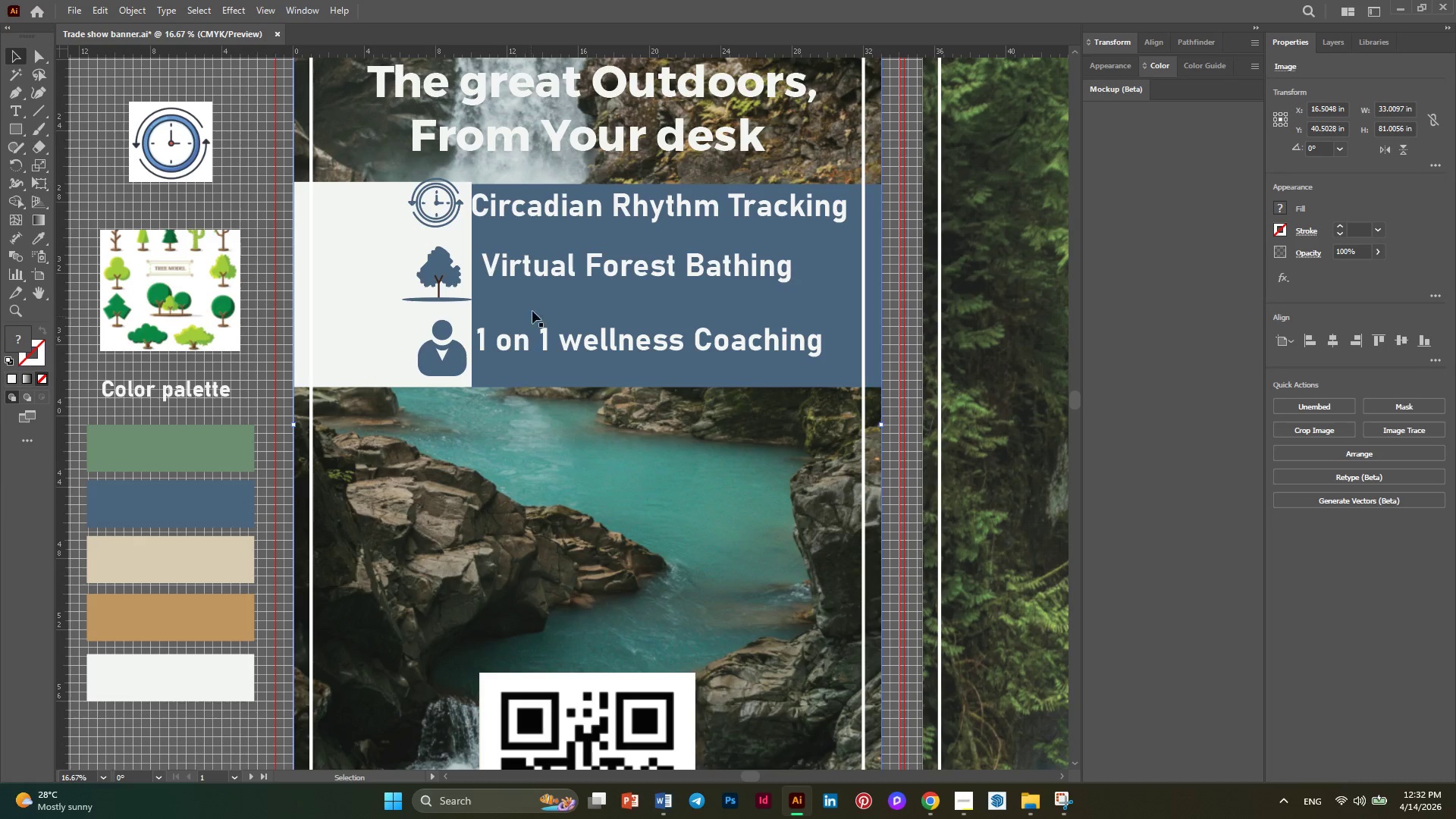 
left_click([542, 289])
 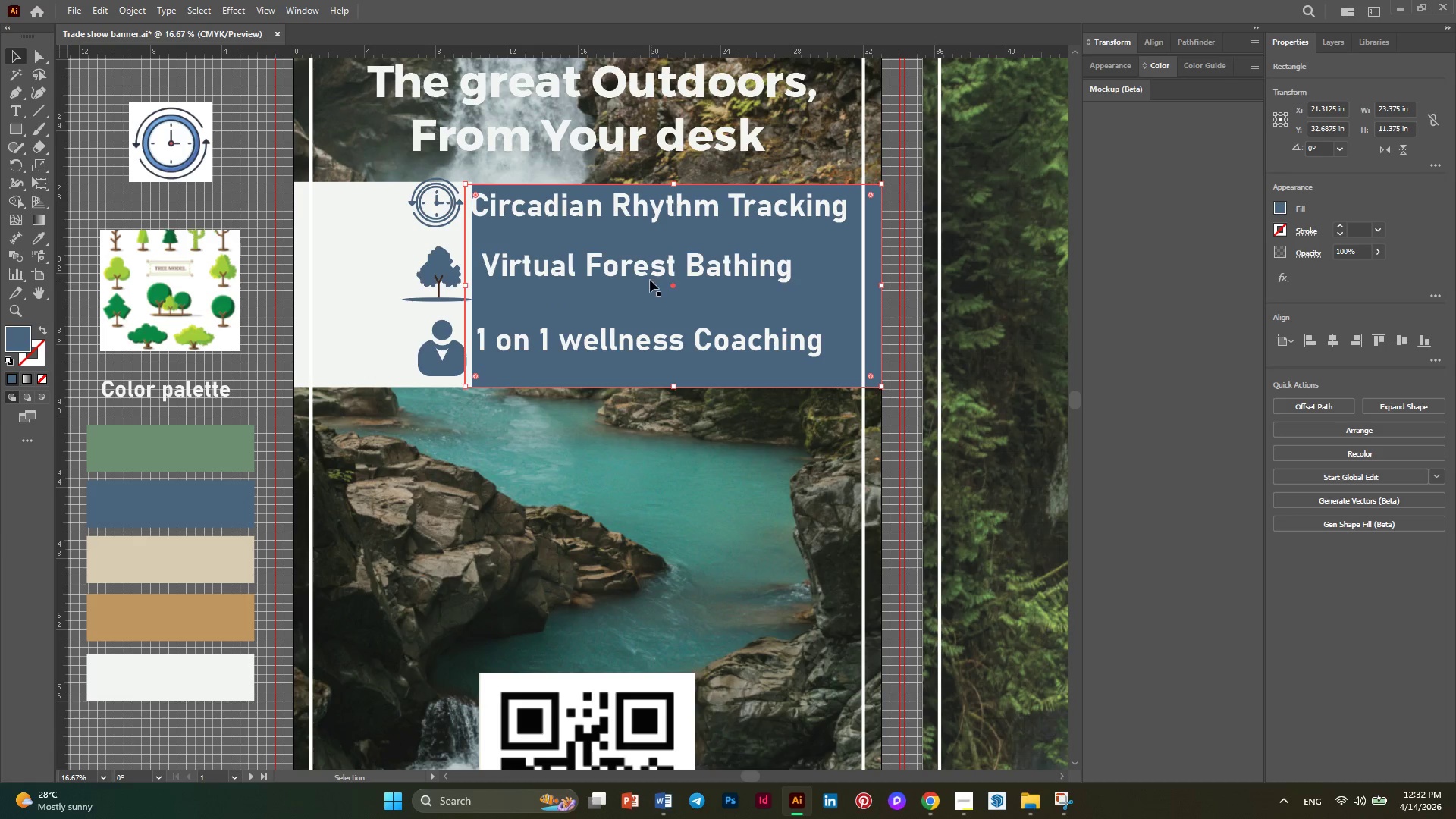 
left_click([628, 275])
 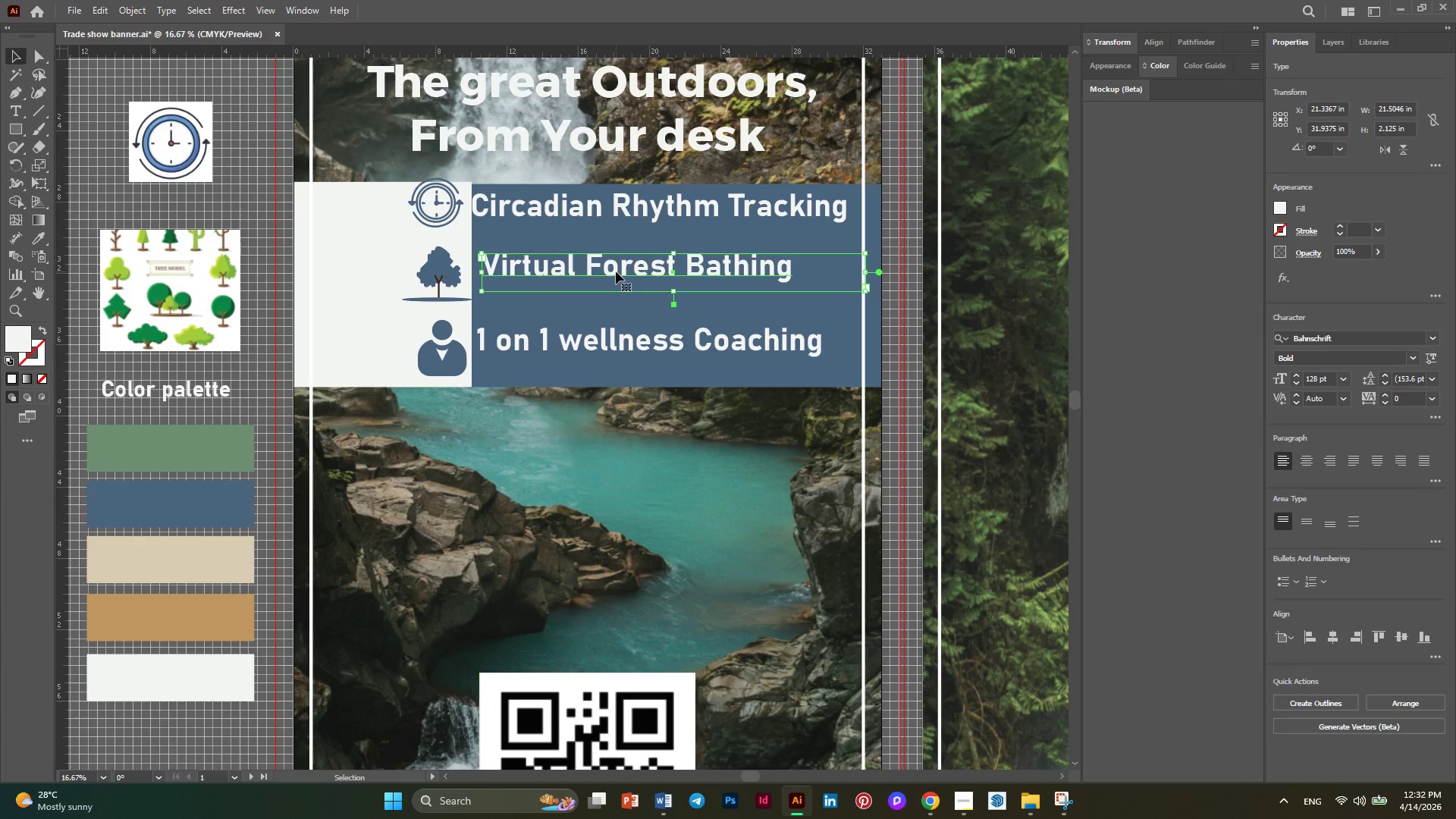 
left_click_drag(start_coordinate=[616, 271], to_coordinate=[616, 281])
 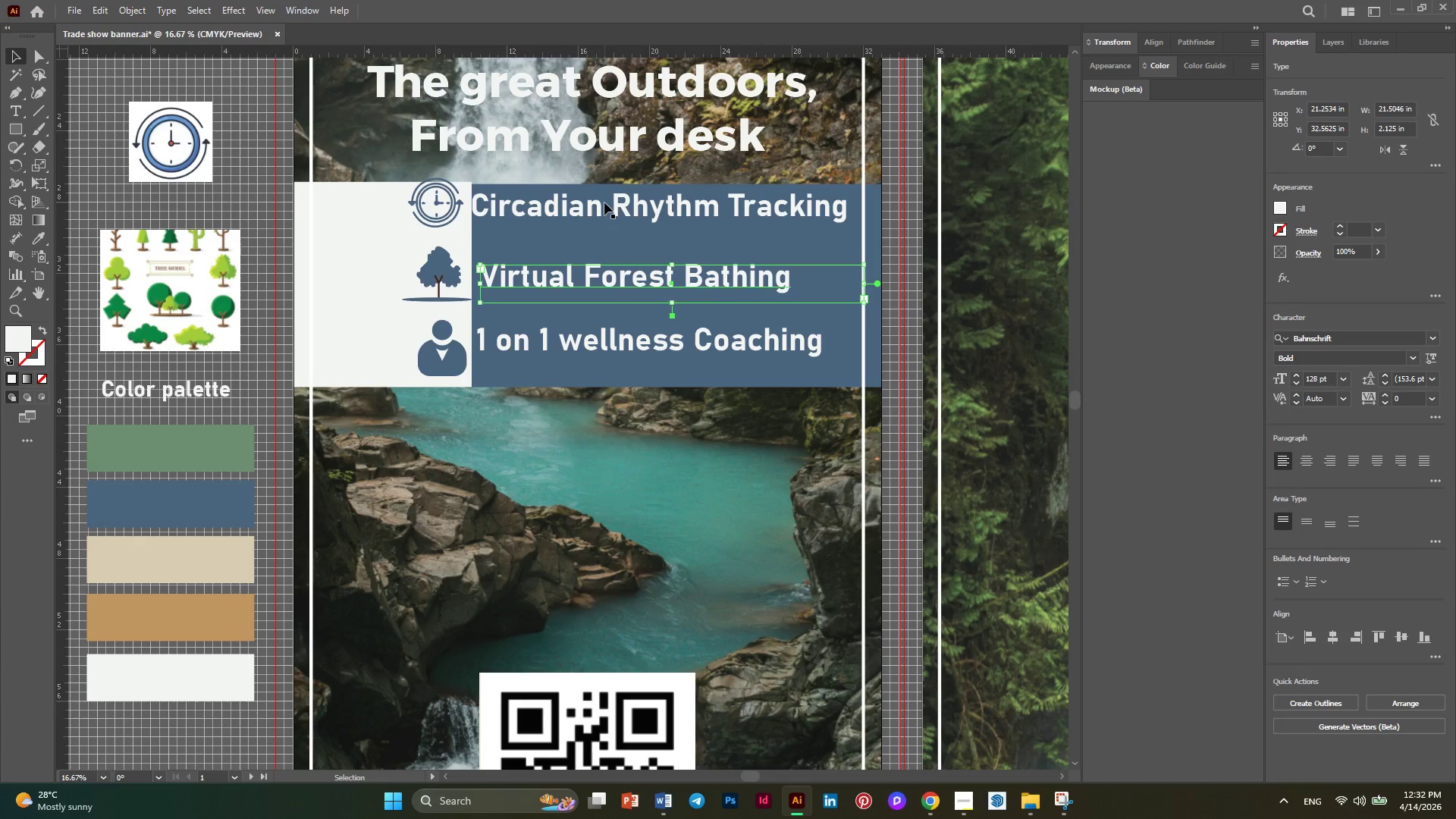 
left_click([604, 202])
 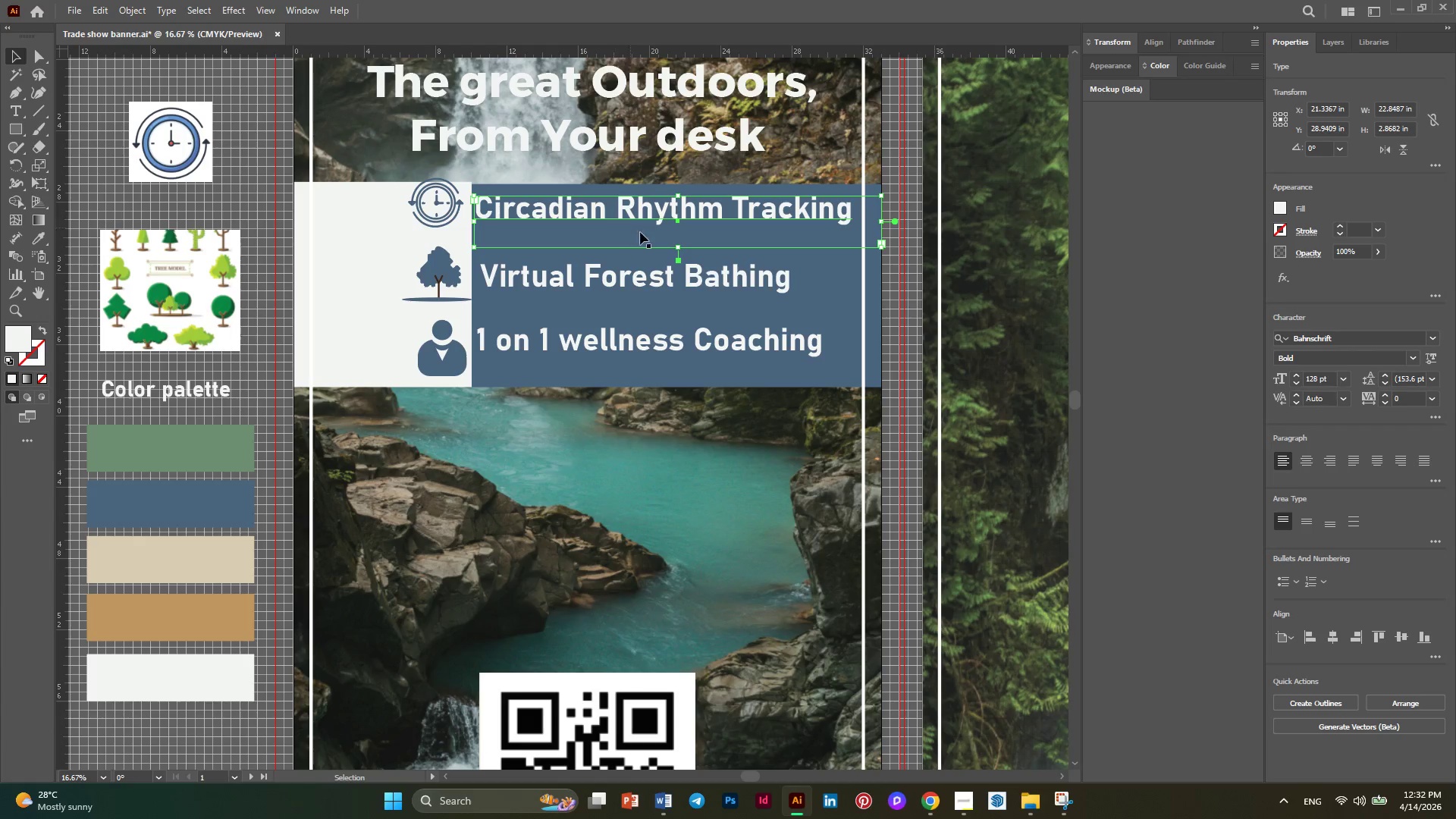 
left_click([736, 406])
 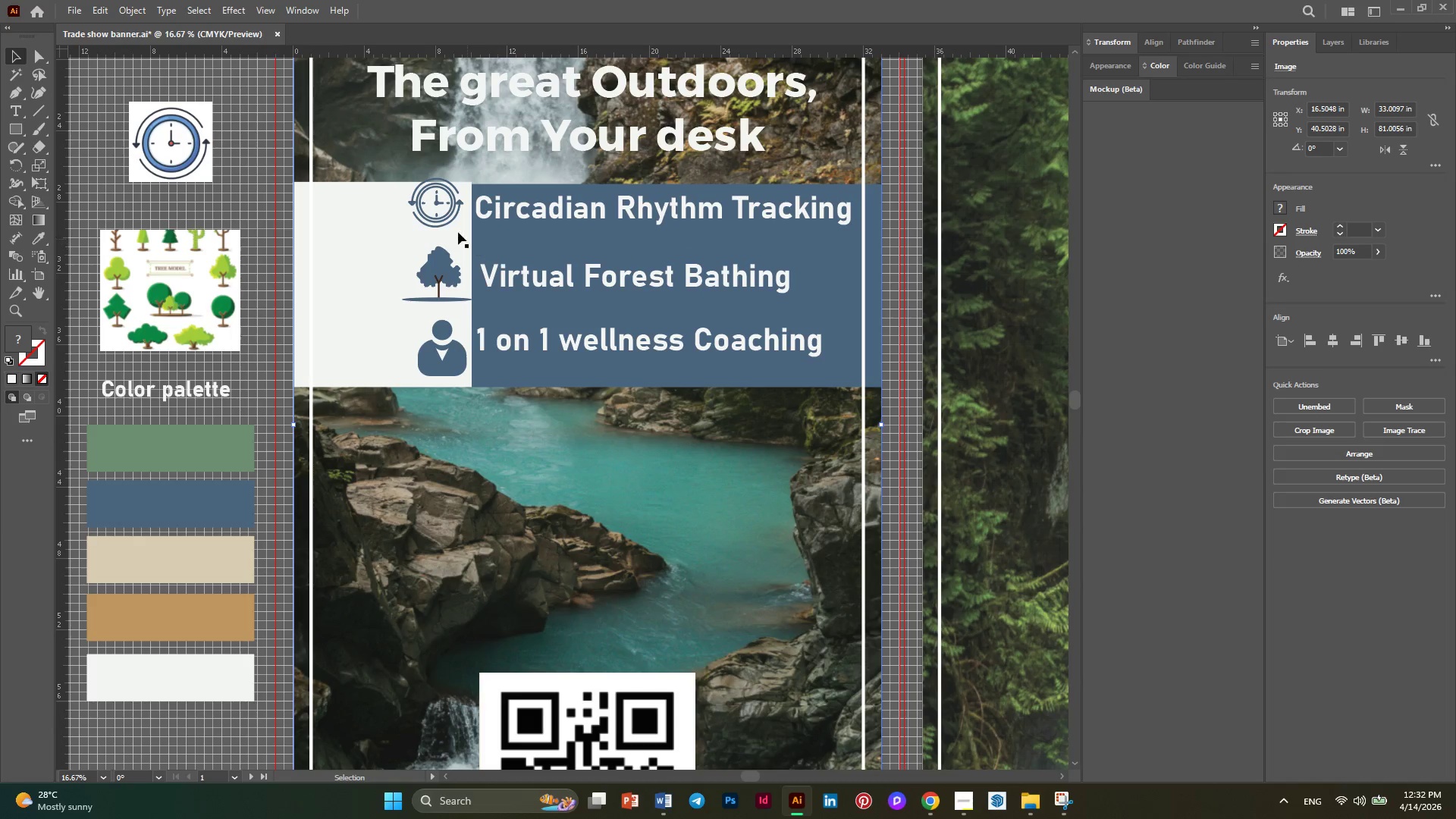 
left_click([429, 208])
 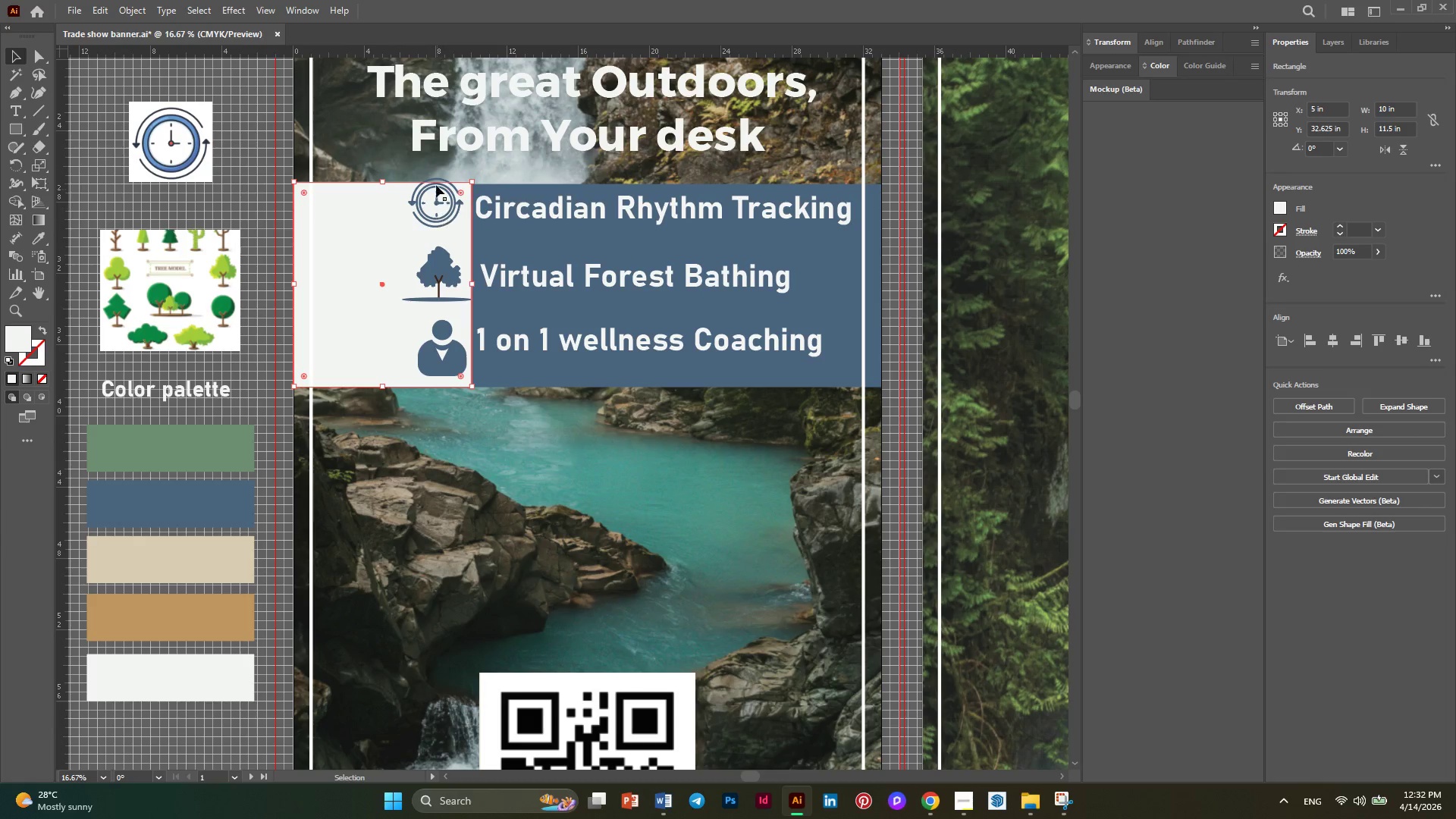 
left_click([436, 183])
 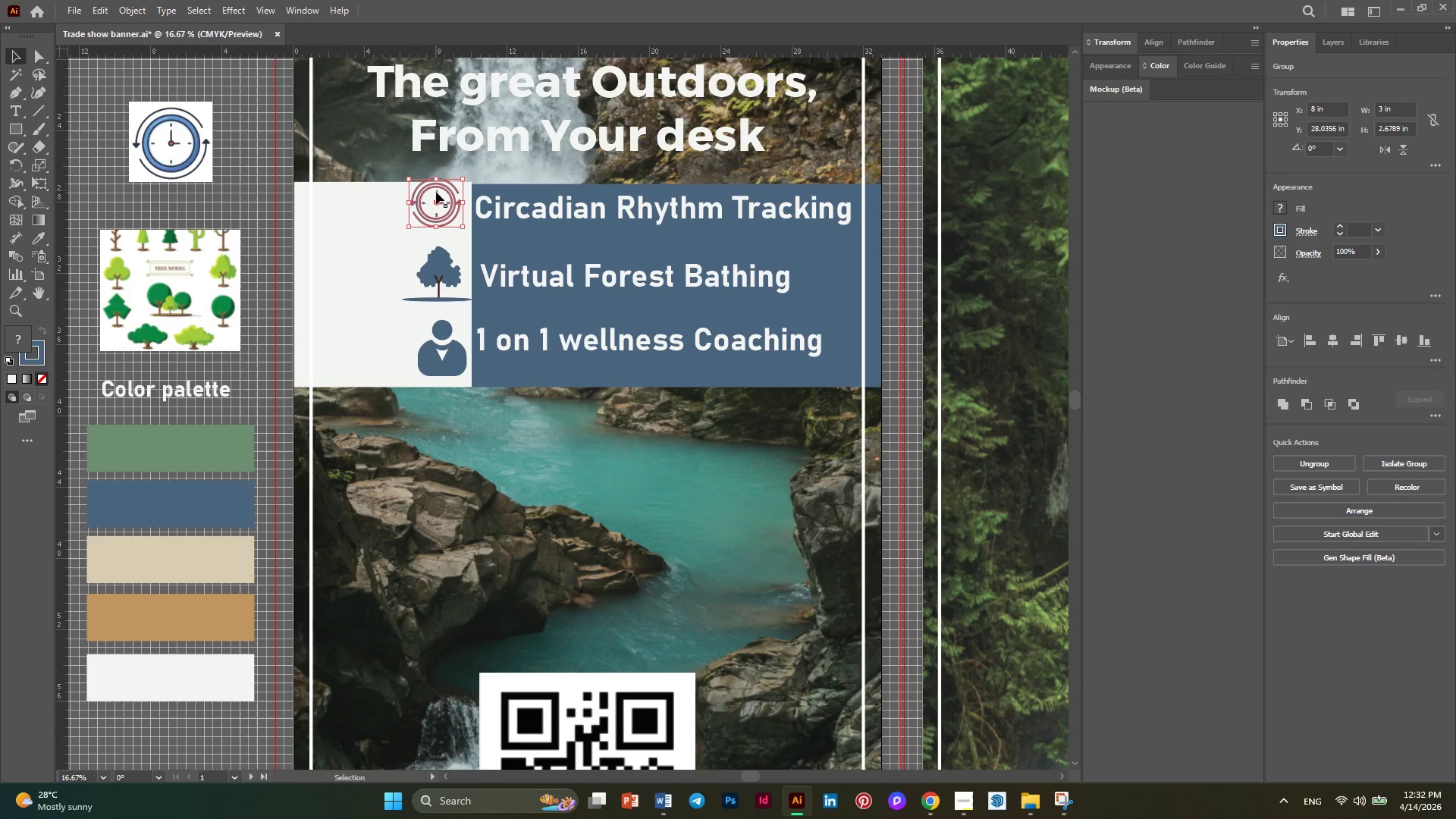 
hold_key(key=AltLeft, duration=0.48)
scroll: coordinate [435, 196], scroll_direction: up, amount: 1.0
 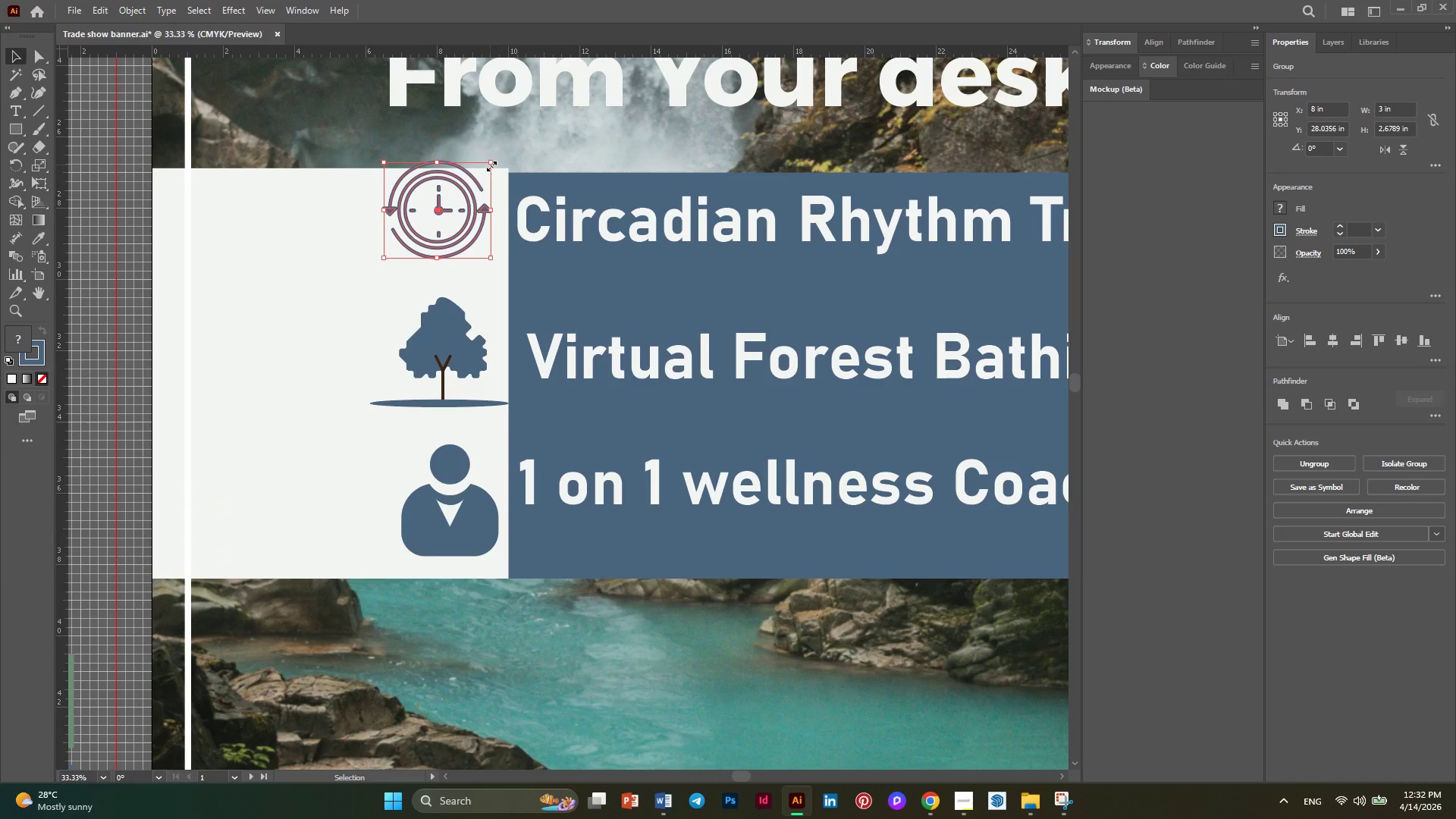 
hold_key(key=ShiftLeft, duration=1.14)
left_click_drag(start_coordinate=[490, 165], to_coordinate=[488, 171])
 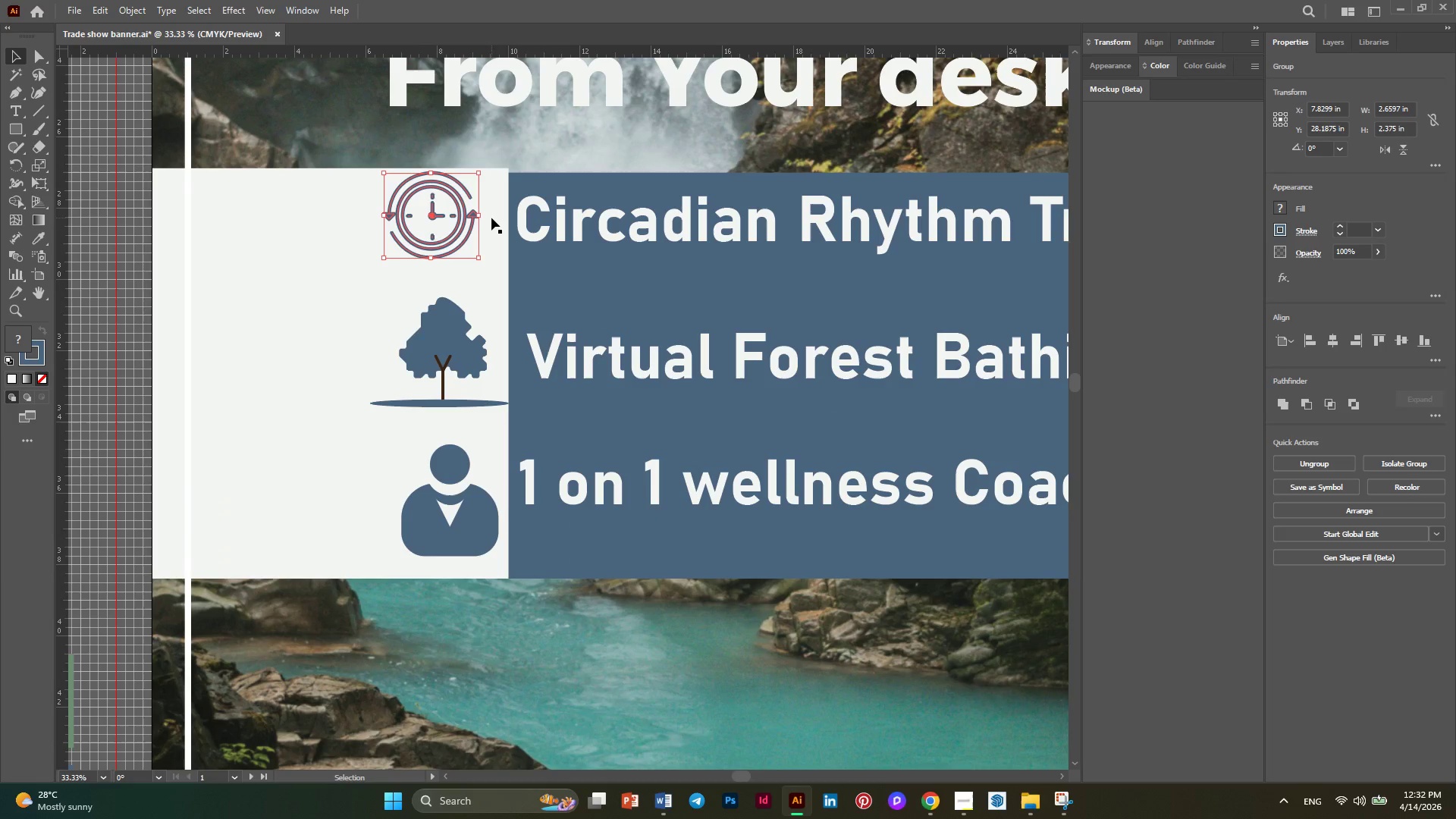 
left_click([491, 218])
 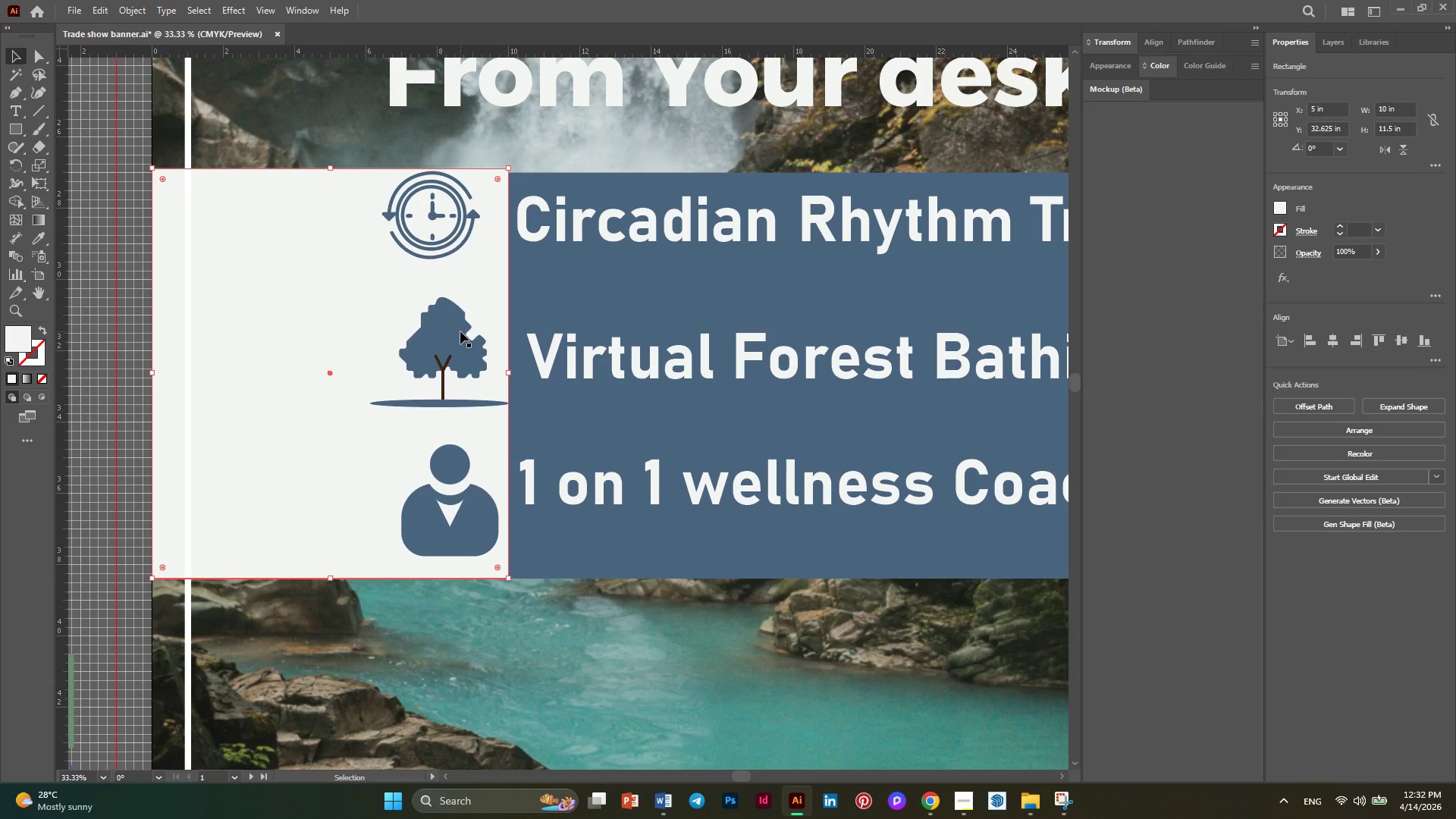 
left_click([460, 331])
 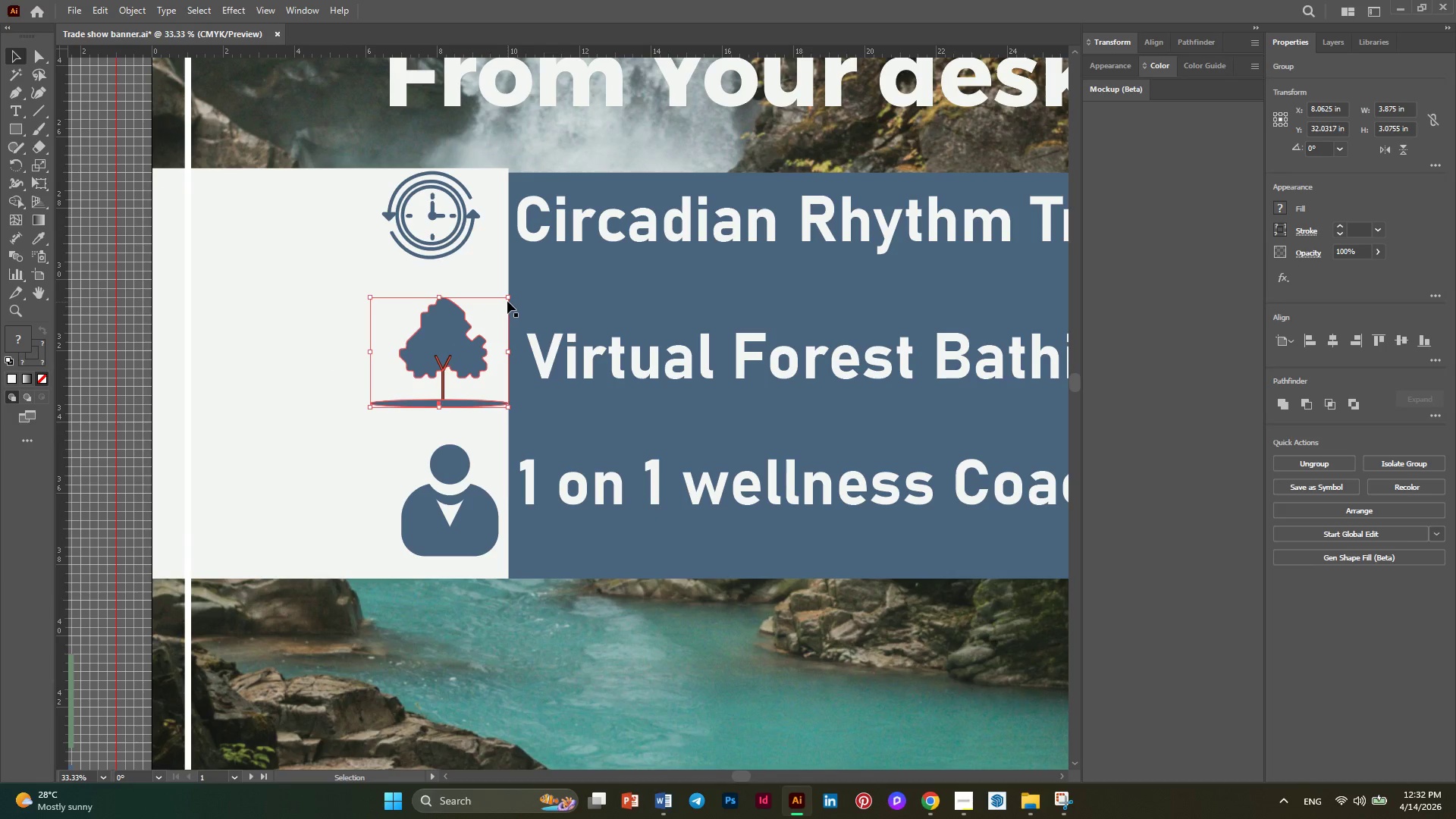 
hold_key(key=ShiftLeft, duration=1.03)
left_click_drag(start_coordinate=[507, 297], to_coordinate=[496, 305])
 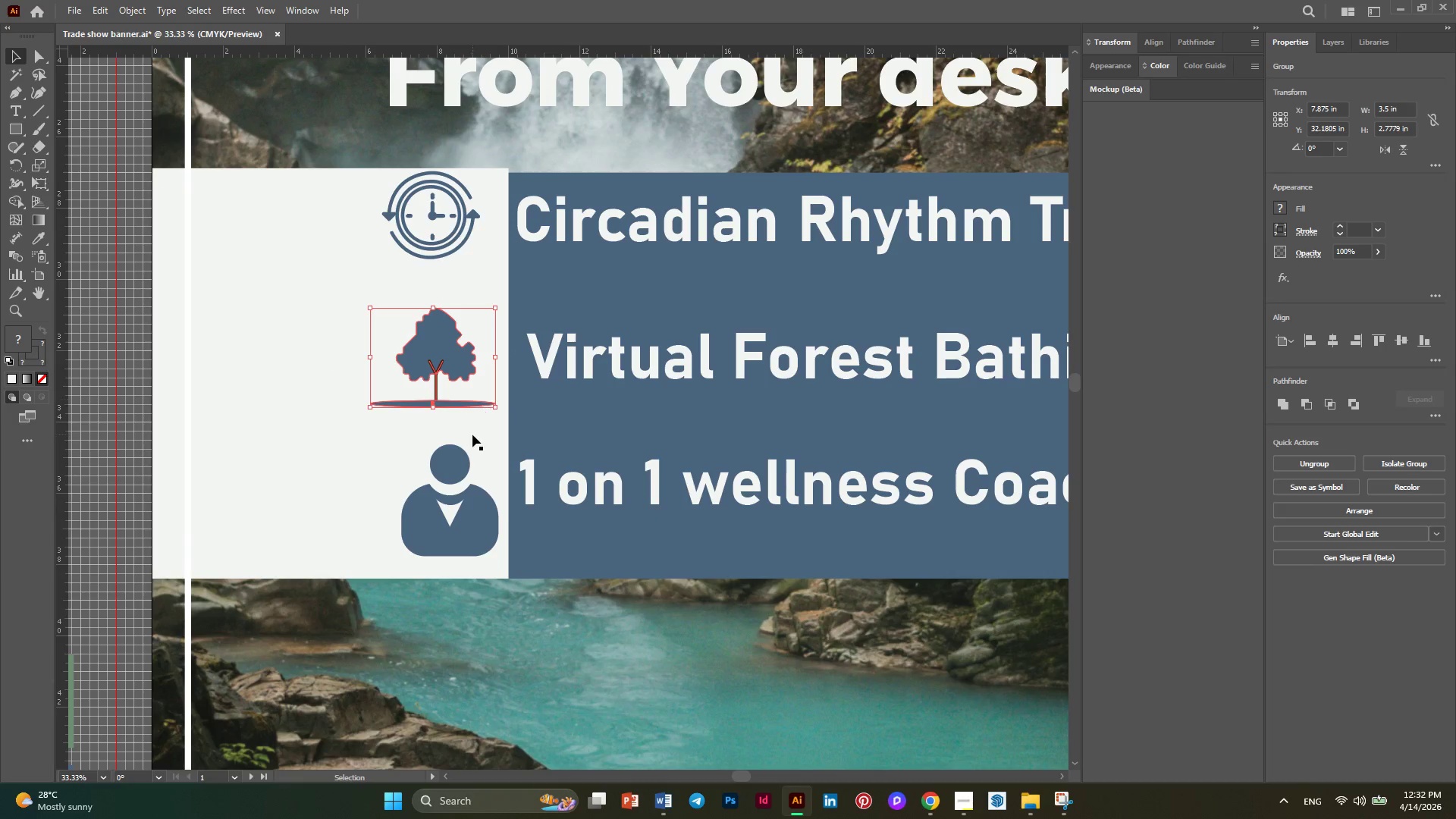 
left_click([472, 435])
 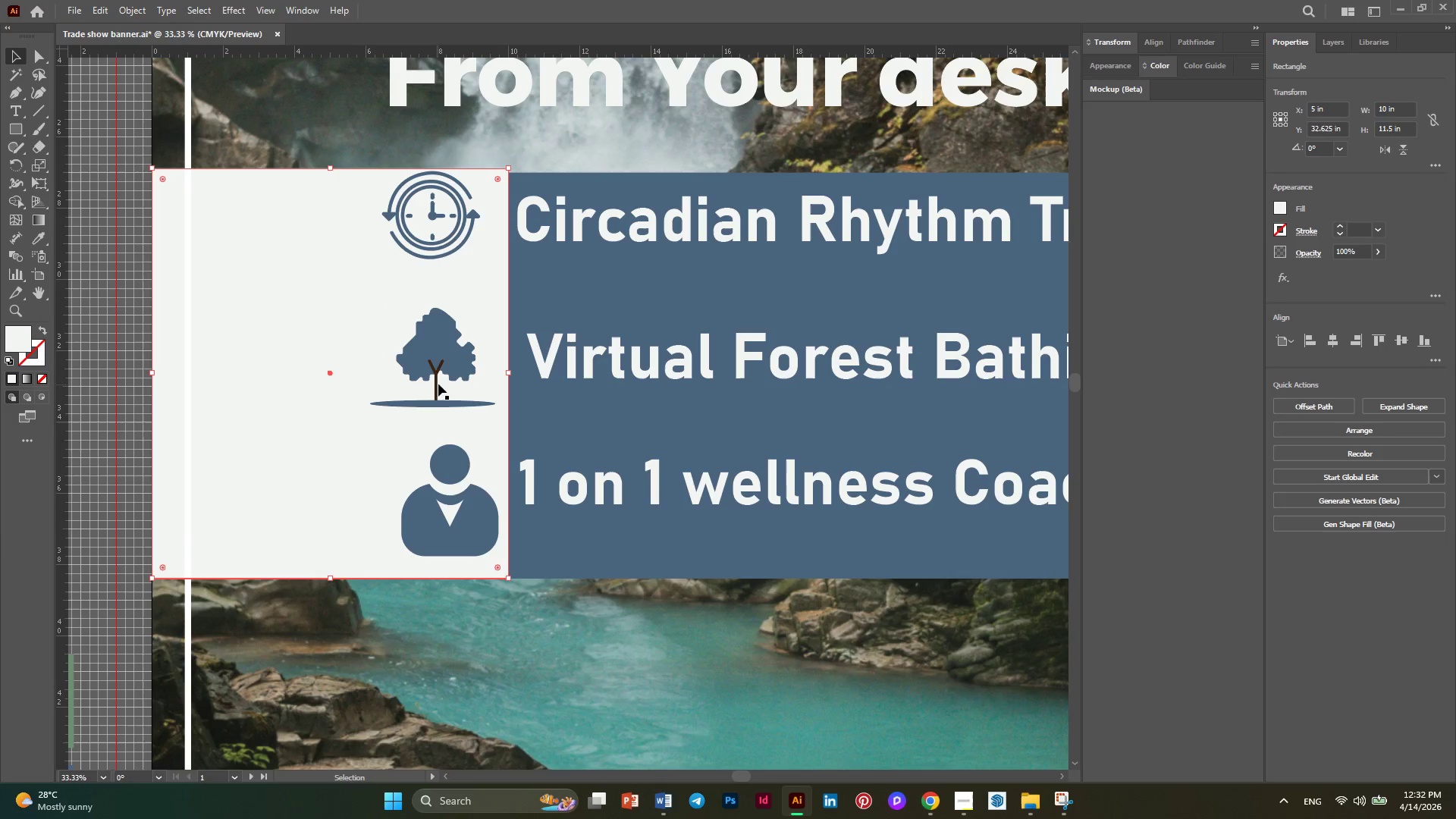 
left_click([438, 382])
 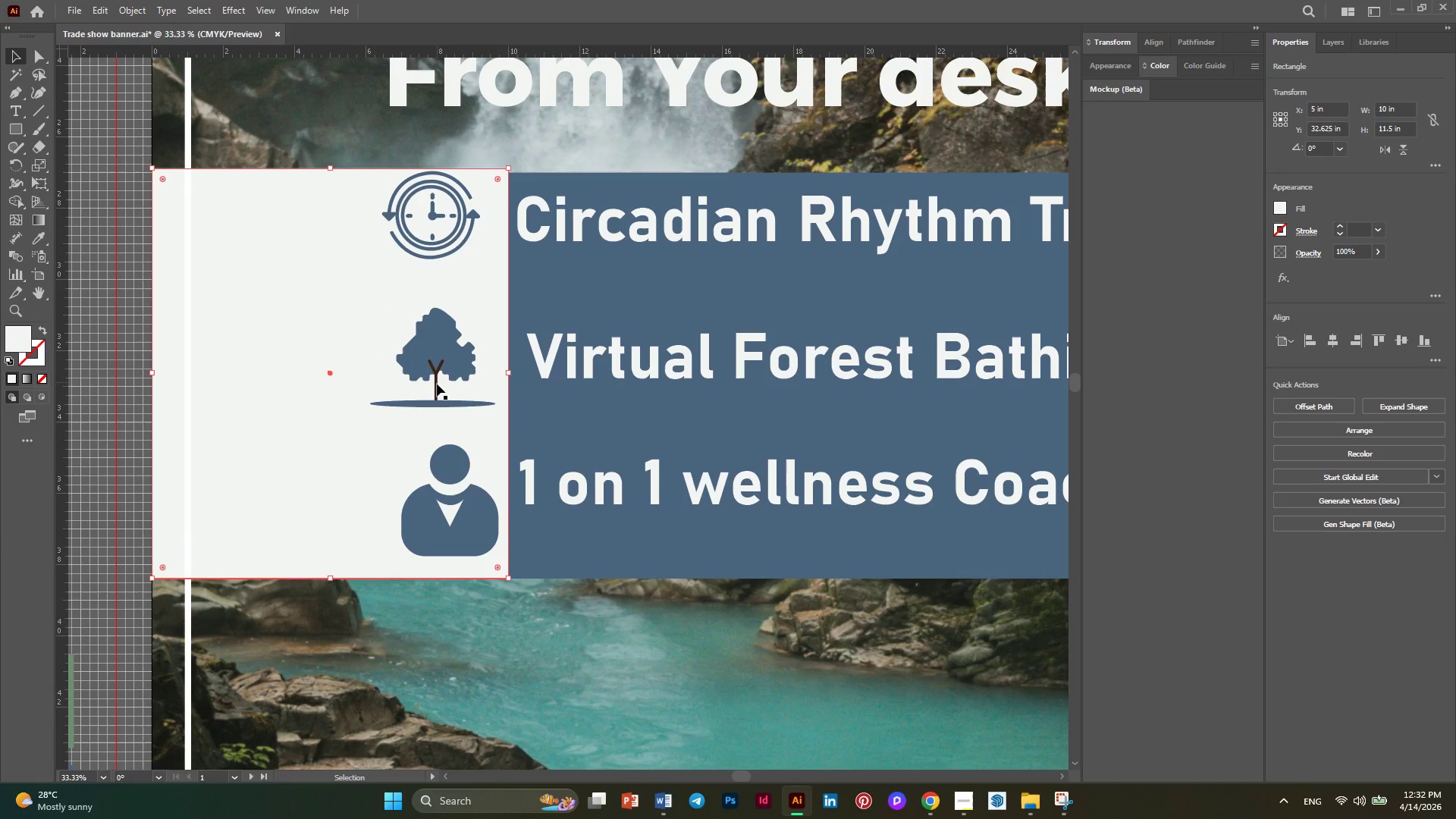 
left_click([437, 384])
 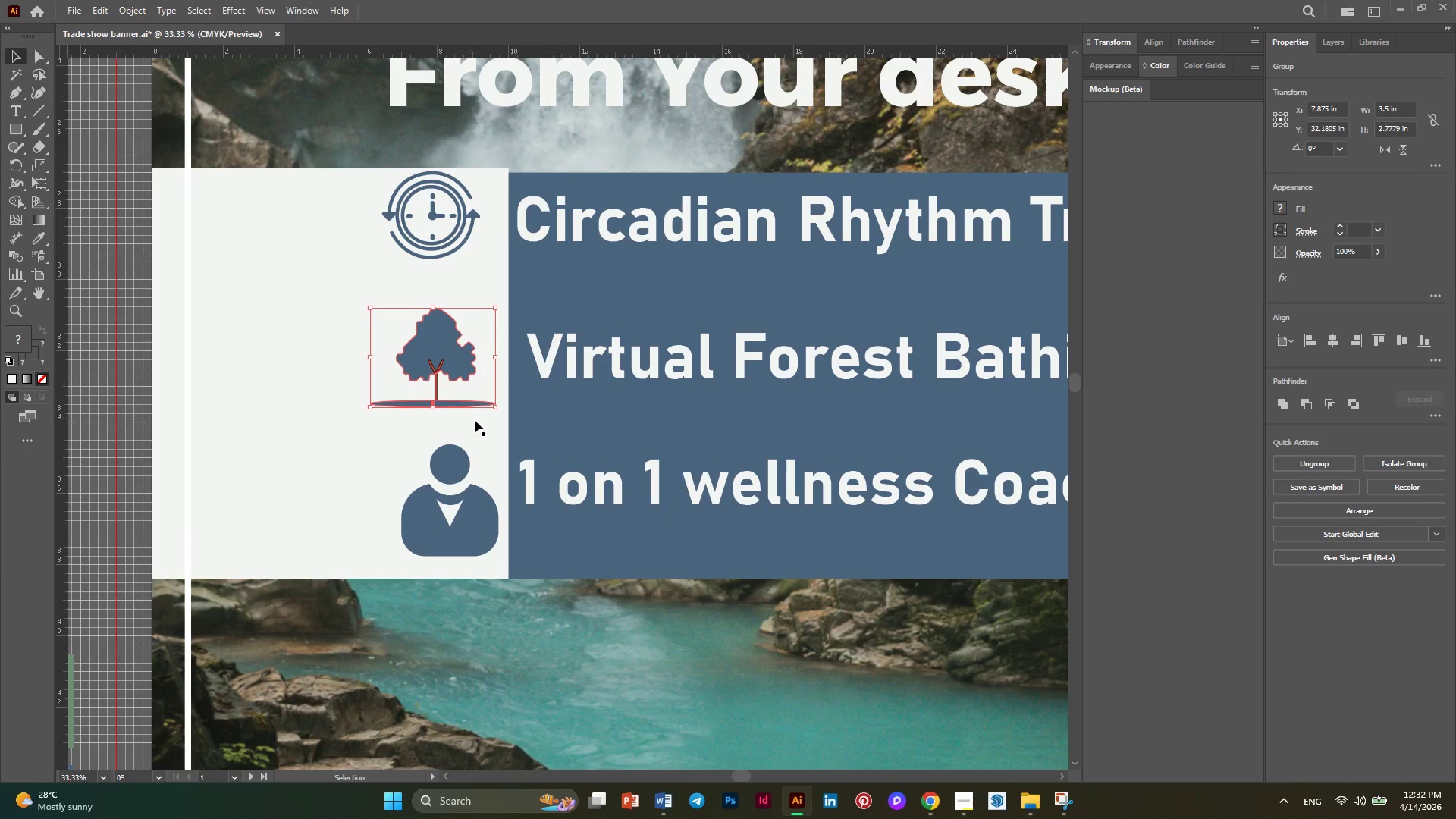 
left_click([475, 427])
 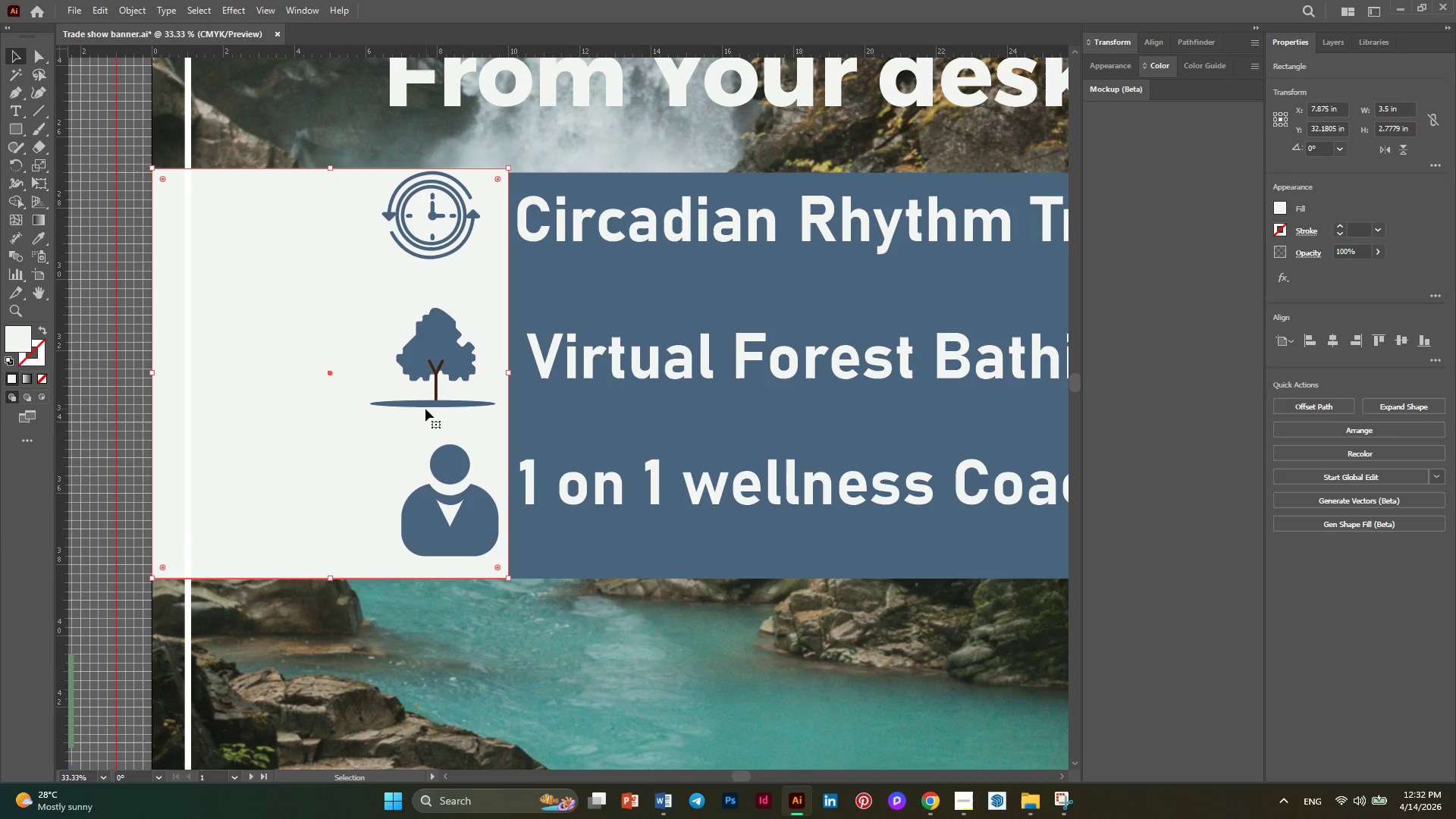 
hold_key(key=AltLeft, duration=0.62)
scroll: coordinate [425, 409], scroll_direction: up, amount: 1.0
 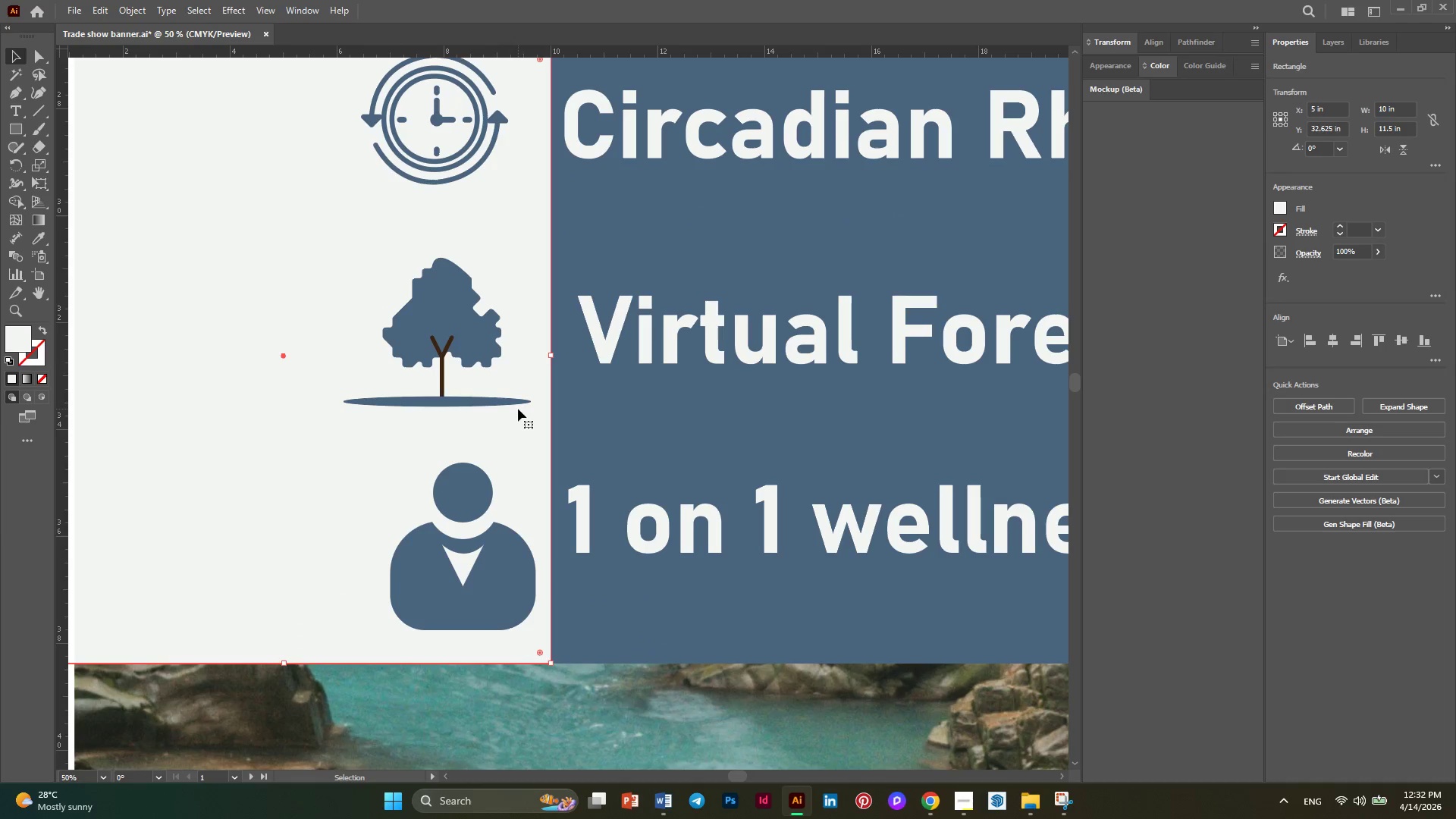 
hold_key(key=AltLeft, duration=0.5)
 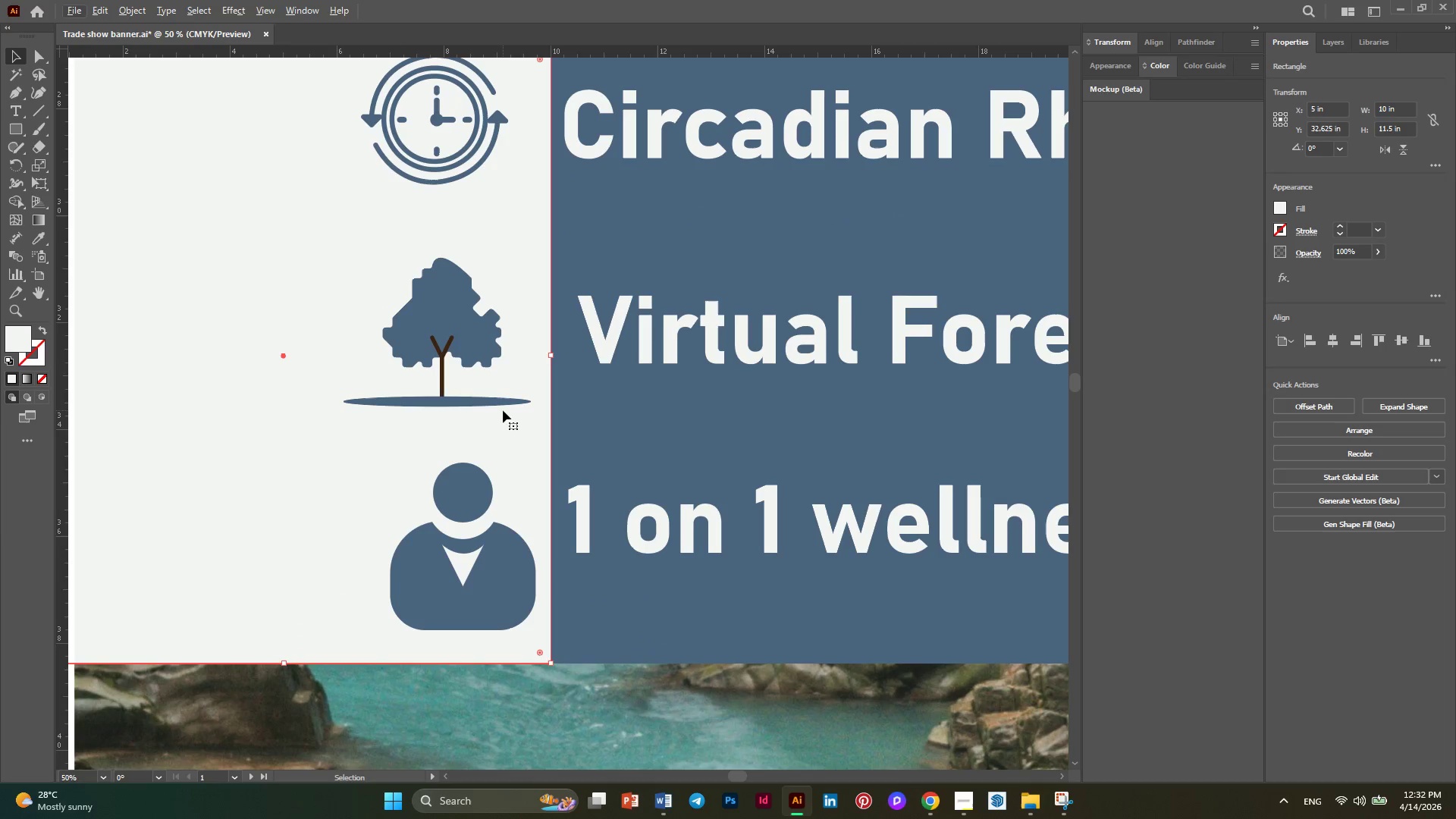 
key(Alt+AltLeft)
 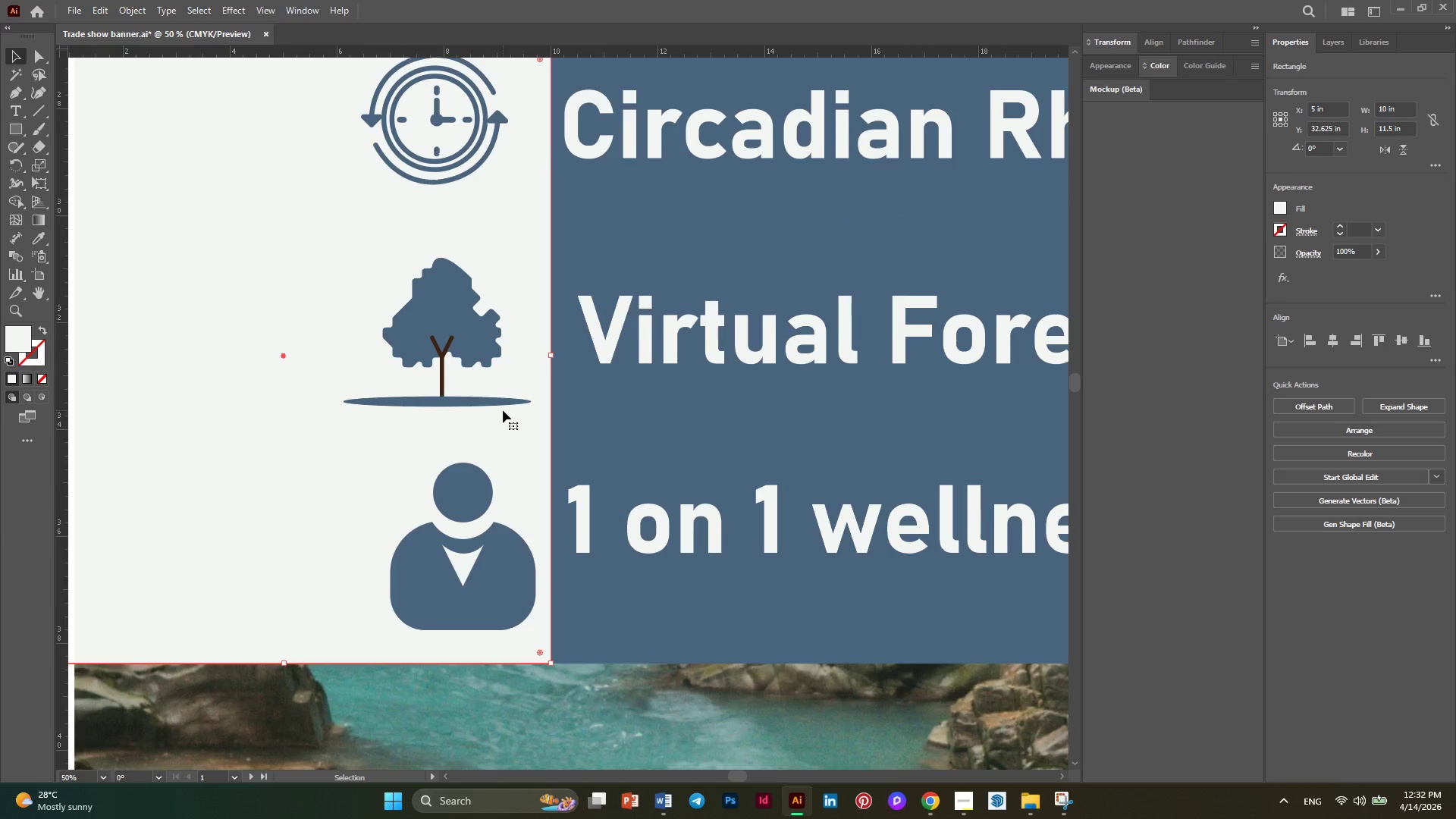 
key(Alt+AltLeft)
 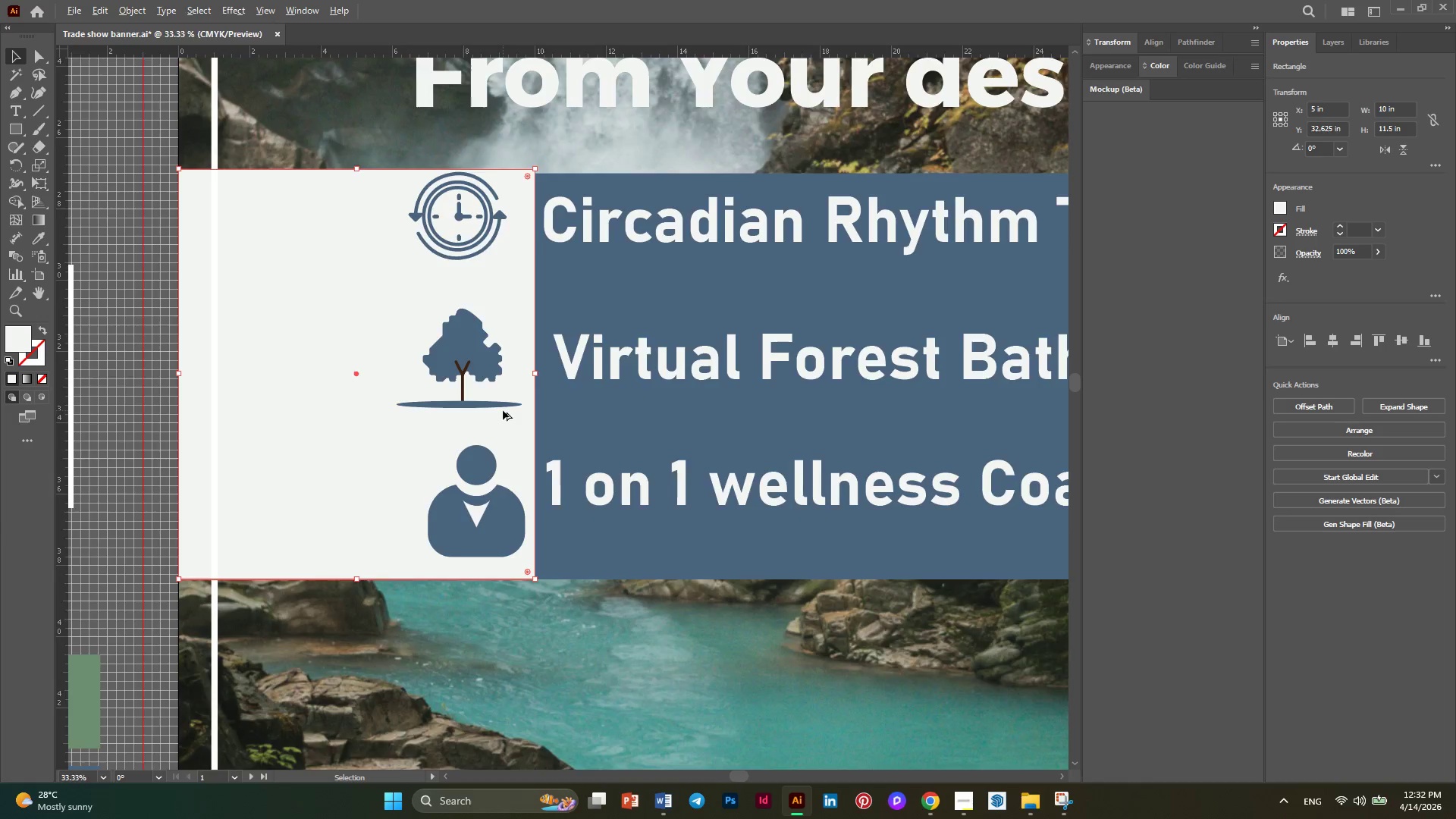 
scroll: coordinate [503, 410], scroll_direction: none, amount: 0.0
 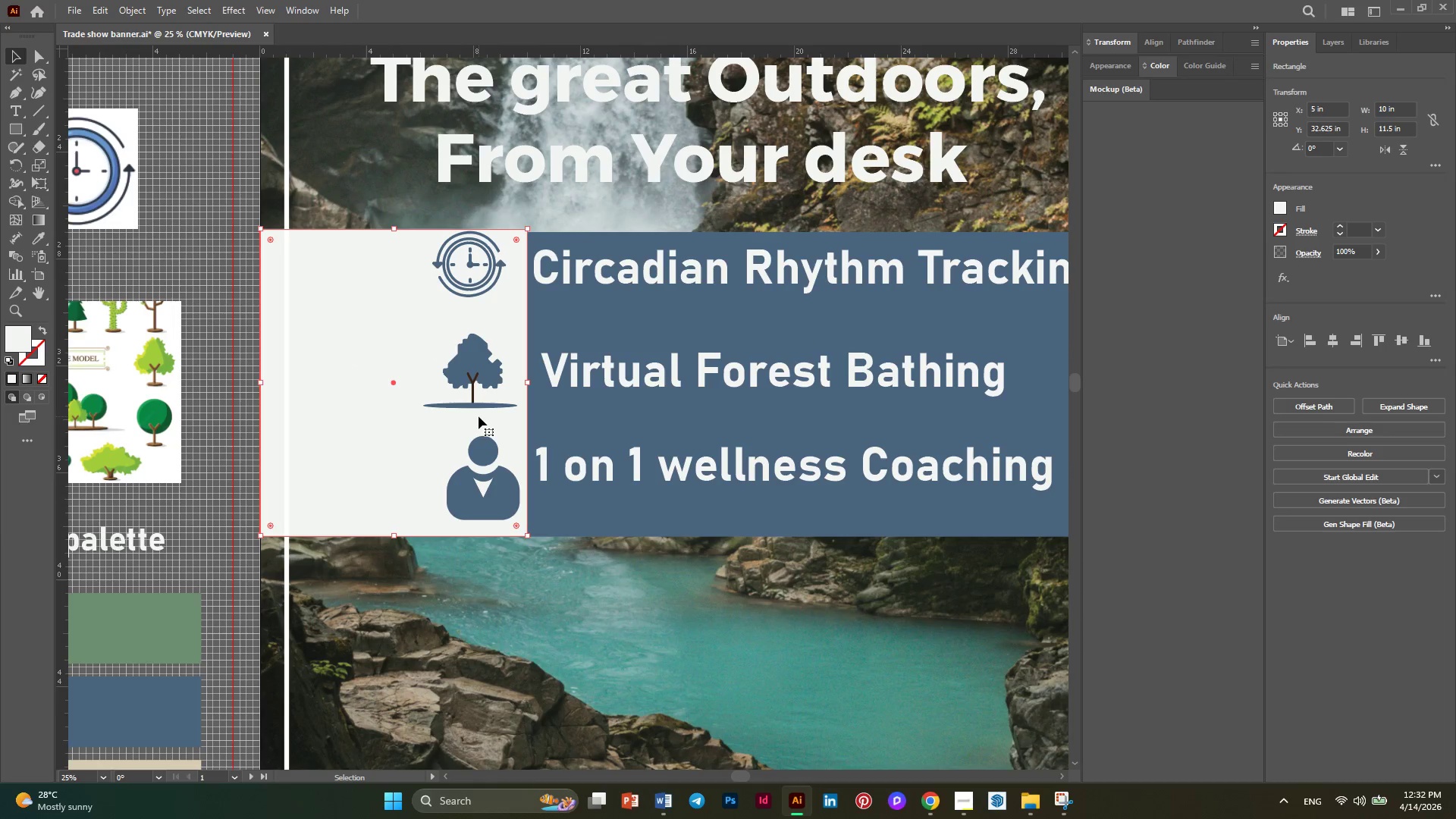 
key(Alt+AltLeft)
 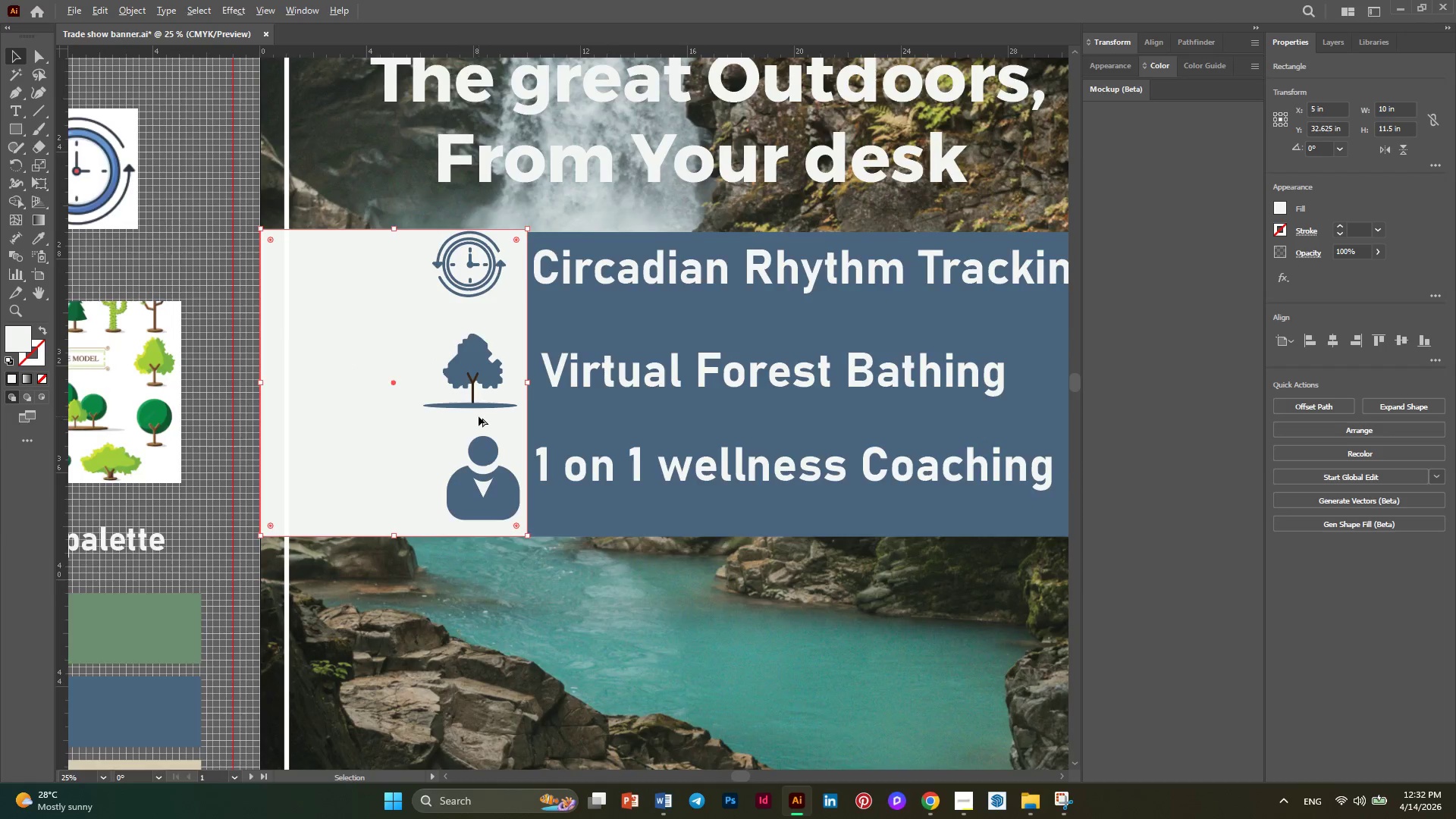 
scroll: coordinate [479, 416], scroll_direction: down, amount: 1.0
 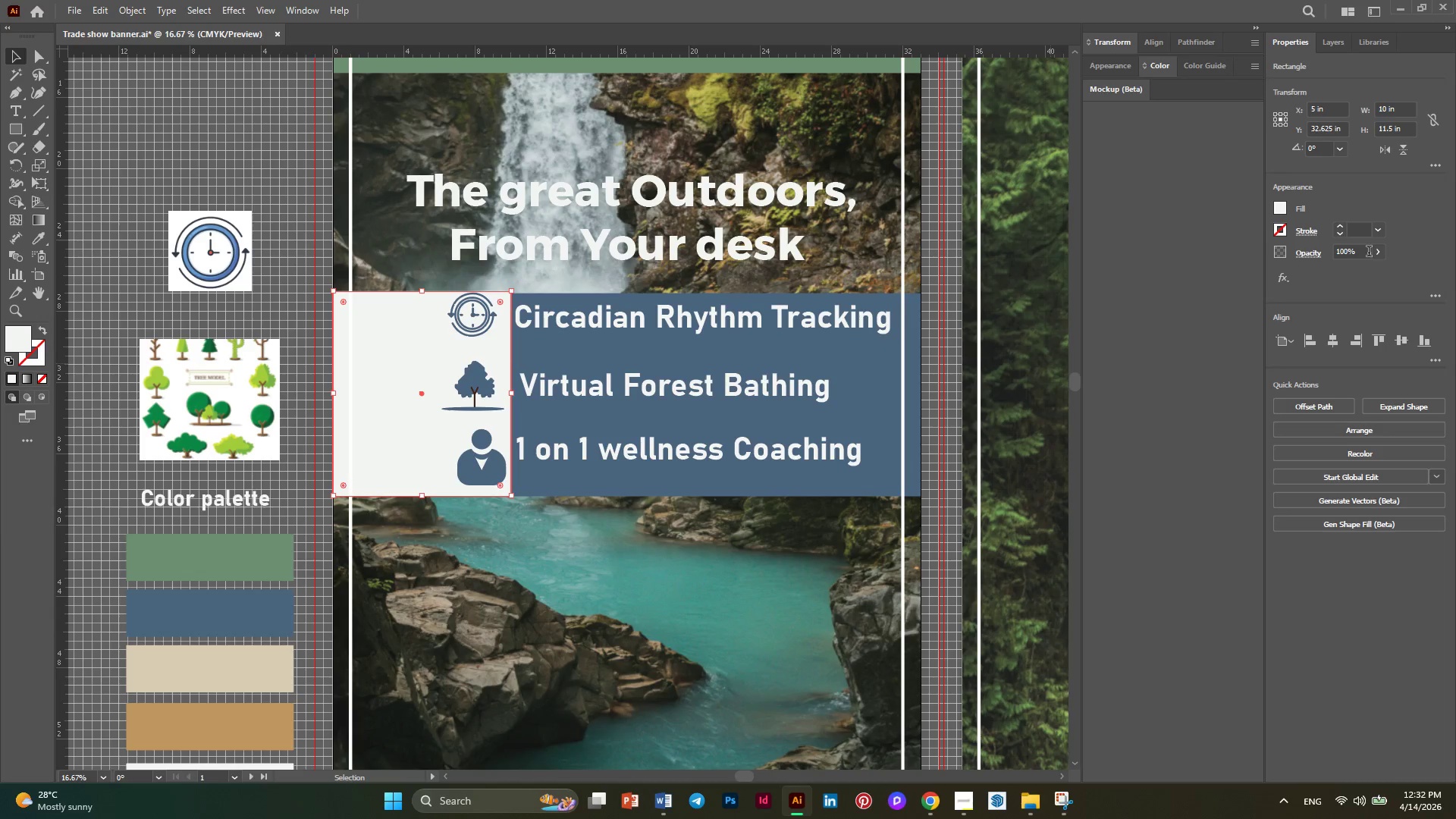 
left_click([1376, 254])
 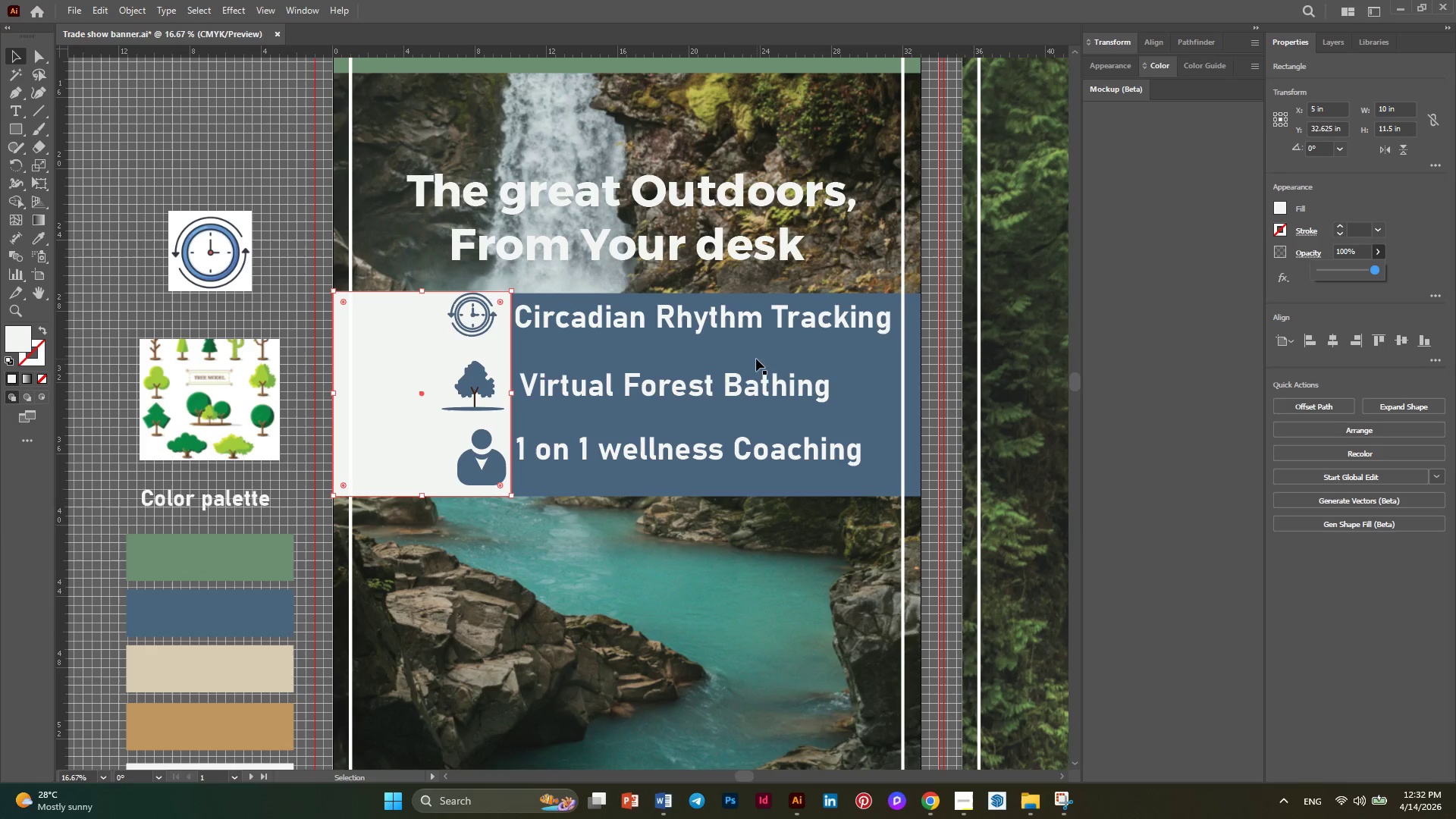 
left_click([749, 359])
 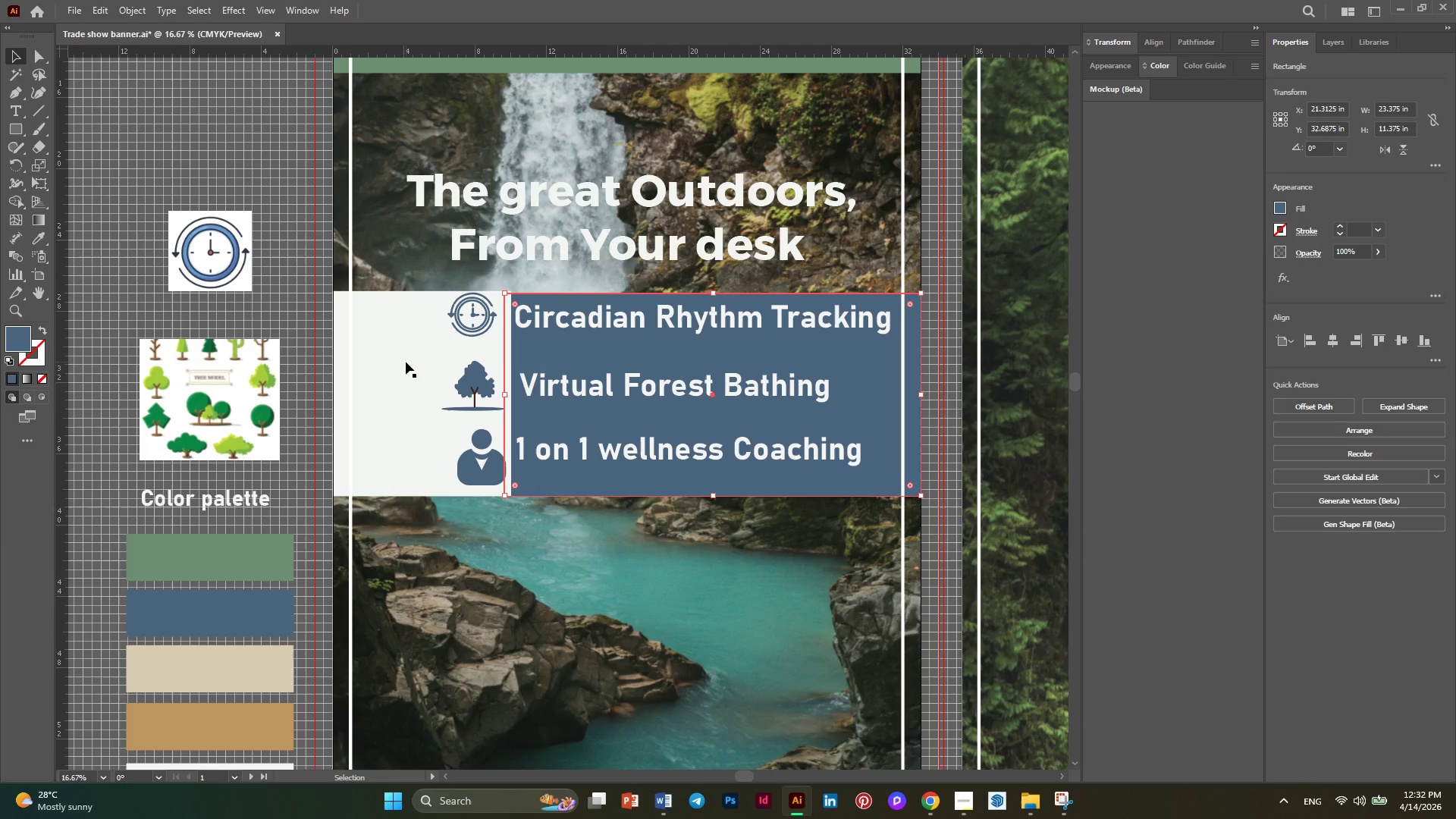 
hold_key(key=ShiftLeft, duration=0.44)
left_click([406, 362])
 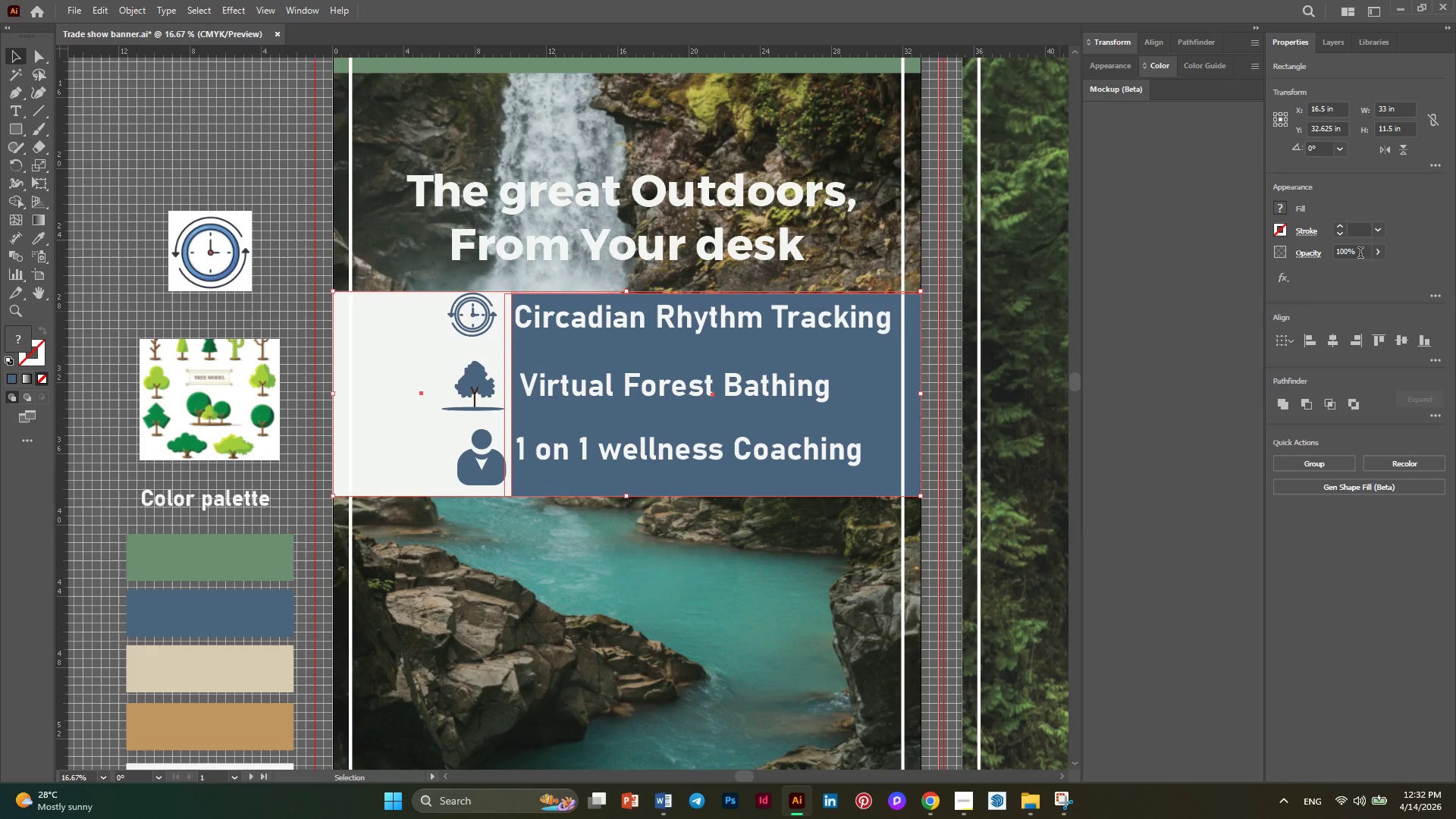 
left_click([1376, 253])
 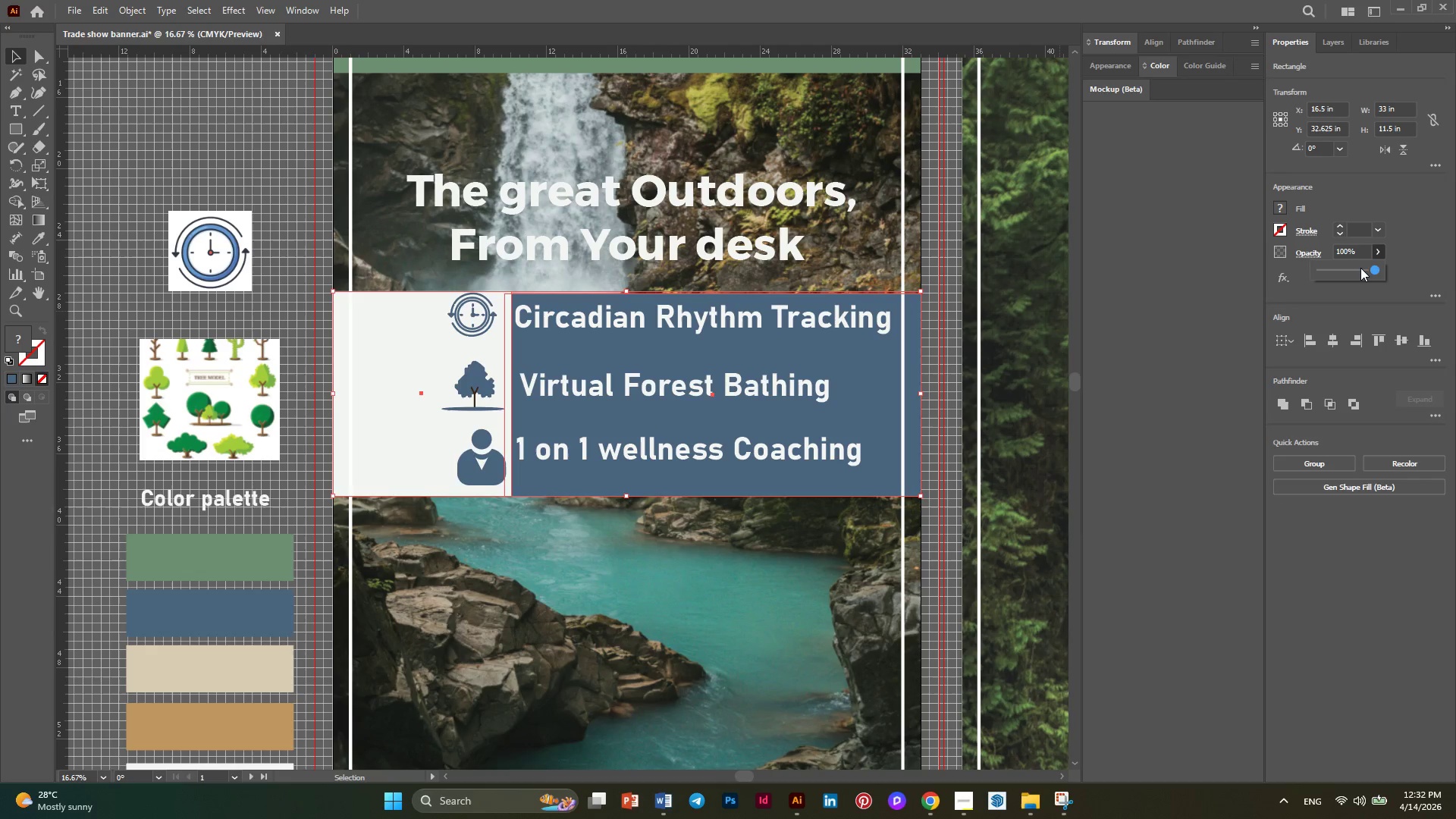 
left_click([1360, 268])
 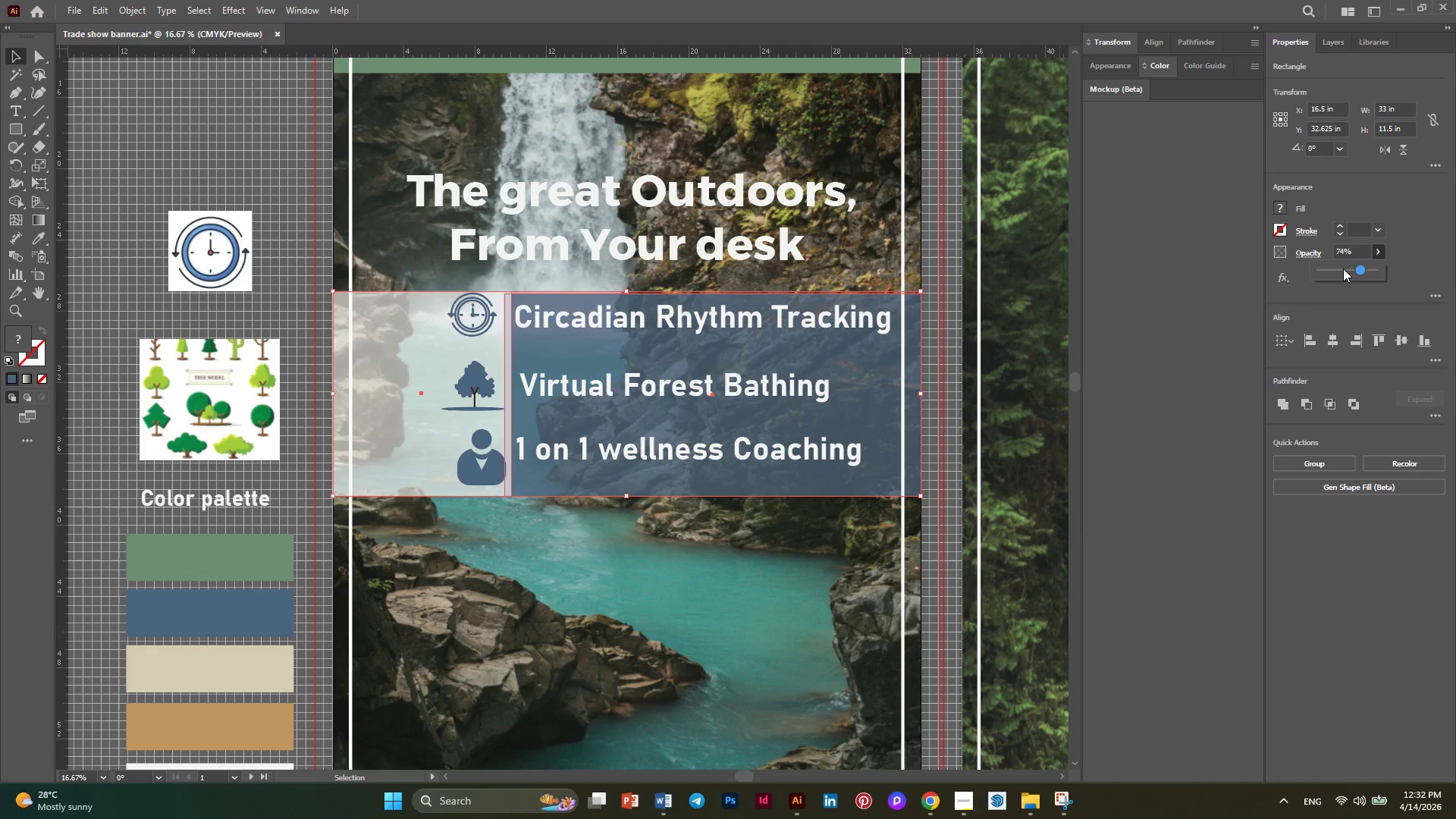 
left_click([1348, 268])
 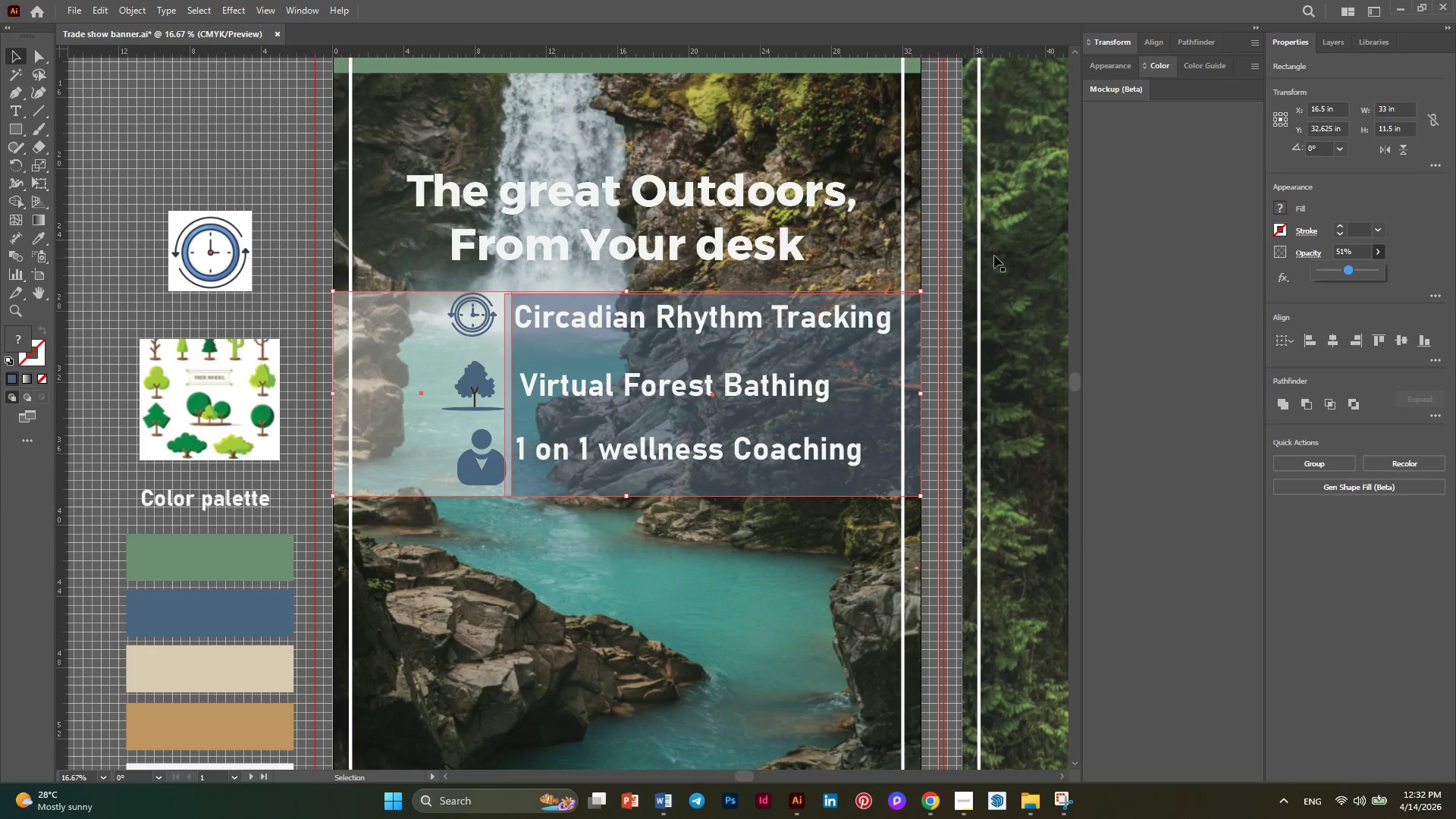 
left_click([1000, 253])
 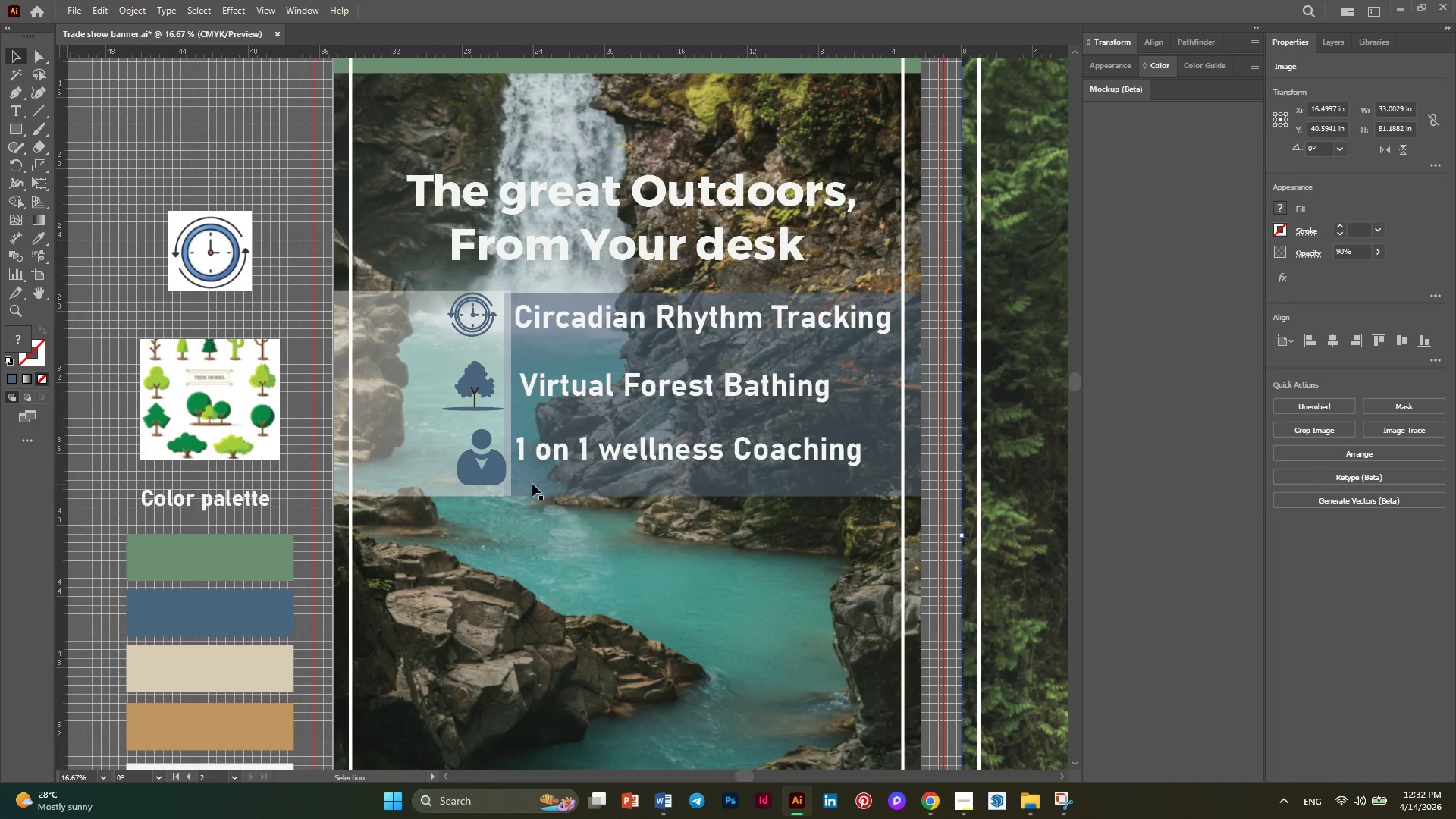 
key(Alt+AltLeft)
 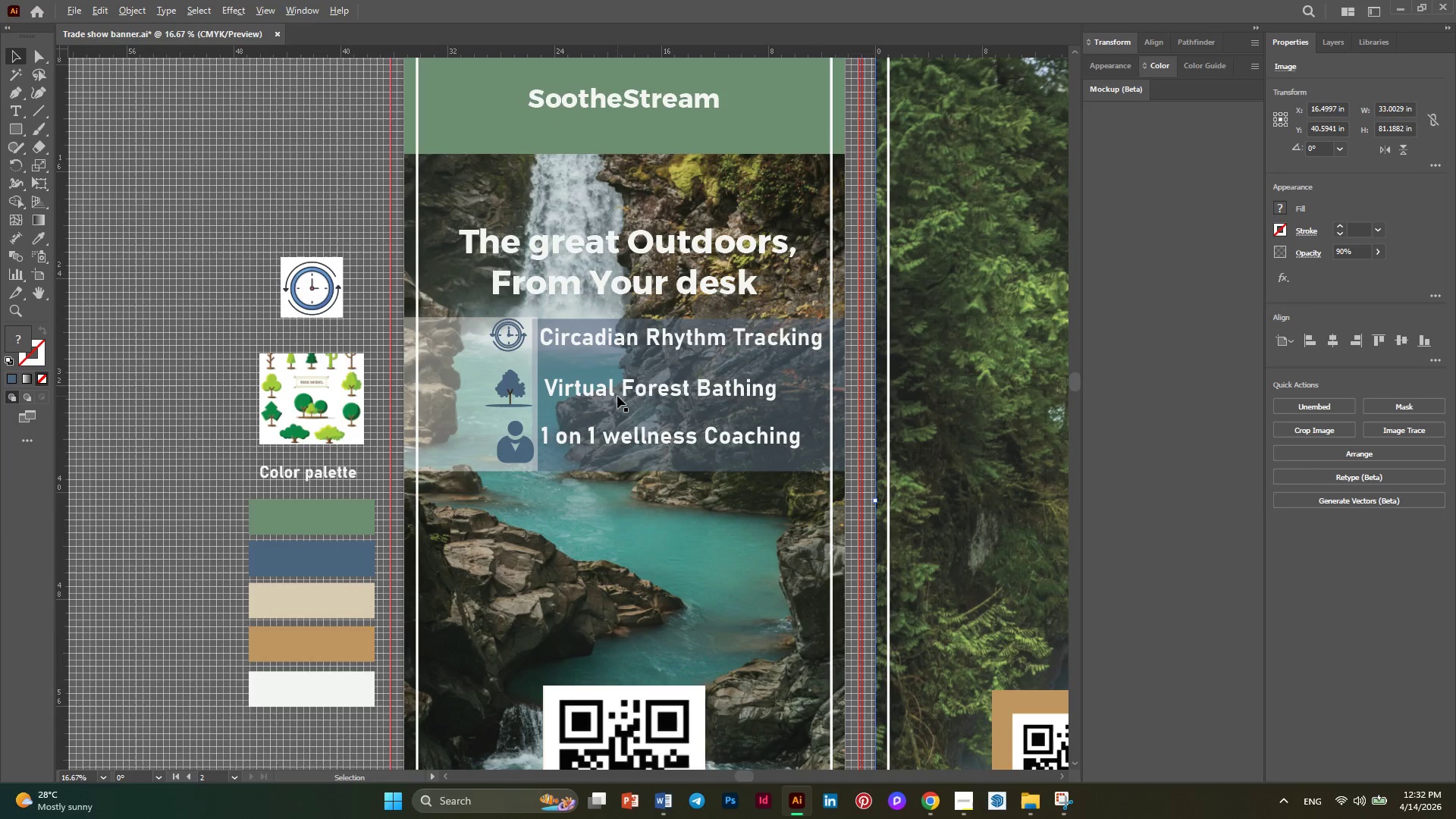 
scroll: coordinate [617, 396], scroll_direction: down, amount: 1.0
 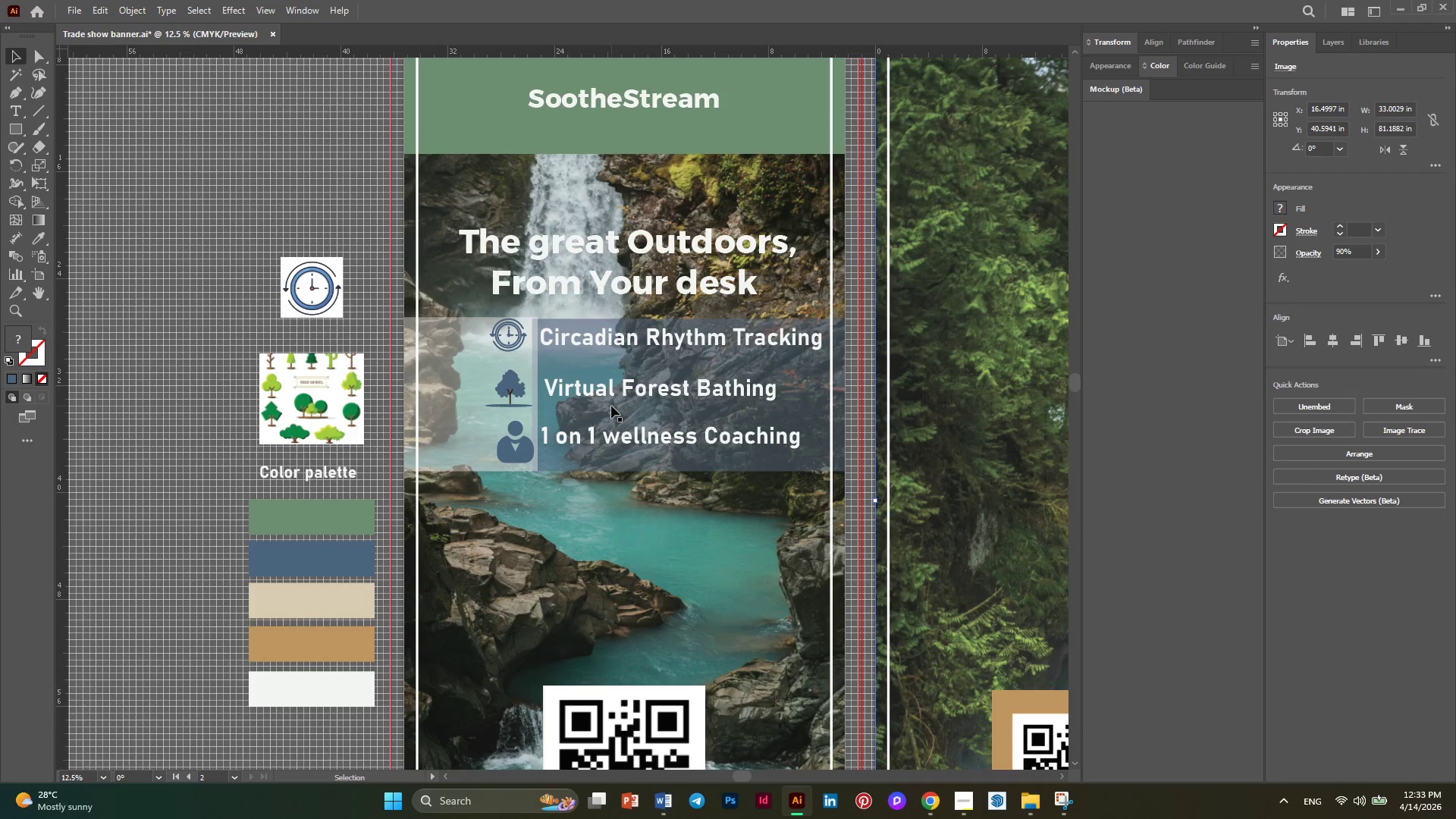 
key(Alt+AltLeft)
 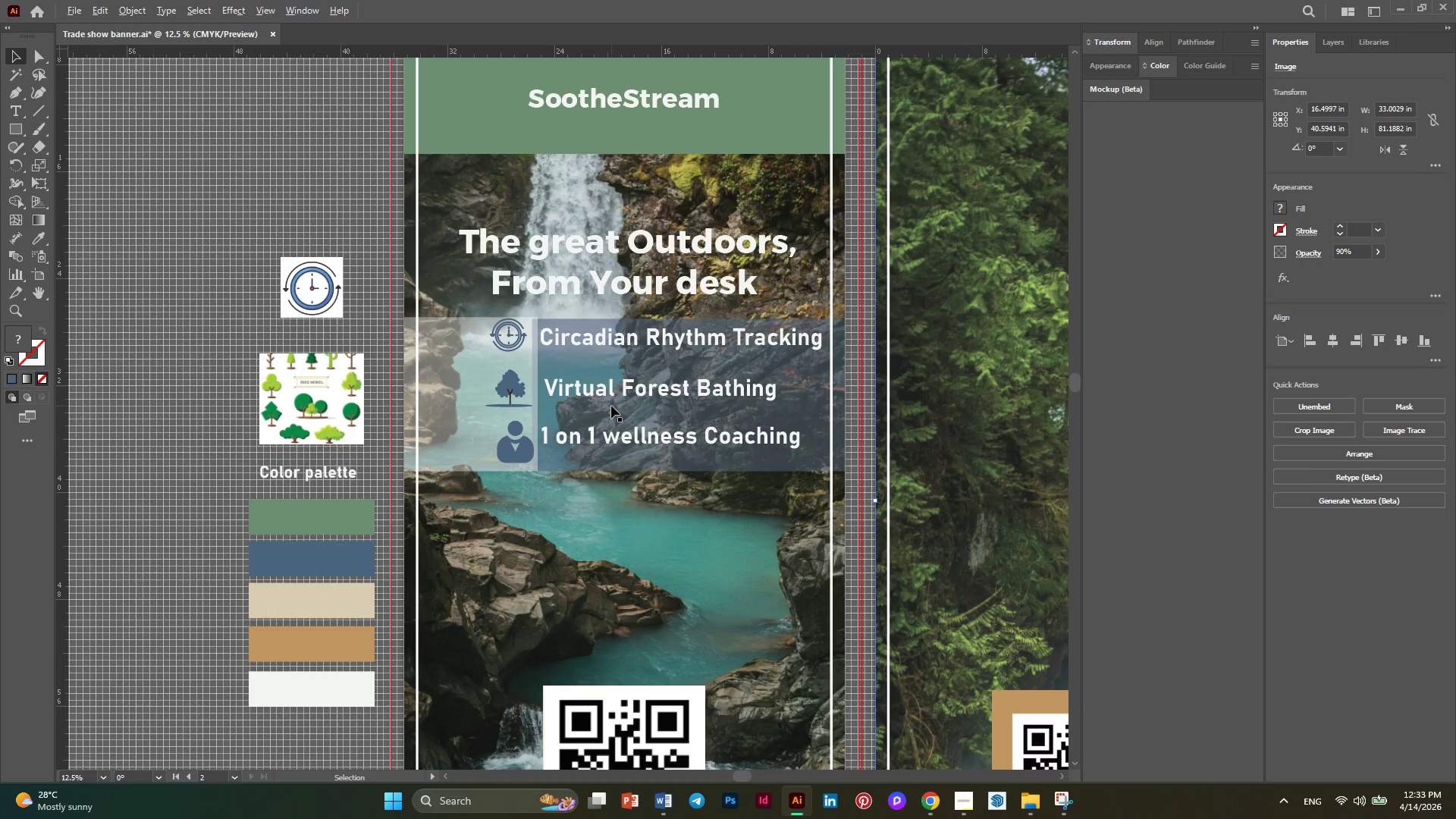 
scroll: coordinate [611, 406], scroll_direction: down, amount: 1.0
 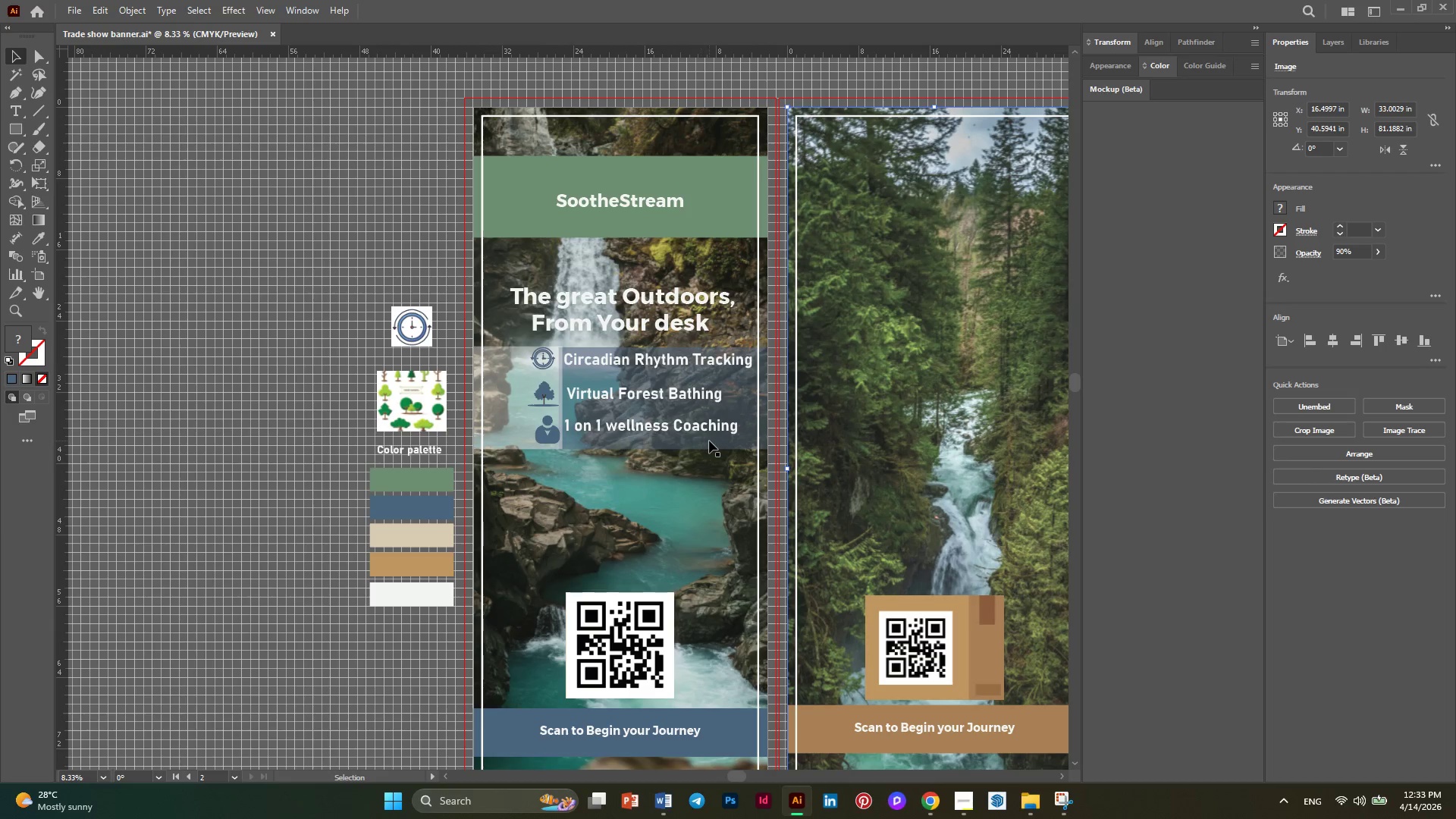 
hold_key(key=AltLeft, duration=0.42)
scroll: coordinate [709, 441], scroll_direction: none, amount: 0.0
 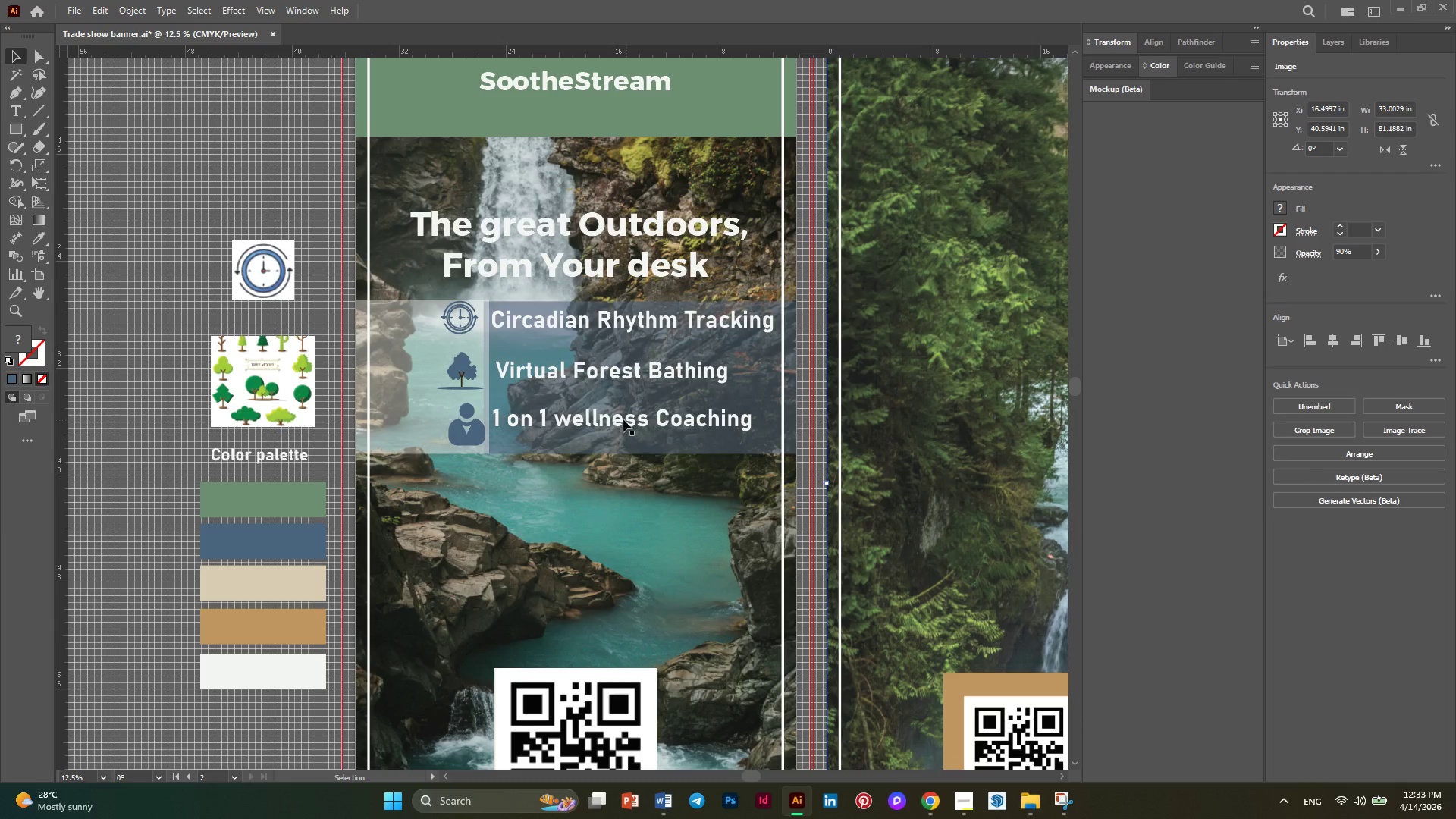 
hold_key(key=AltLeft, duration=0.42)
scroll: coordinate [623, 419], scroll_direction: none, amount: 0.0
 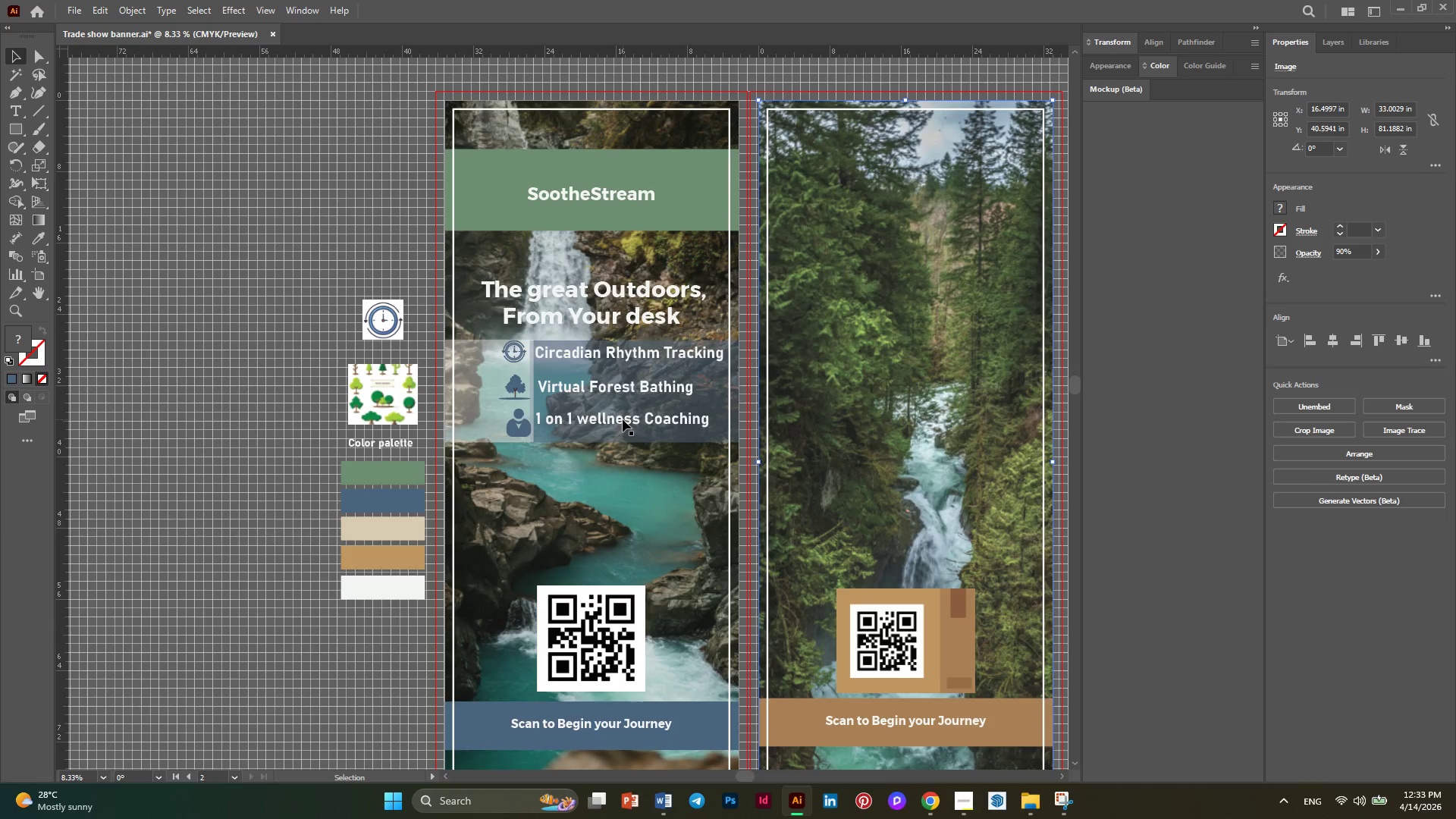 
hold_key(key=AltLeft, duration=0.64)
scroll: coordinate [623, 419], scroll_direction: none, amount: 0.0
 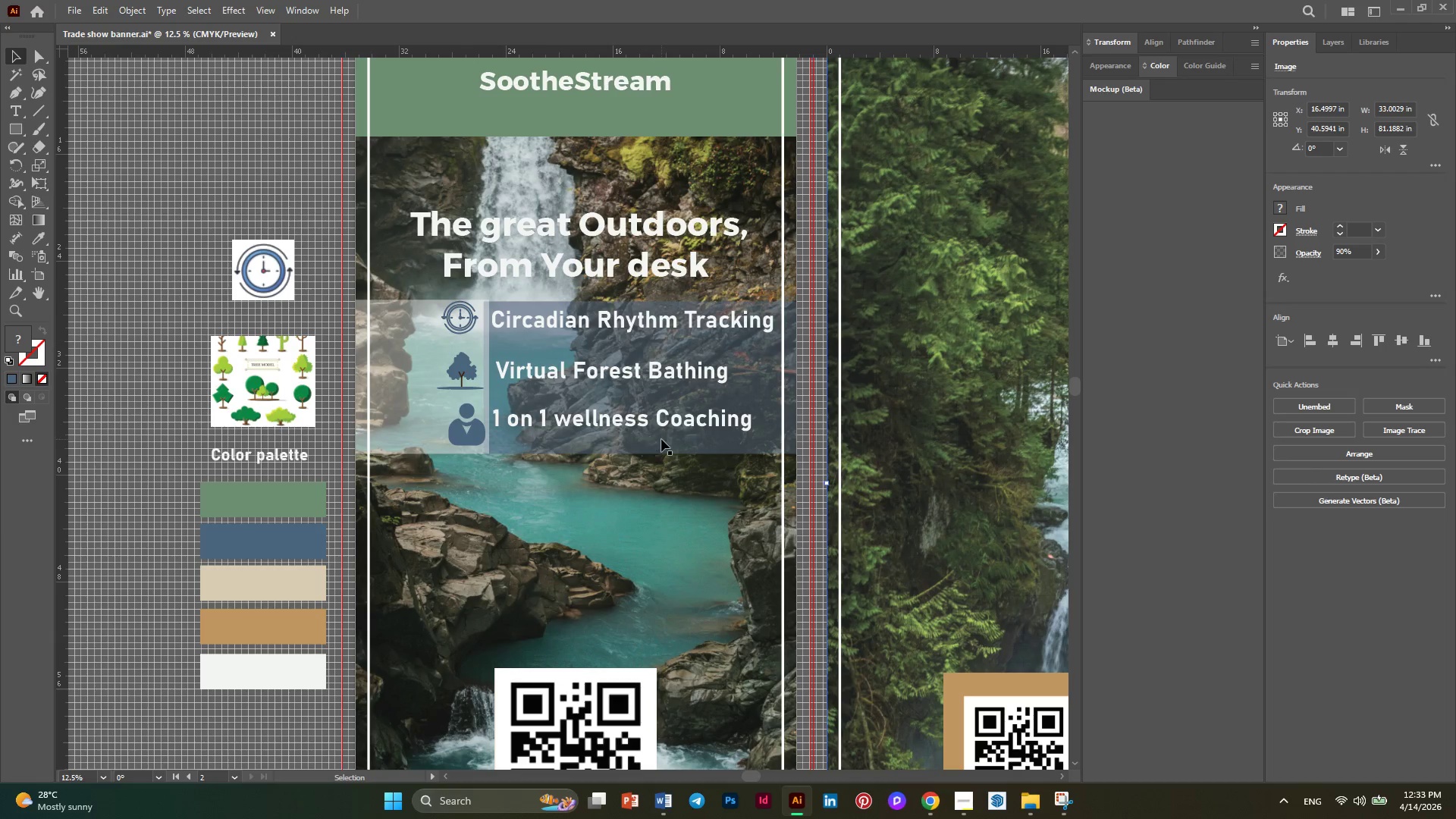 
scroll: coordinate [595, 376], scroll_direction: down, amount: 3.0
 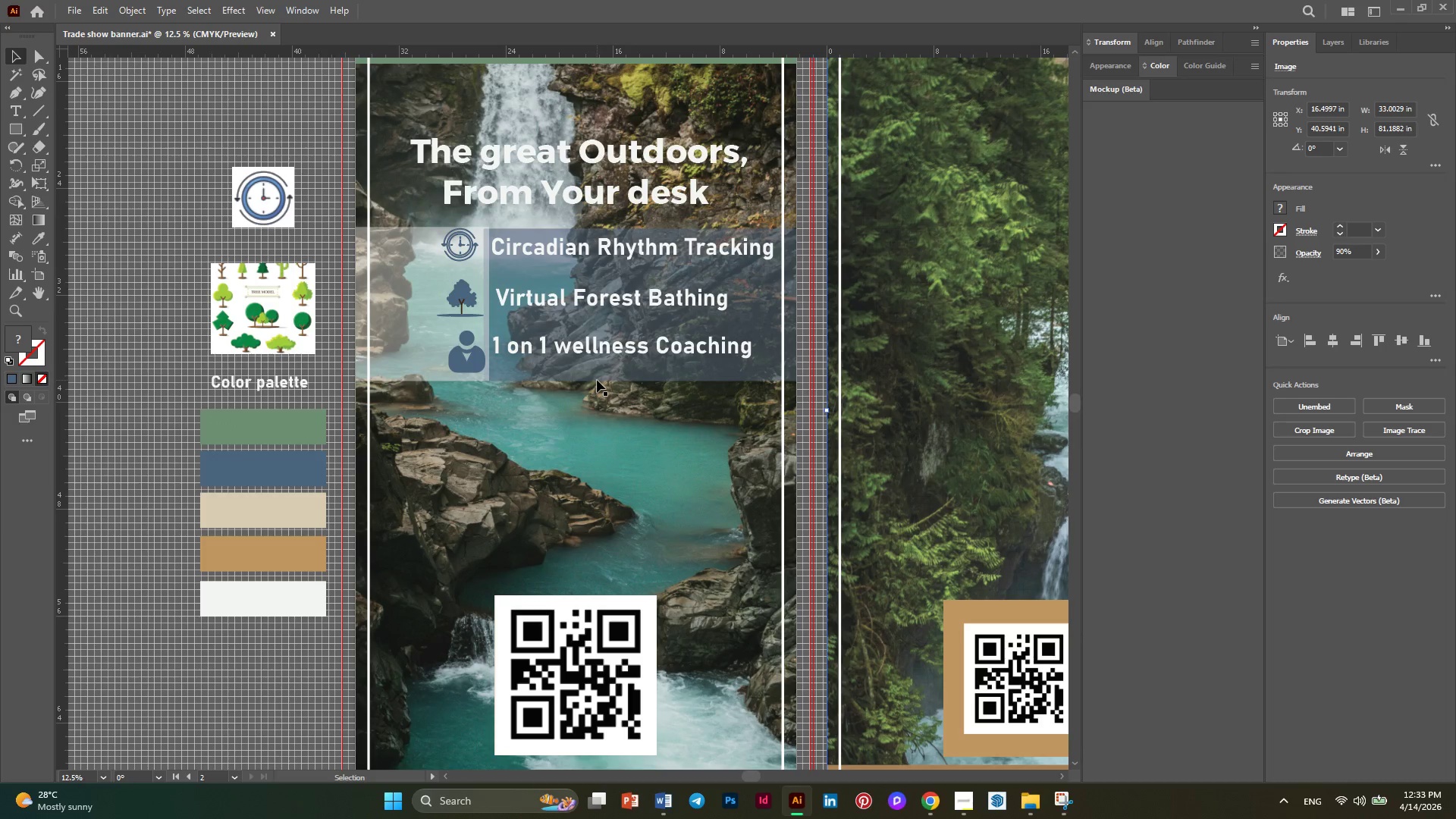 
scroll: coordinate [597, 380], scroll_direction: up, amount: 1.0
 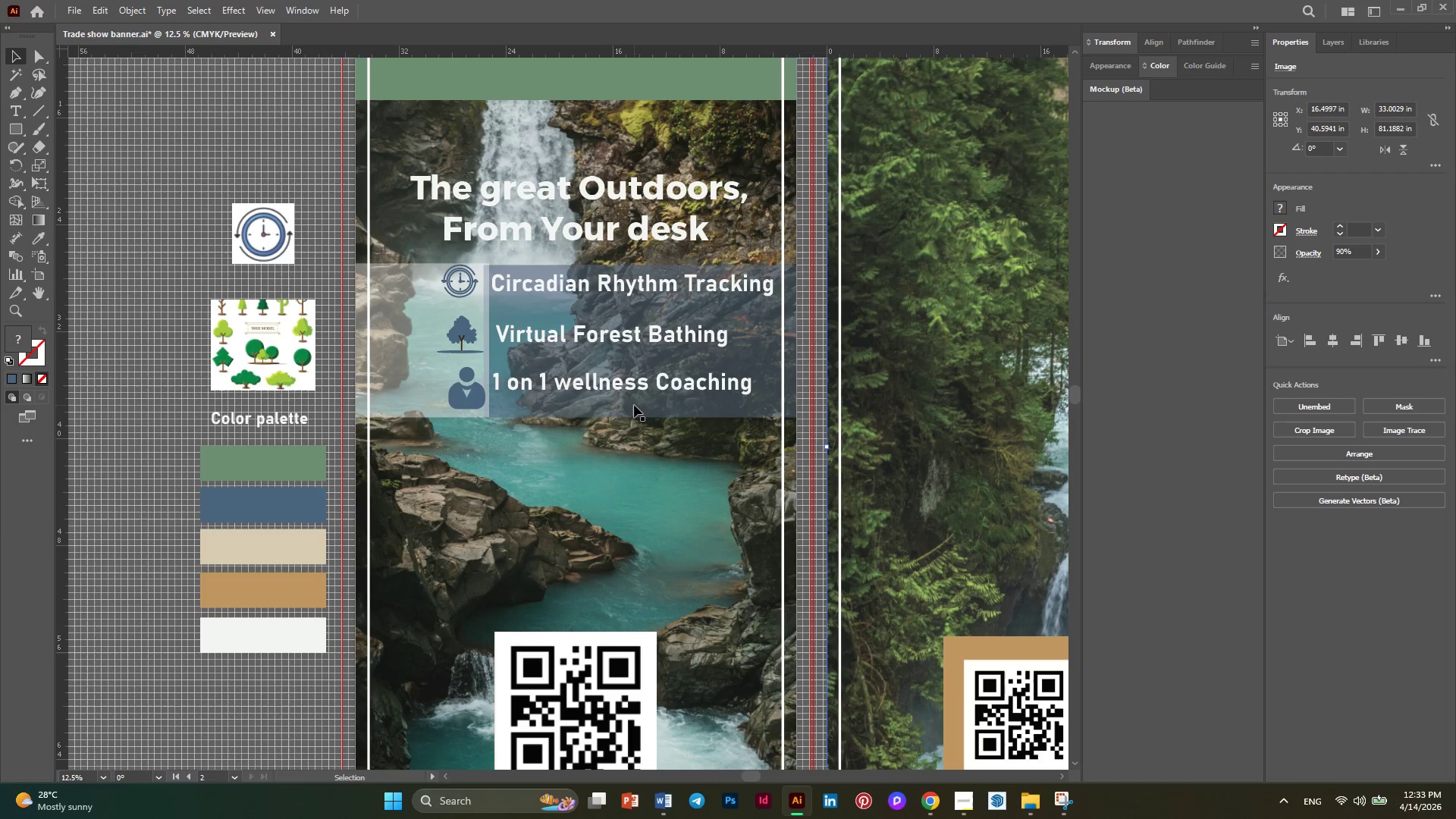 
left_click([634, 405])
 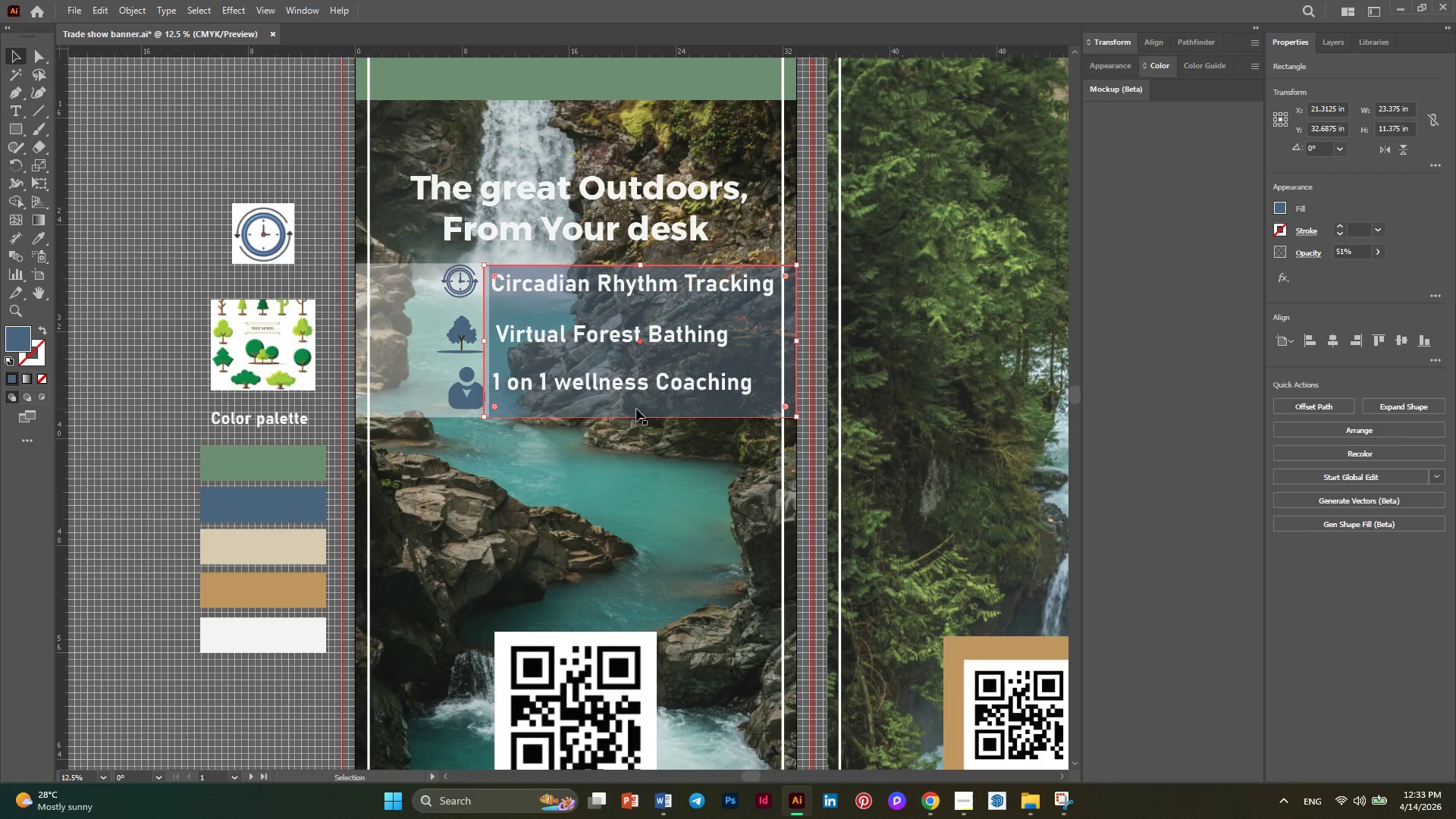 
hold_key(key=AltLeft, duration=1.06)
left_click_drag(start_coordinate=[636, 409], to_coordinate=[580, 214])
 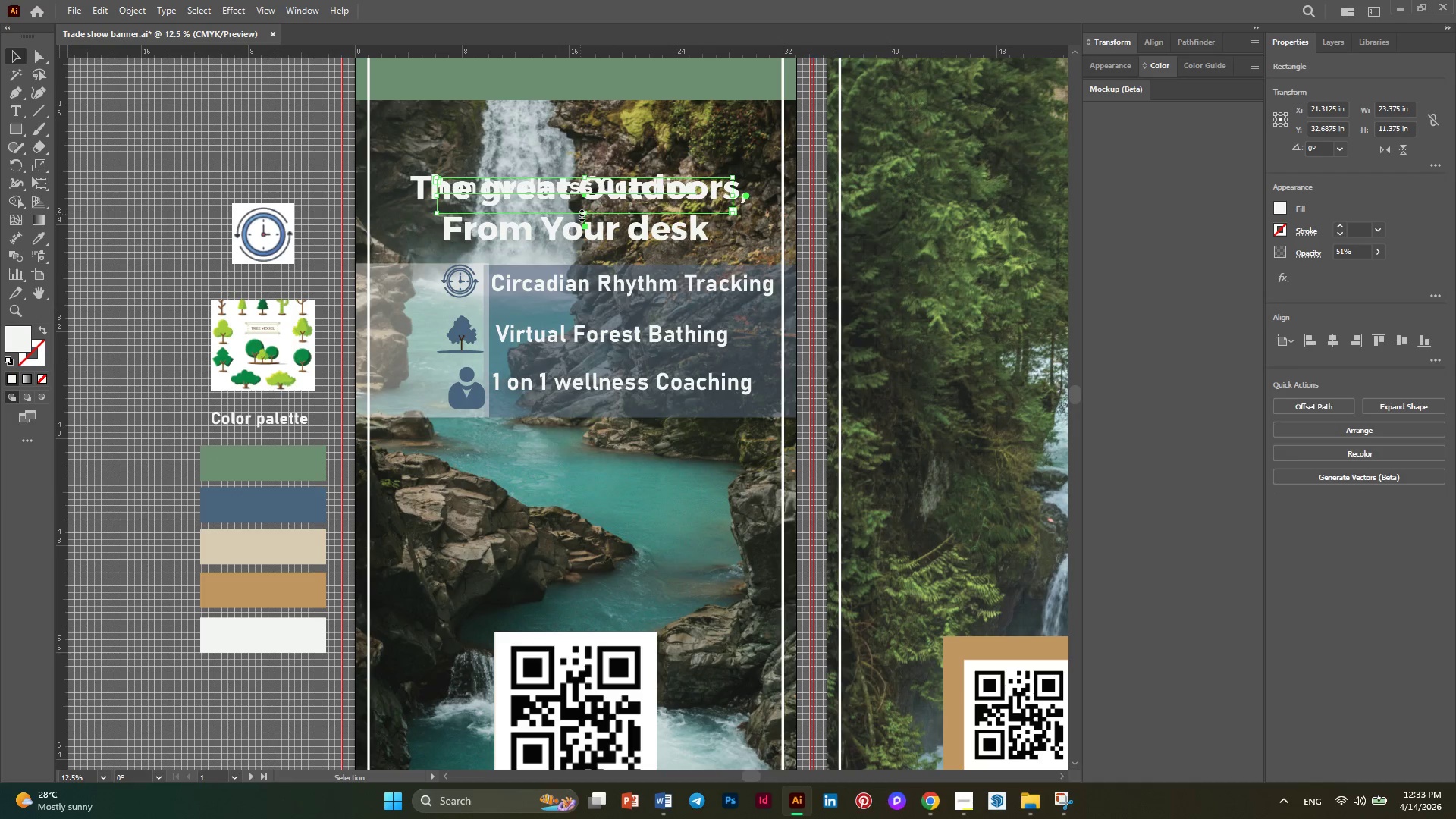 
hold_key(key=ControlLeft, duration=0.5)
 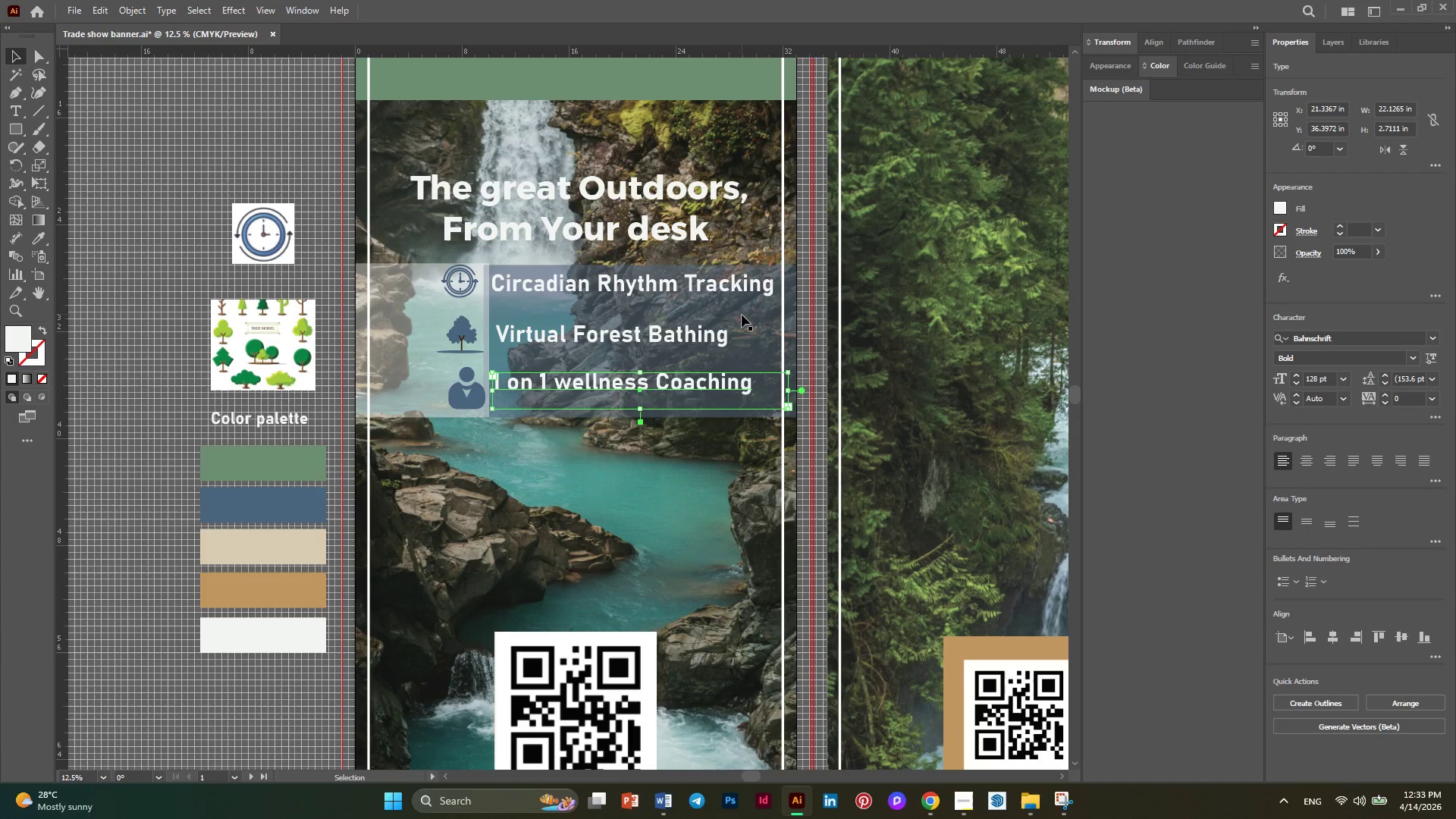 
left_click([742, 315])
 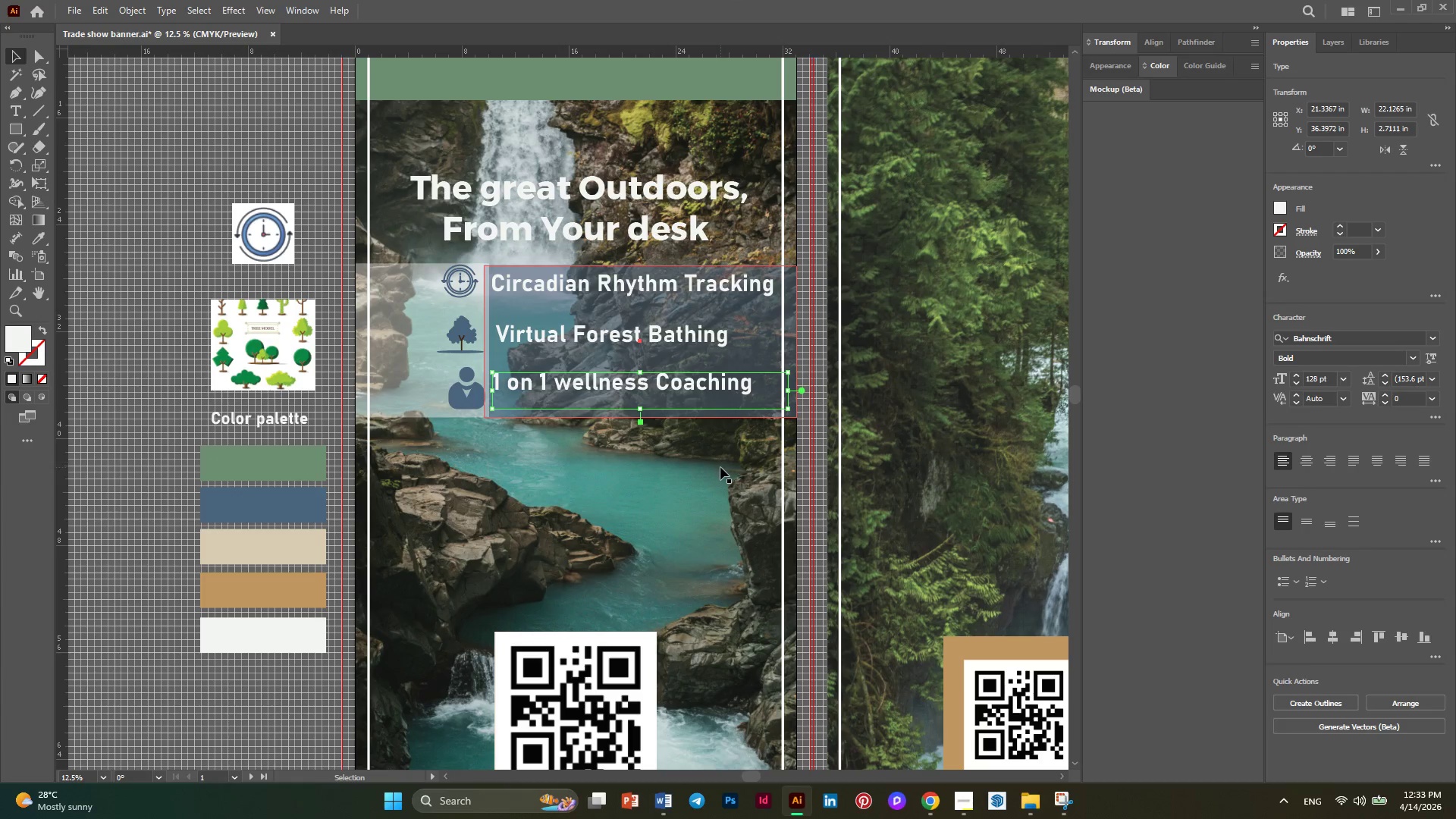 
left_click([720, 467])
 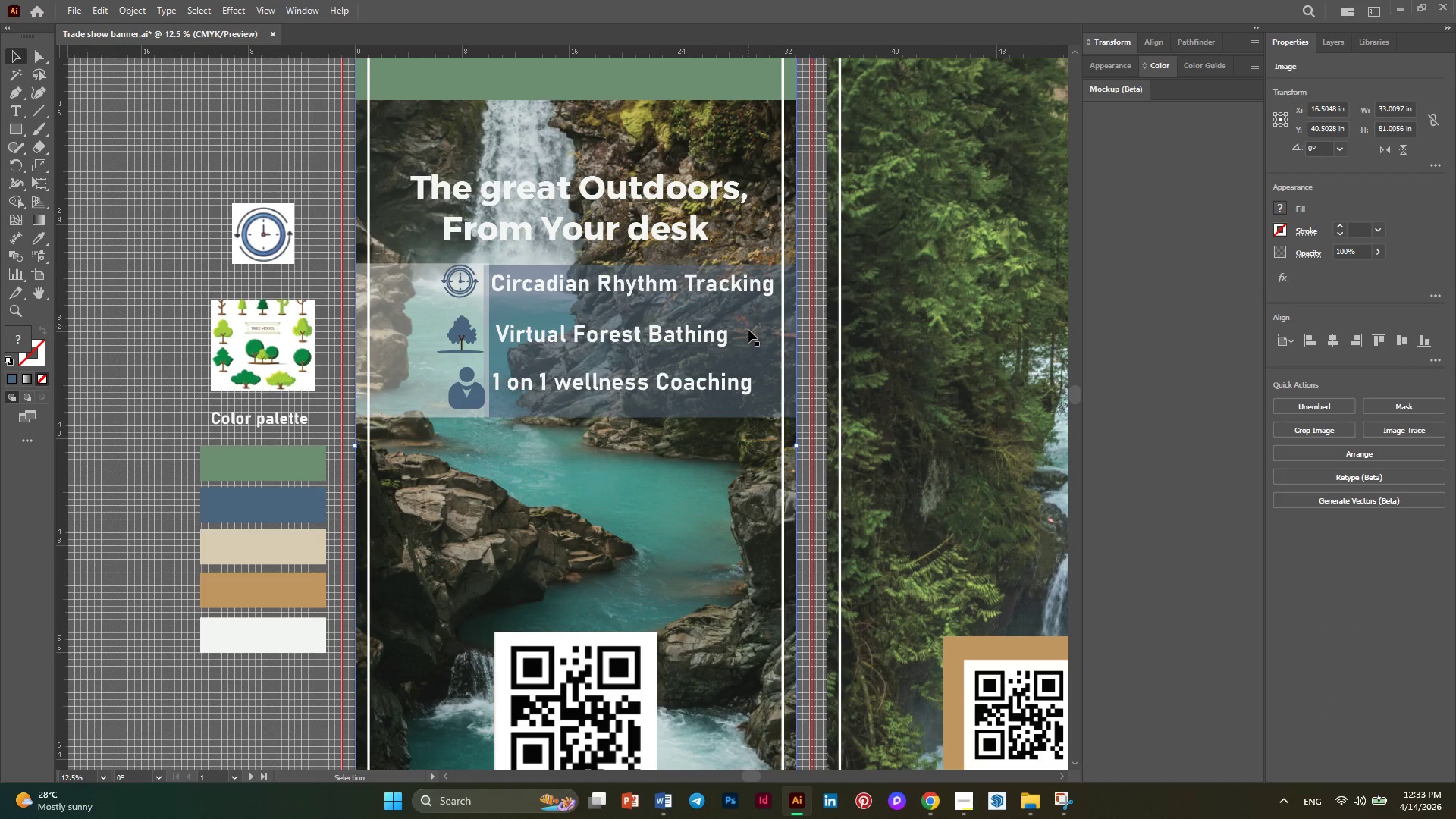 
scroll: coordinate [628, 367], scroll_direction: up, amount: 8.0
 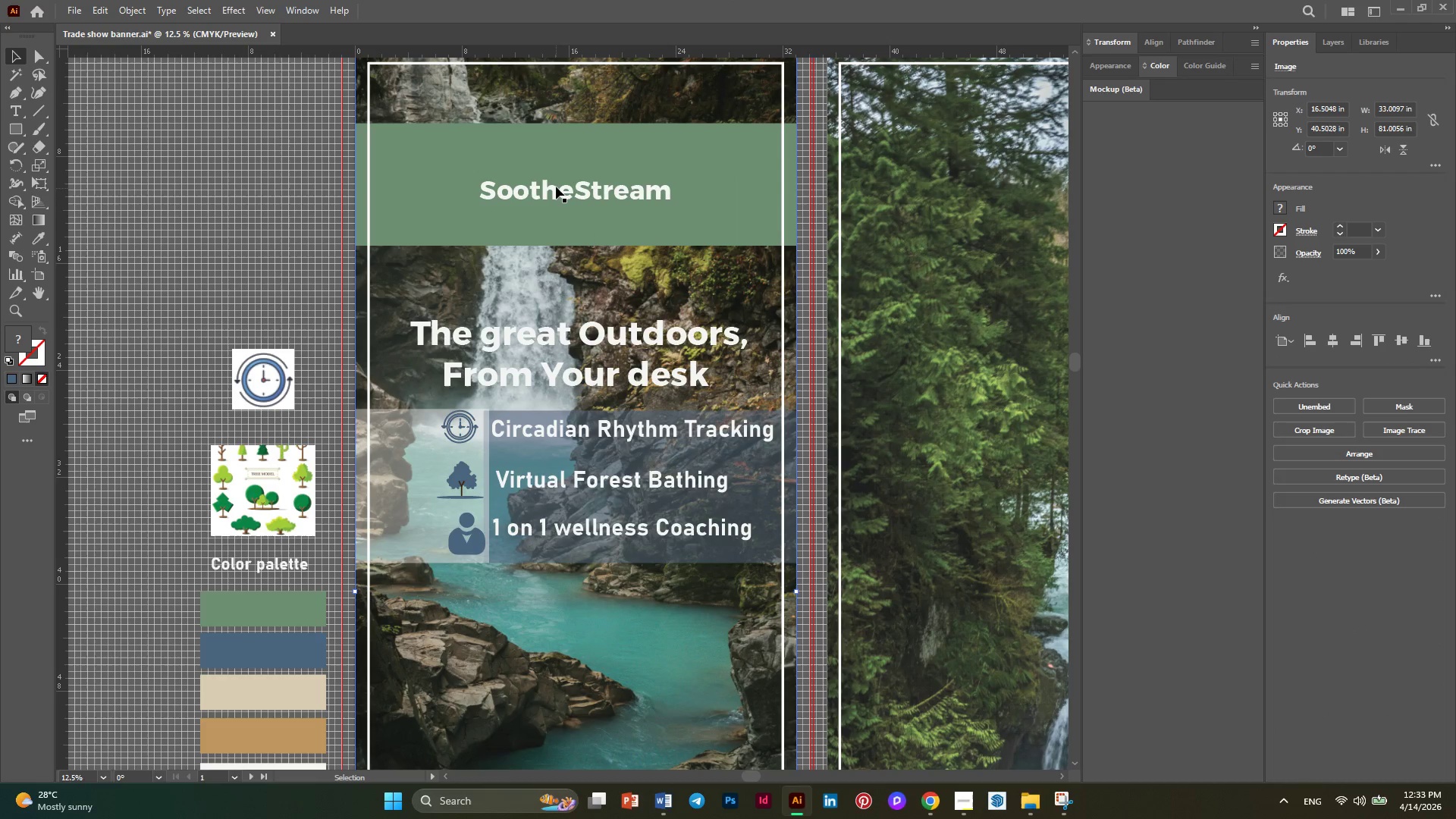 
left_click([556, 187])
 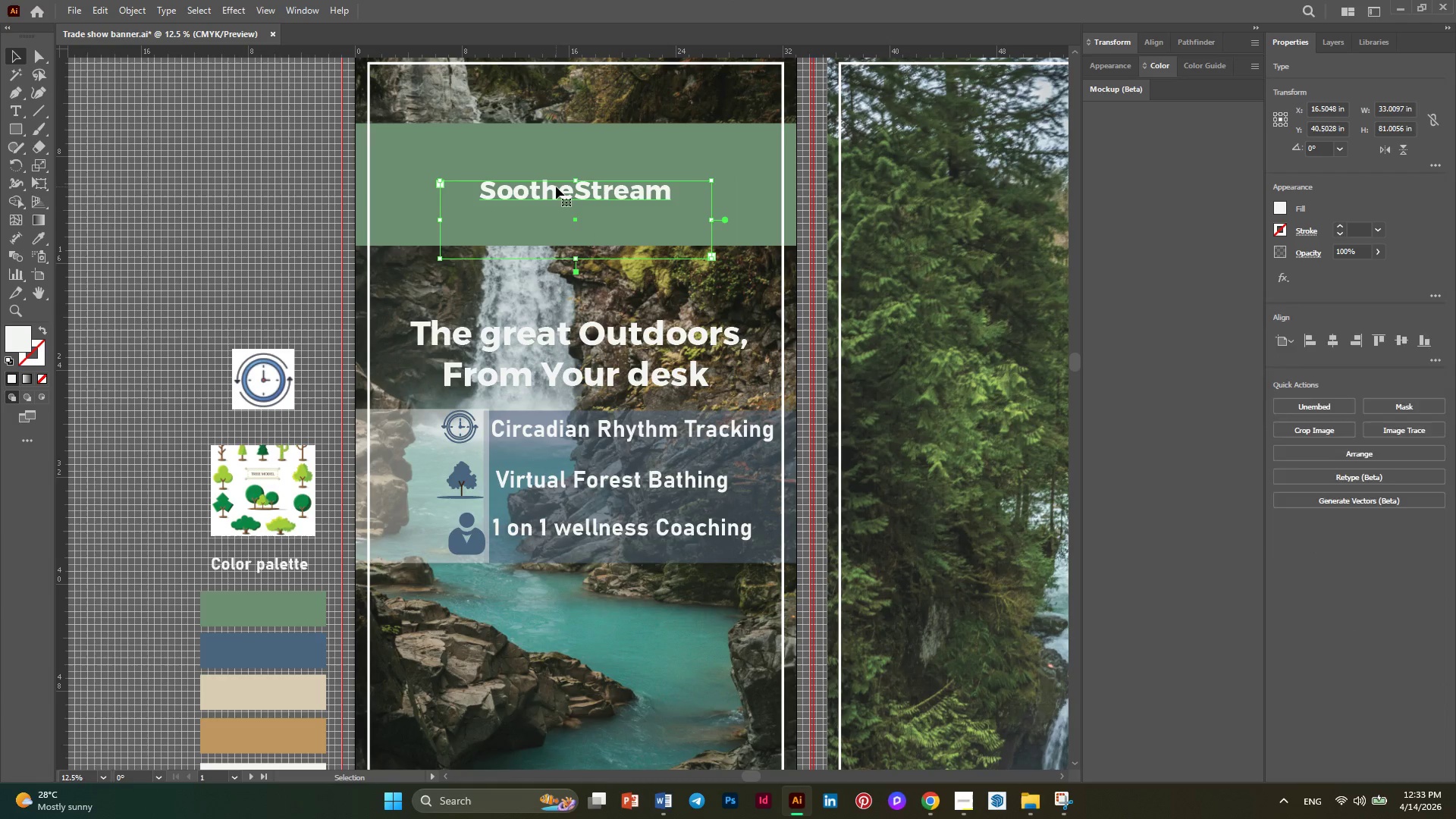 
left_click_drag(start_coordinate=[556, 187], to_coordinate=[557, 207])
 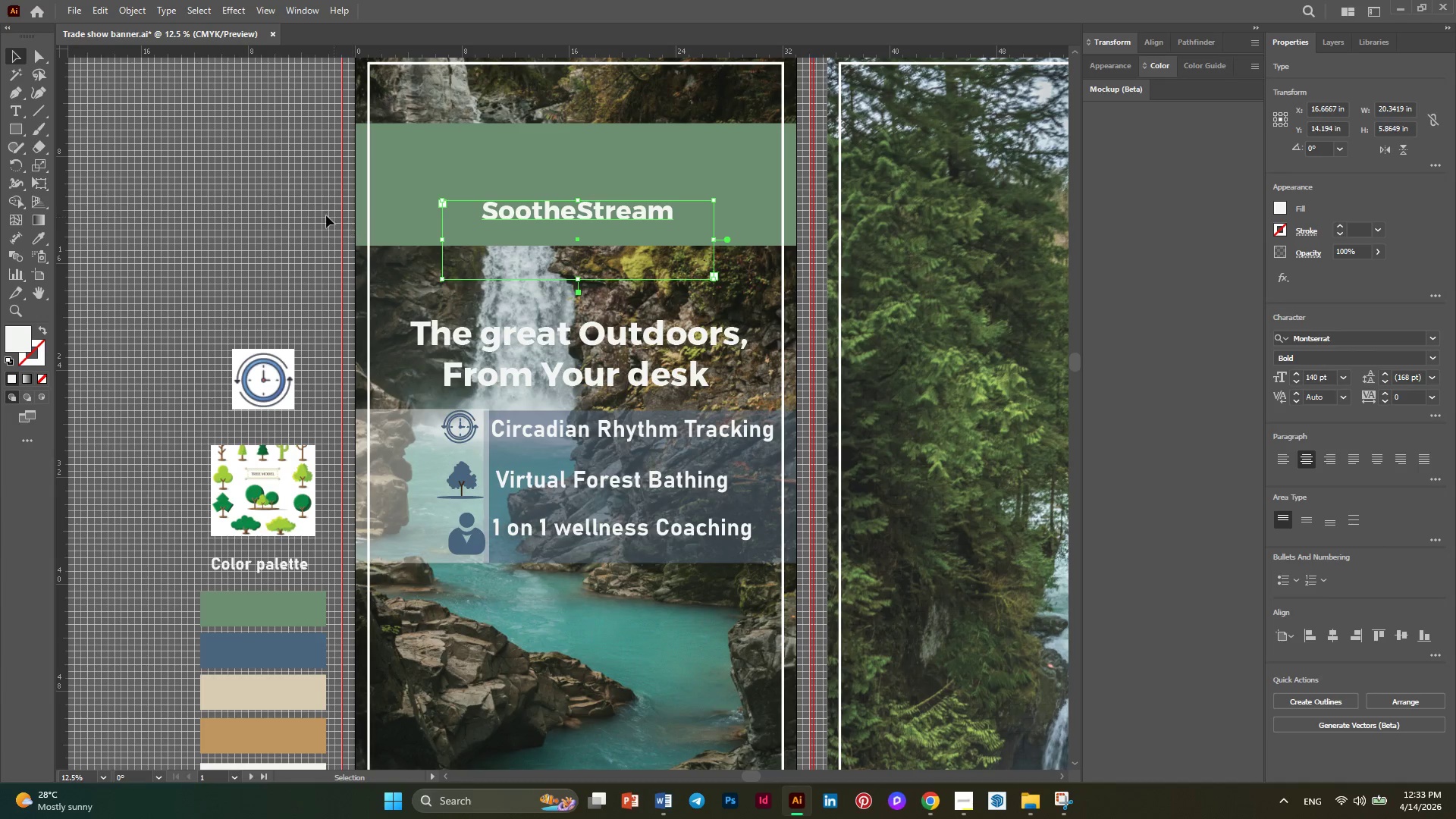 
left_click([278, 200])
 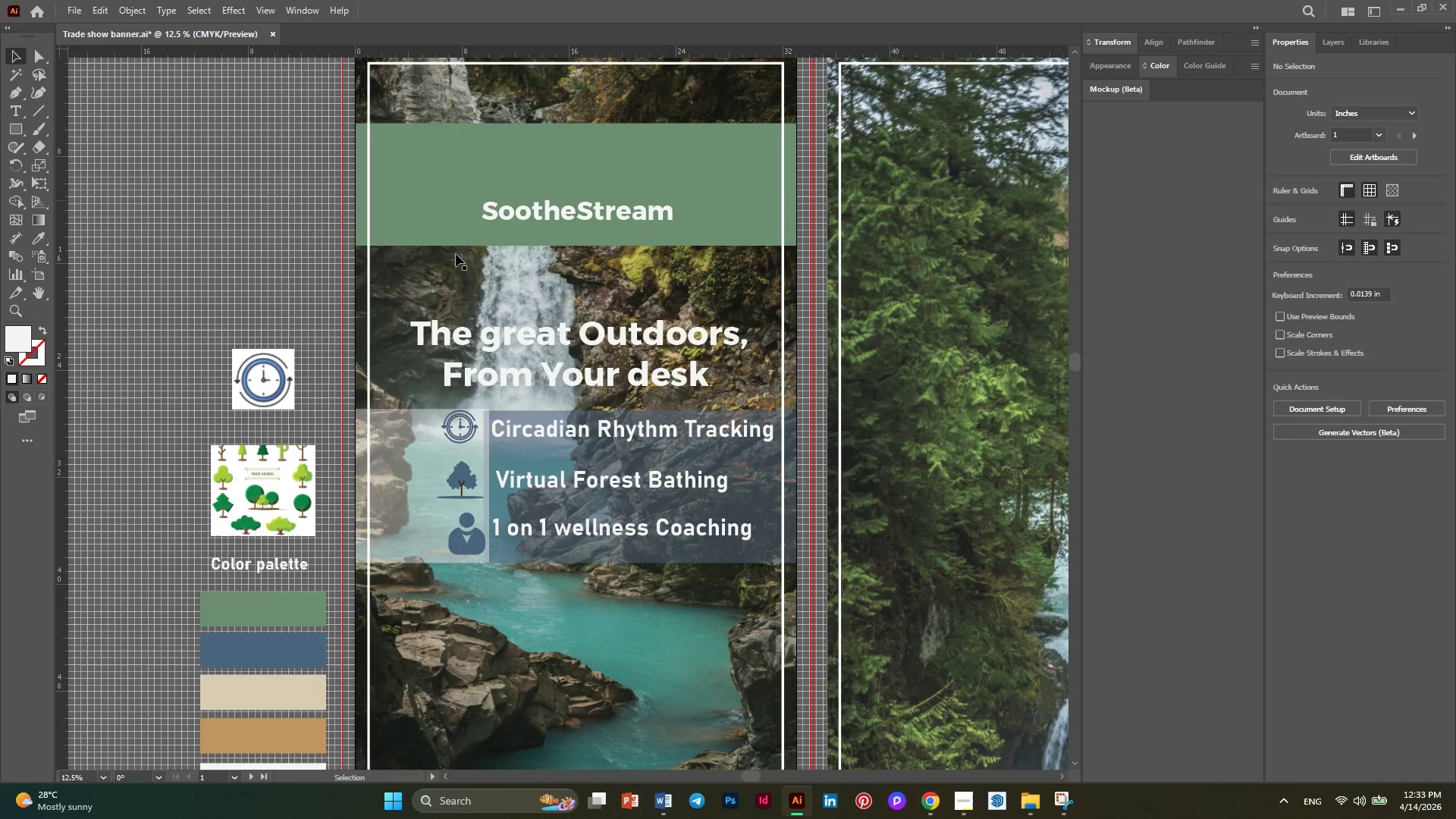 
key(Alt+AltLeft)
 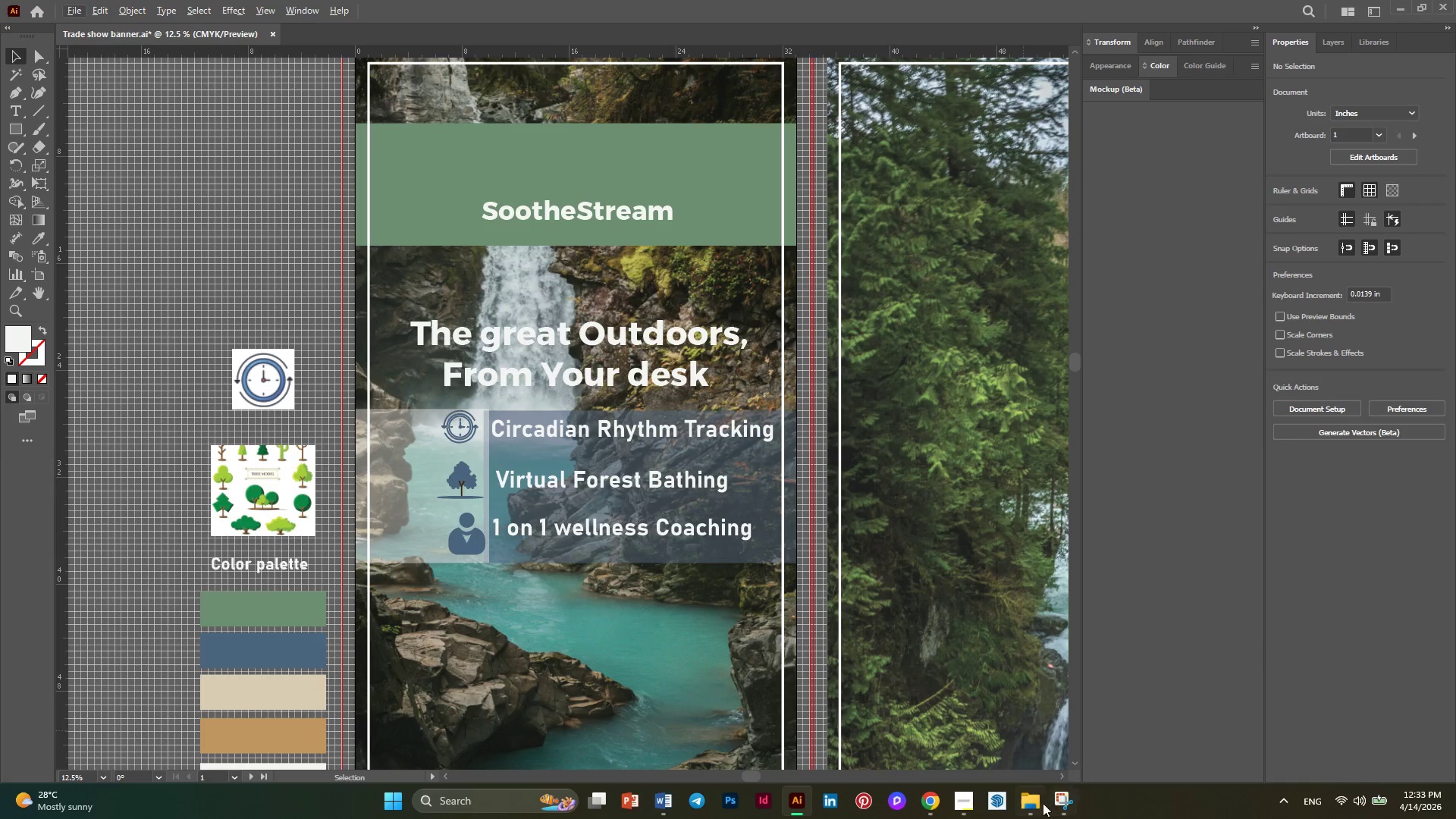 
left_click([1032, 805])
 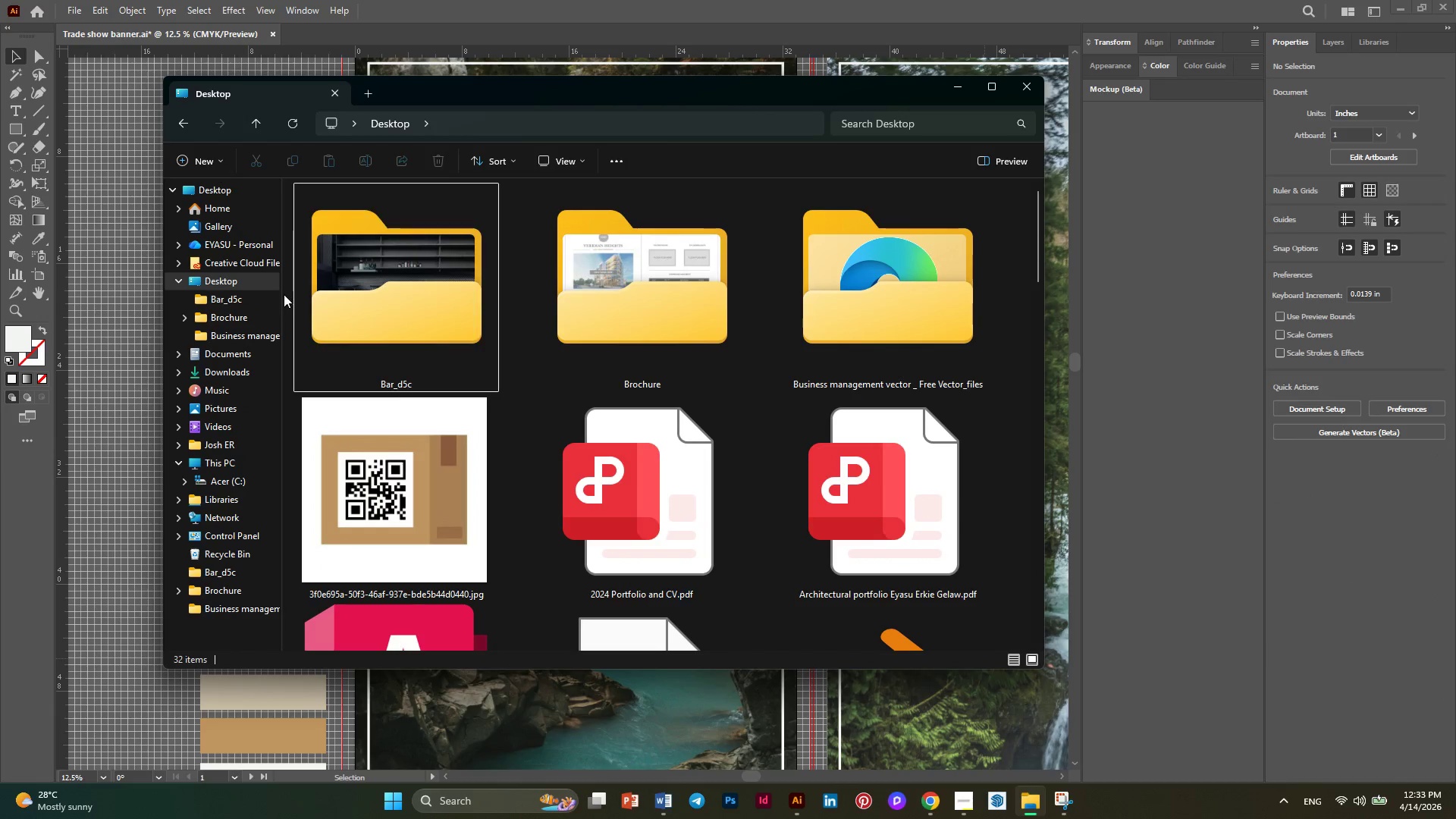 
scroll: coordinate [719, 309], scroll_direction: down, amount: 3.0
 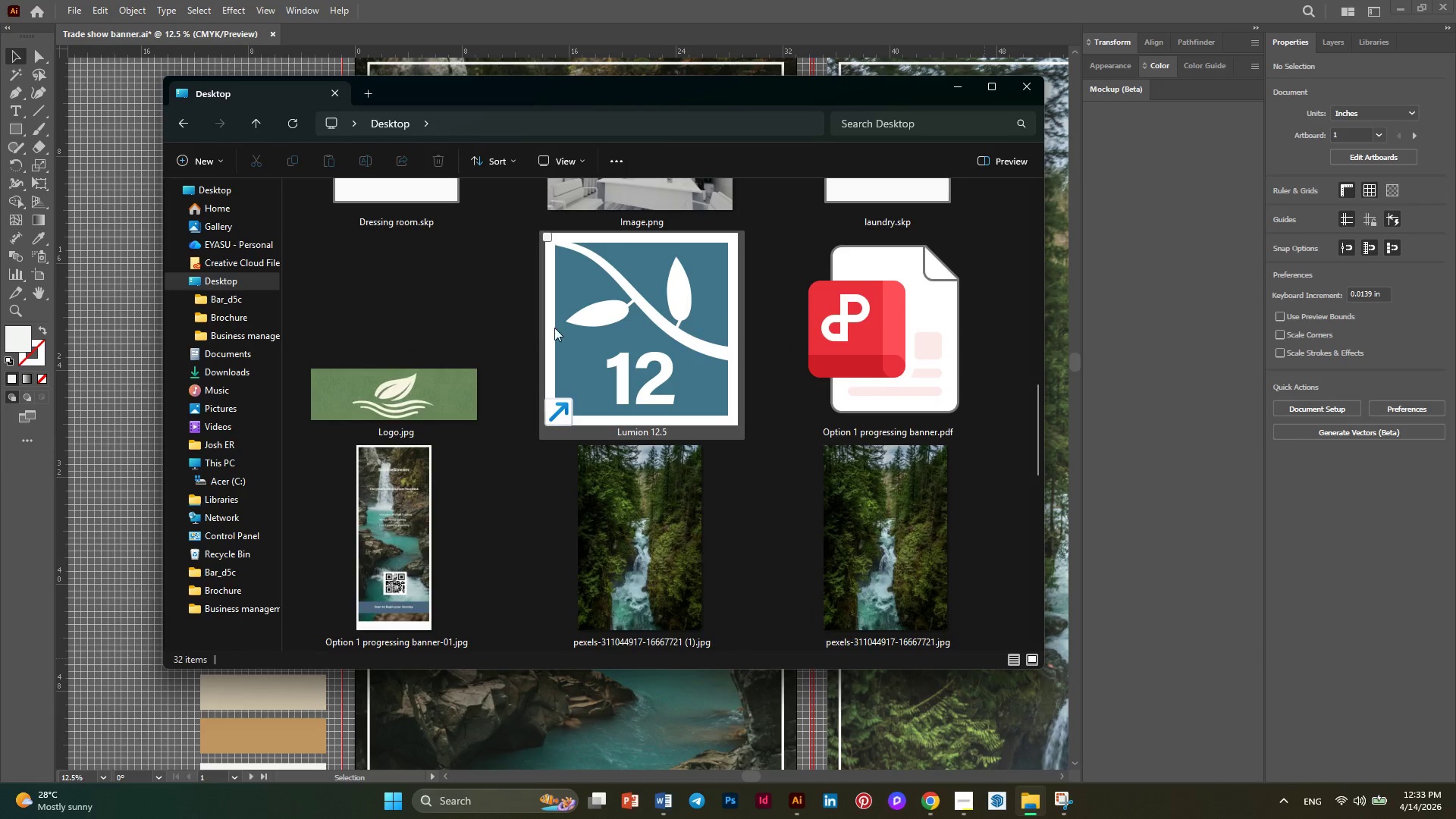 
left_click([448, 364])
 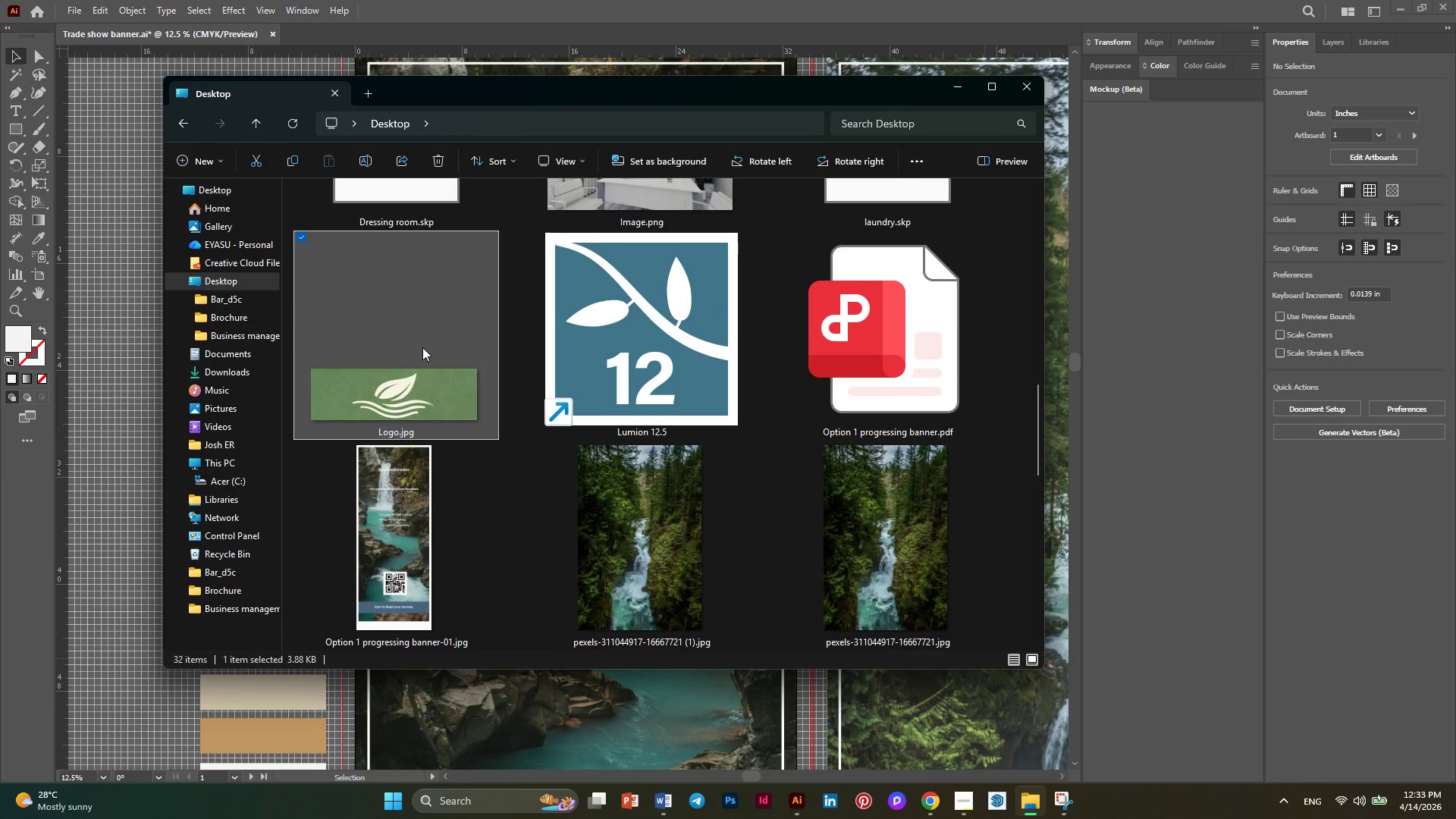 
right_click([422, 347])
 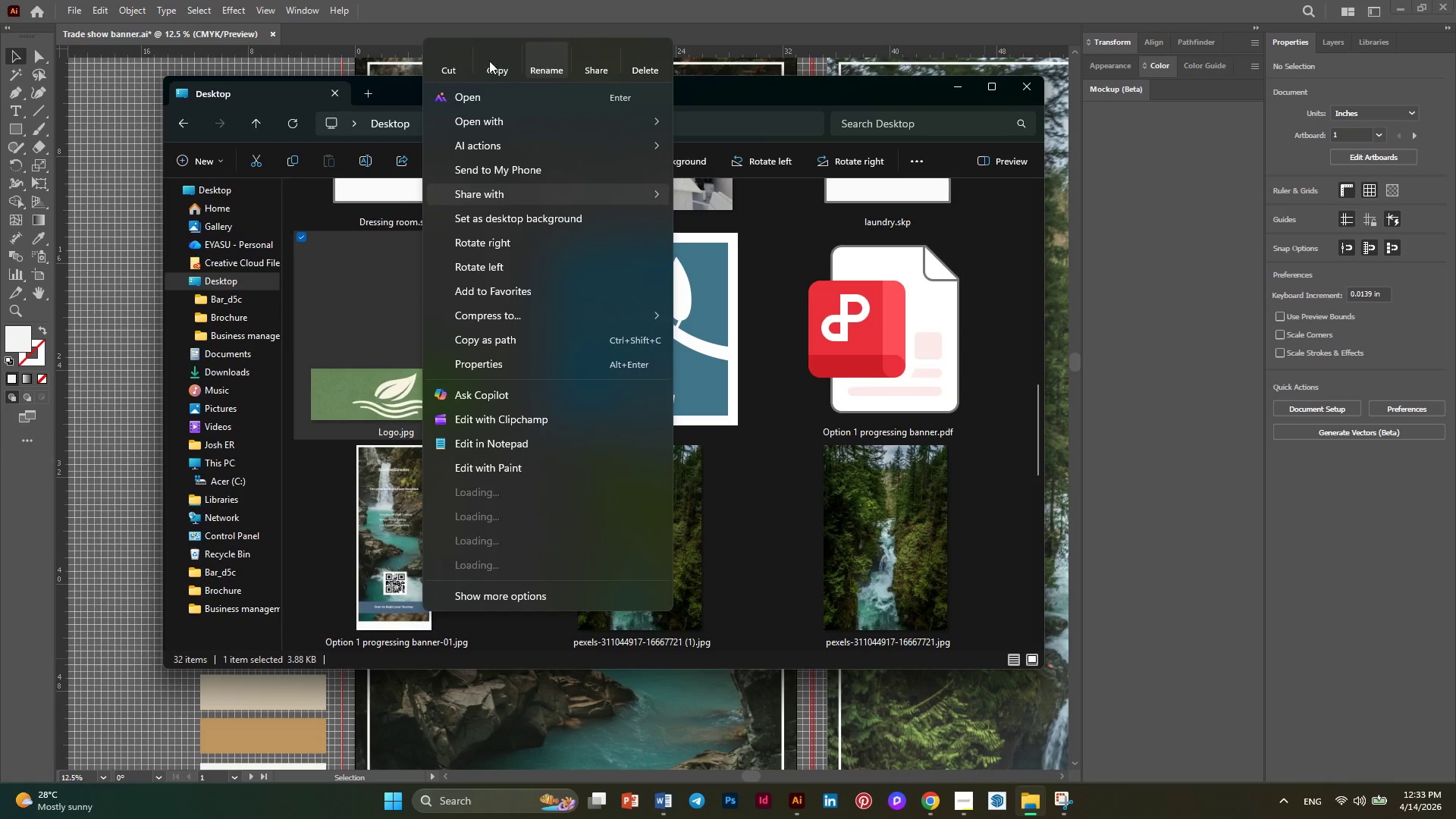 
left_click([490, 61])
 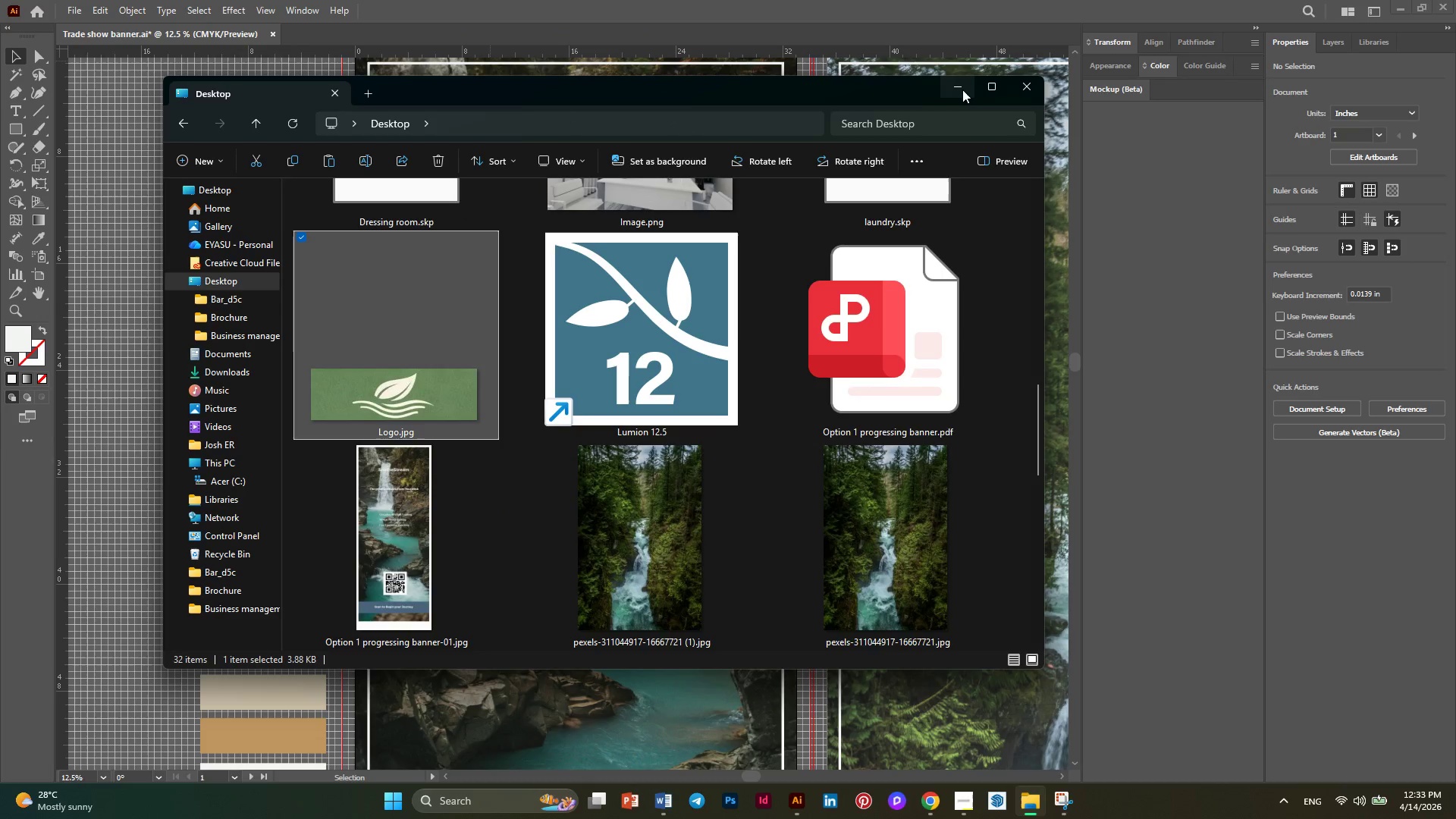 
left_click([960, 88])
 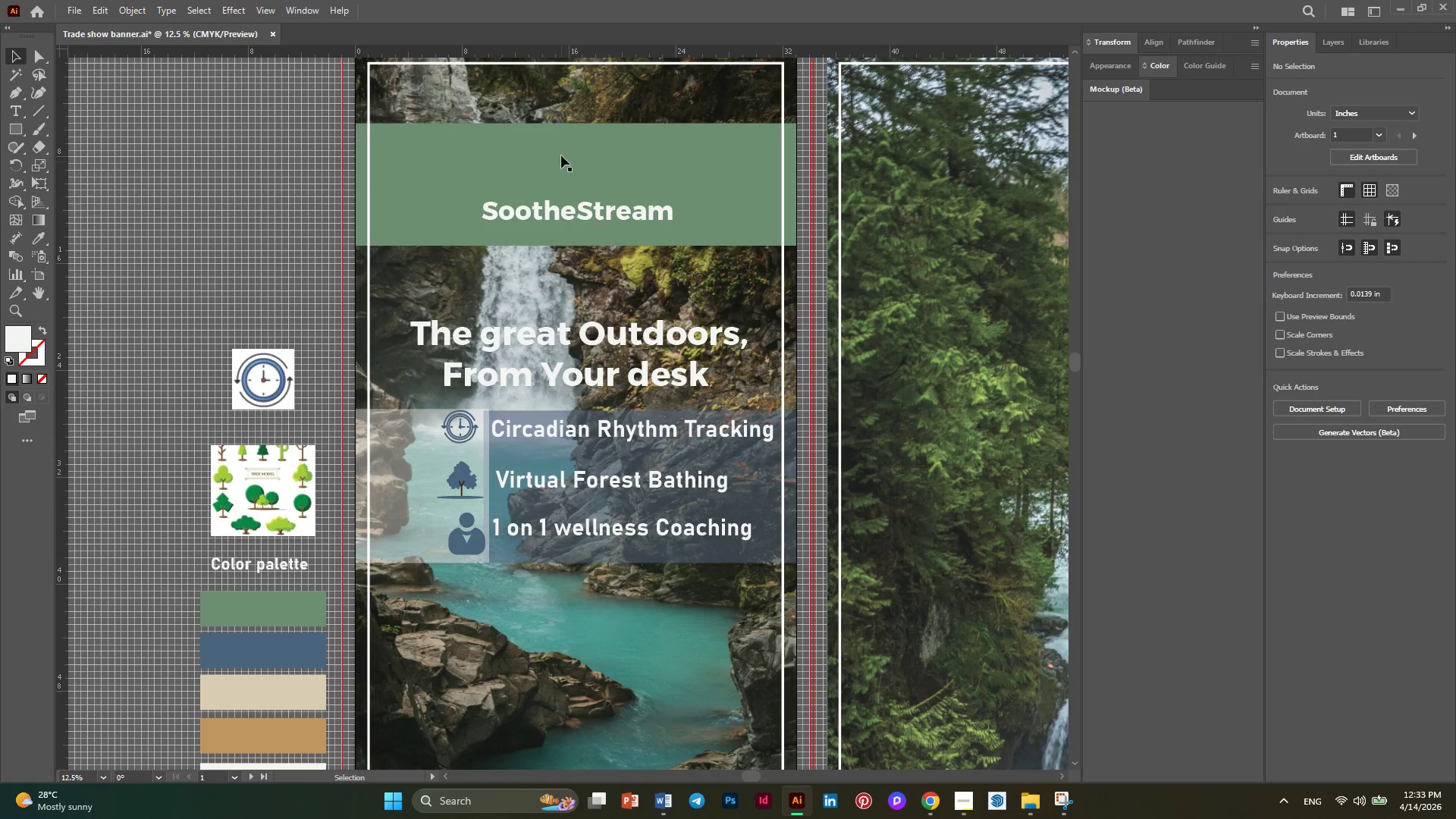 
left_click([561, 155])
 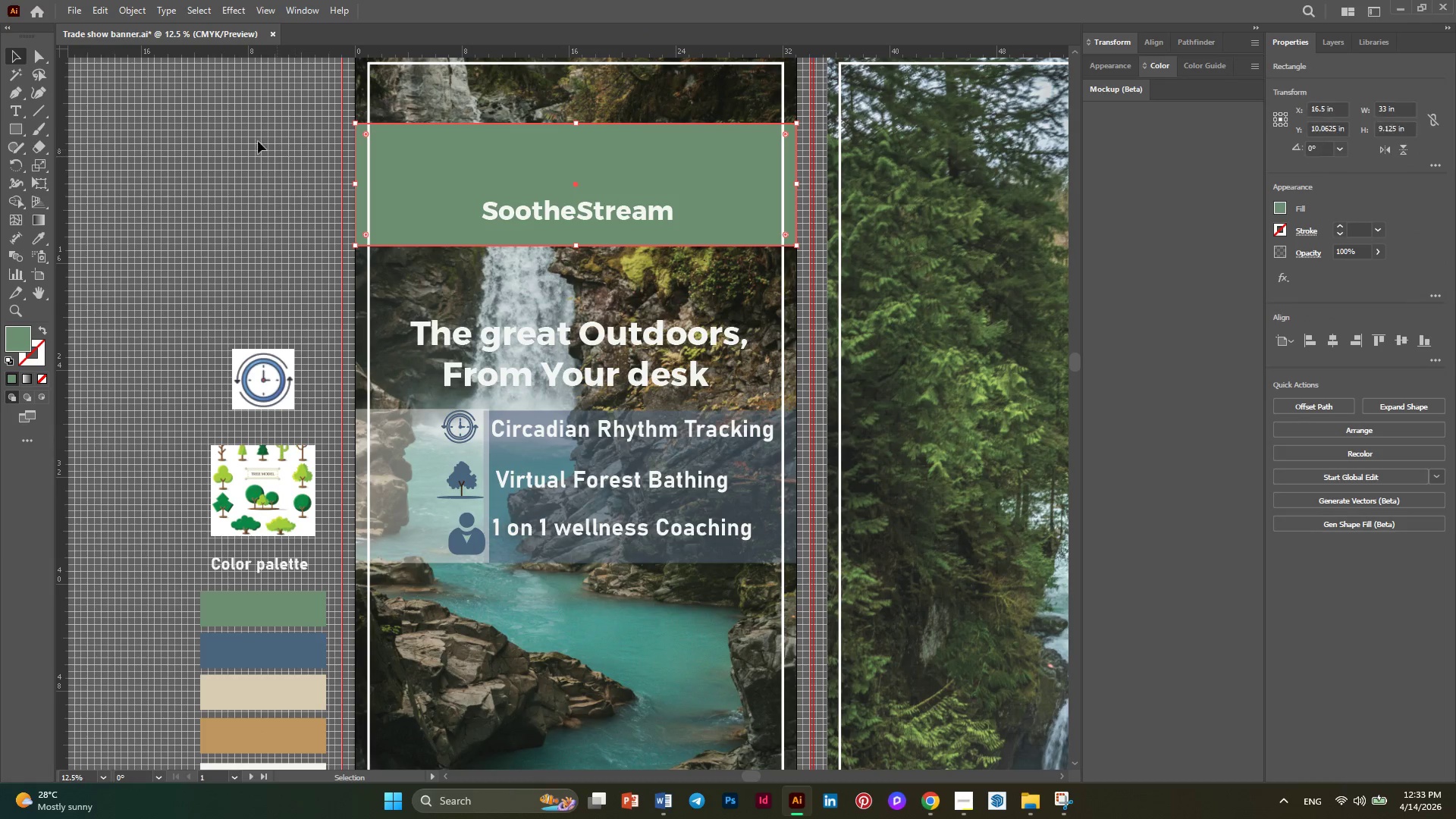 
left_click([254, 139])
 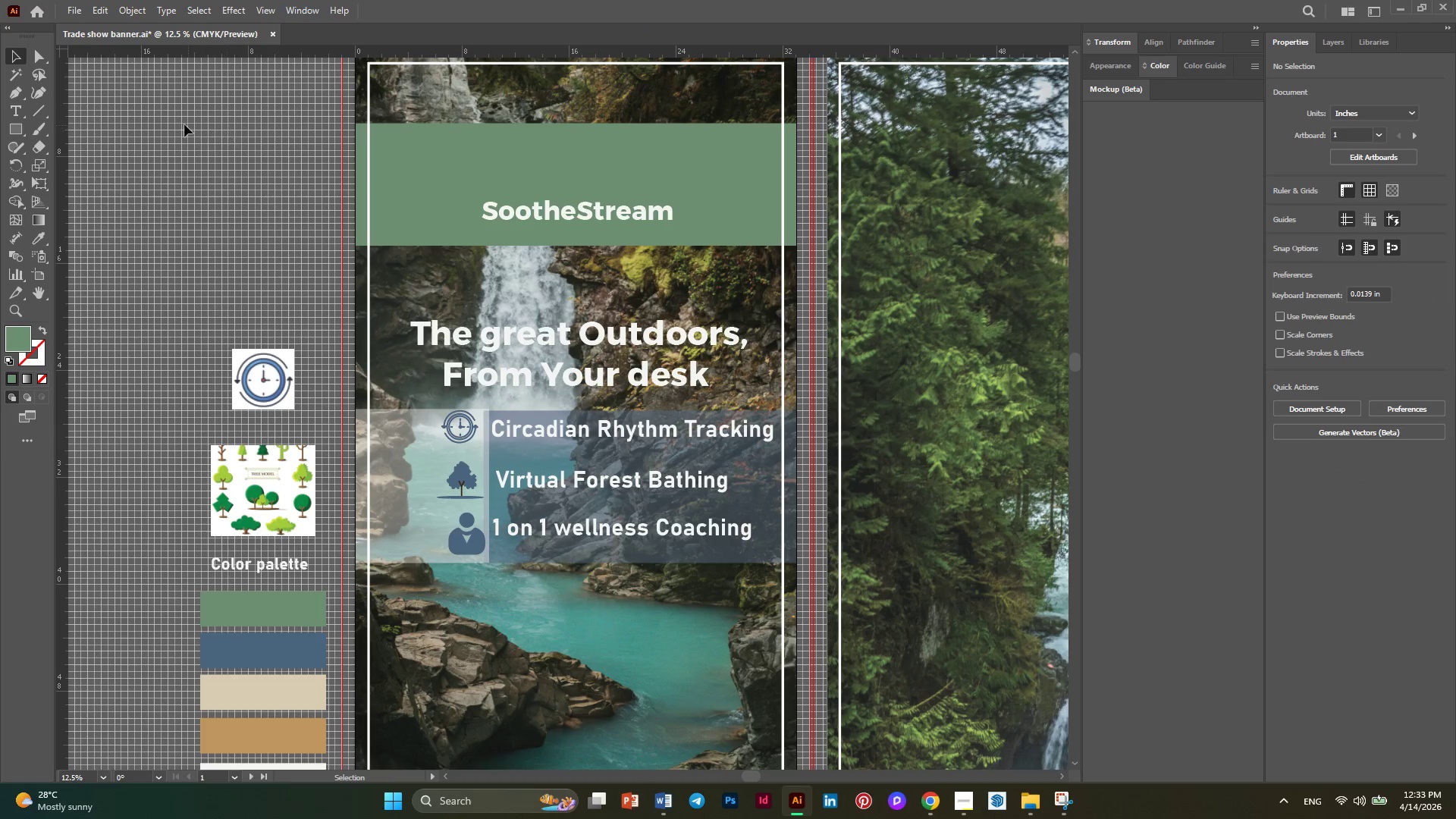 
right_click([170, 120])
 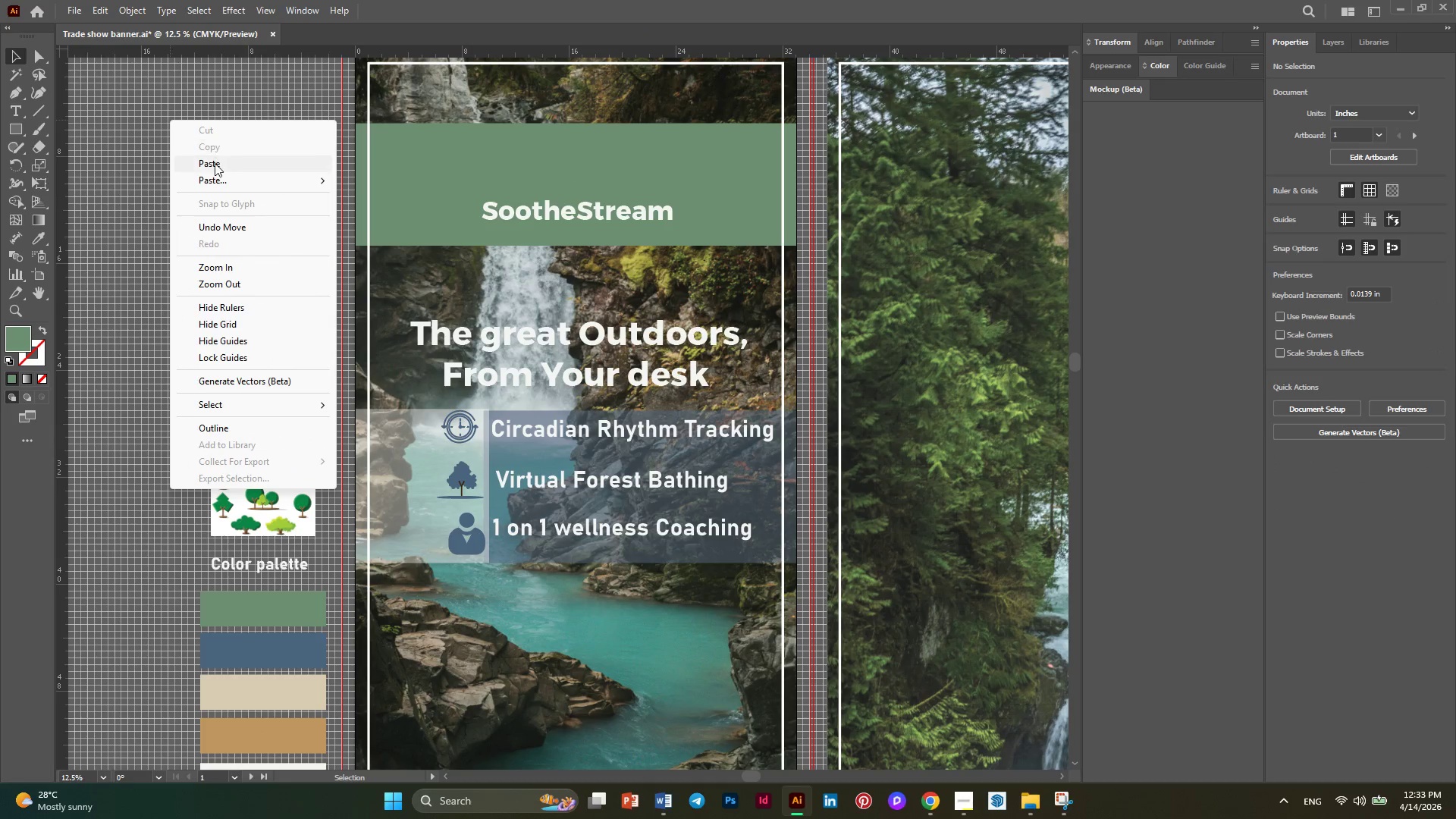 
left_click([215, 163])
 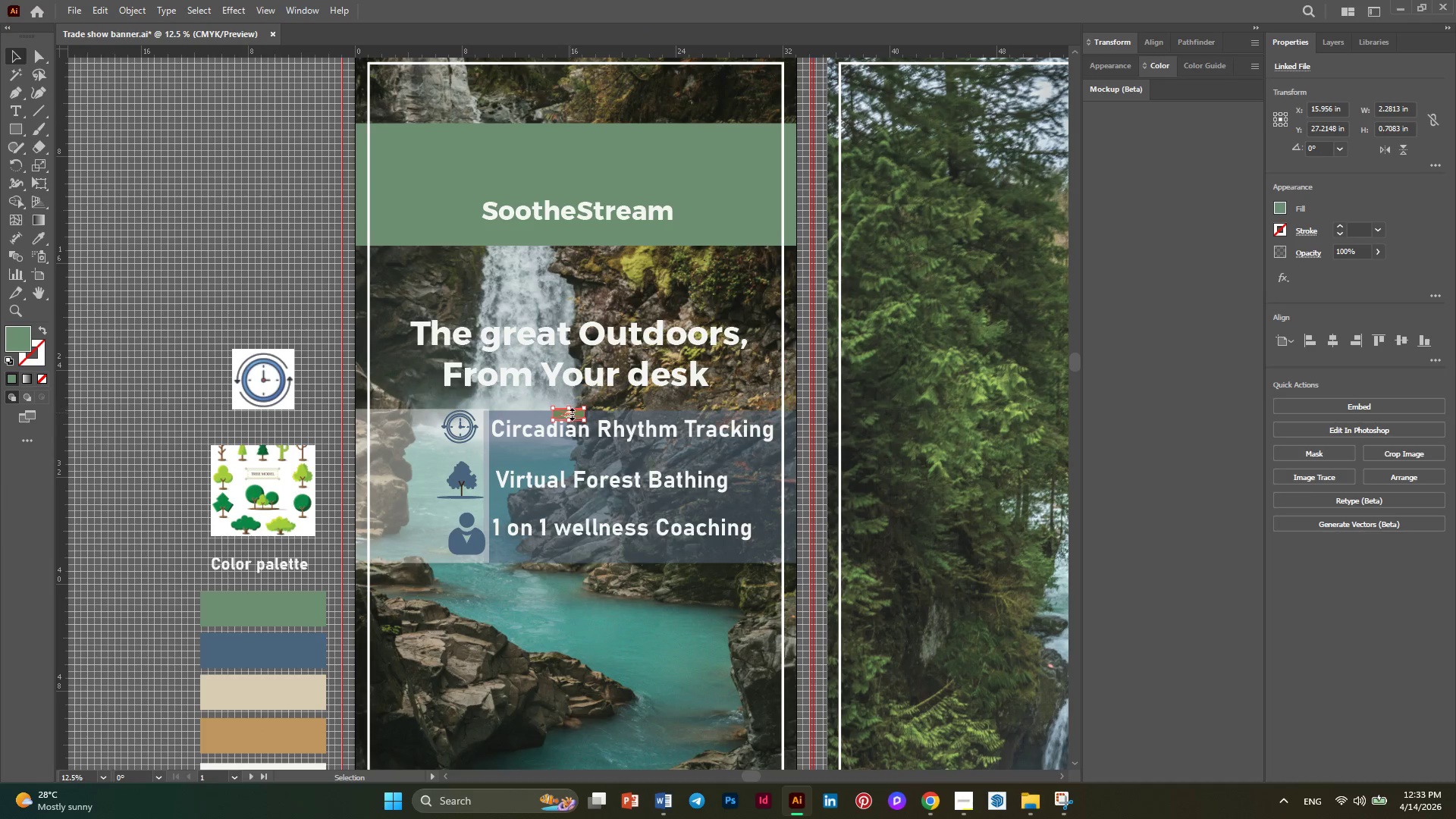 
hold_key(key=AltLeft, duration=0.38)
scroll: coordinate [582, 414], scroll_direction: up, amount: 1.0
 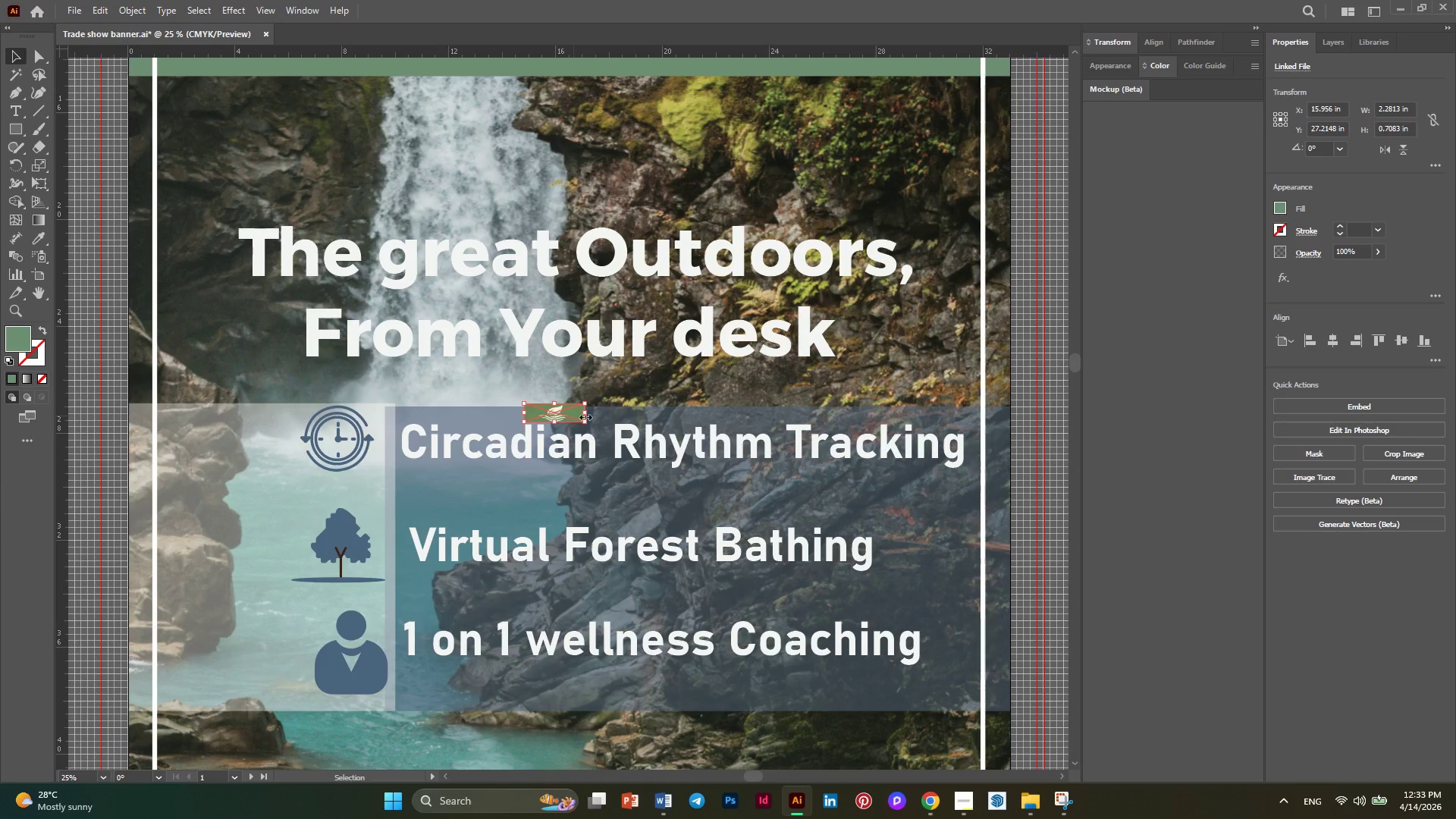 
key(Alt+AltLeft)
 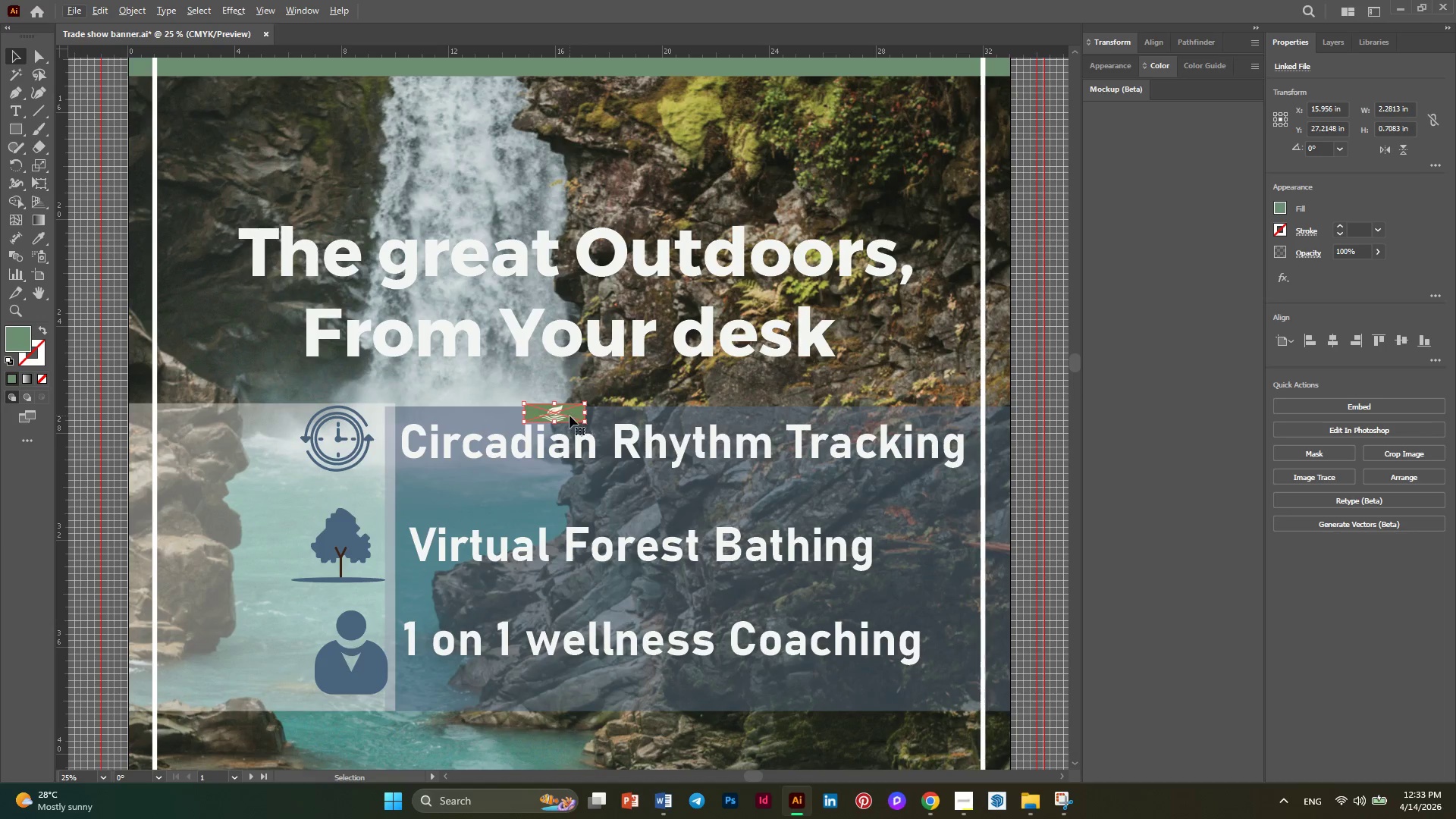 
left_click_drag(start_coordinate=[570, 416], to_coordinate=[460, 171])
 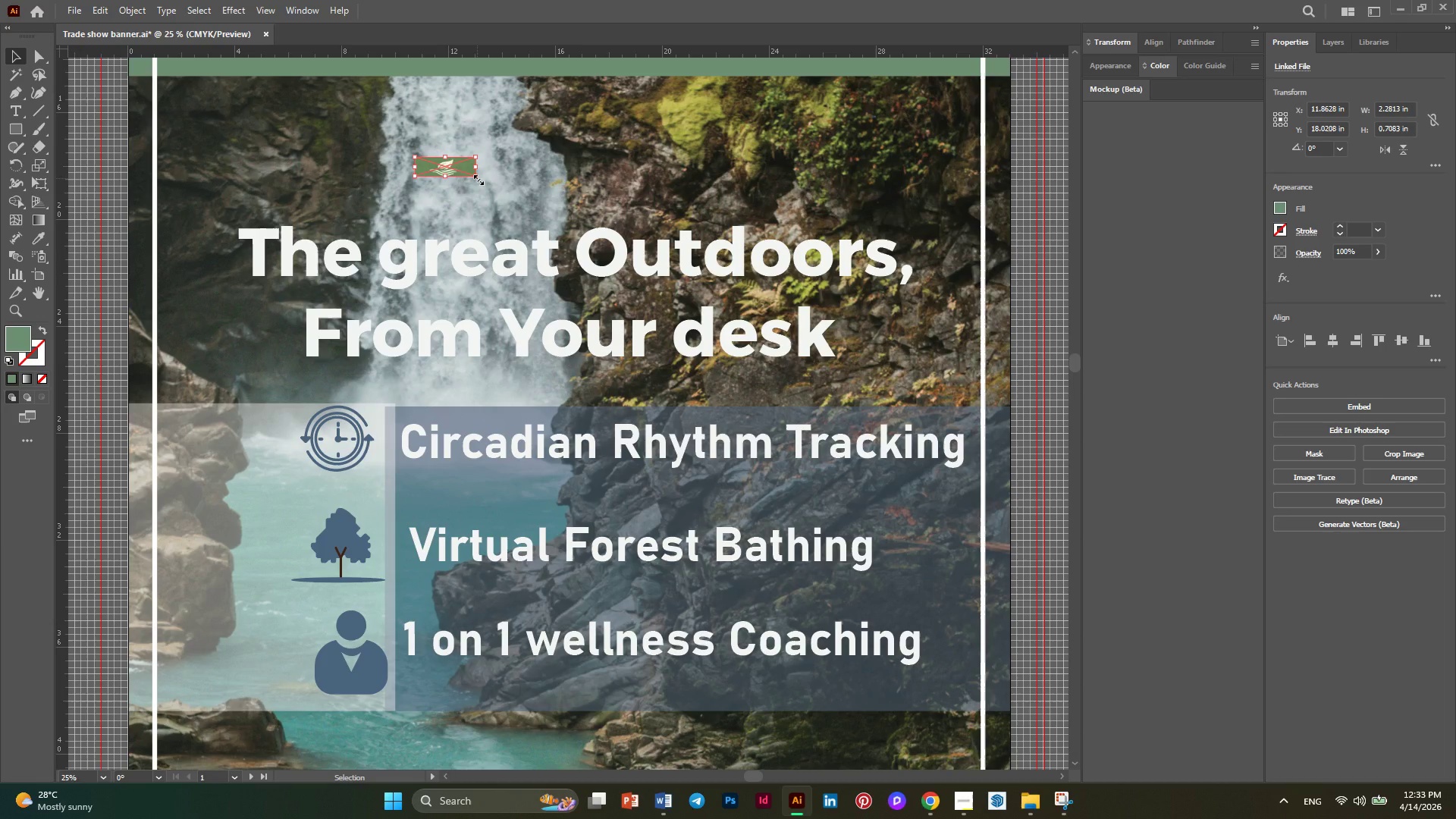 
hold_key(key=ShiftLeft, duration=1.0)
left_click_drag(start_coordinate=[477, 178], to_coordinate=[784, 334])
 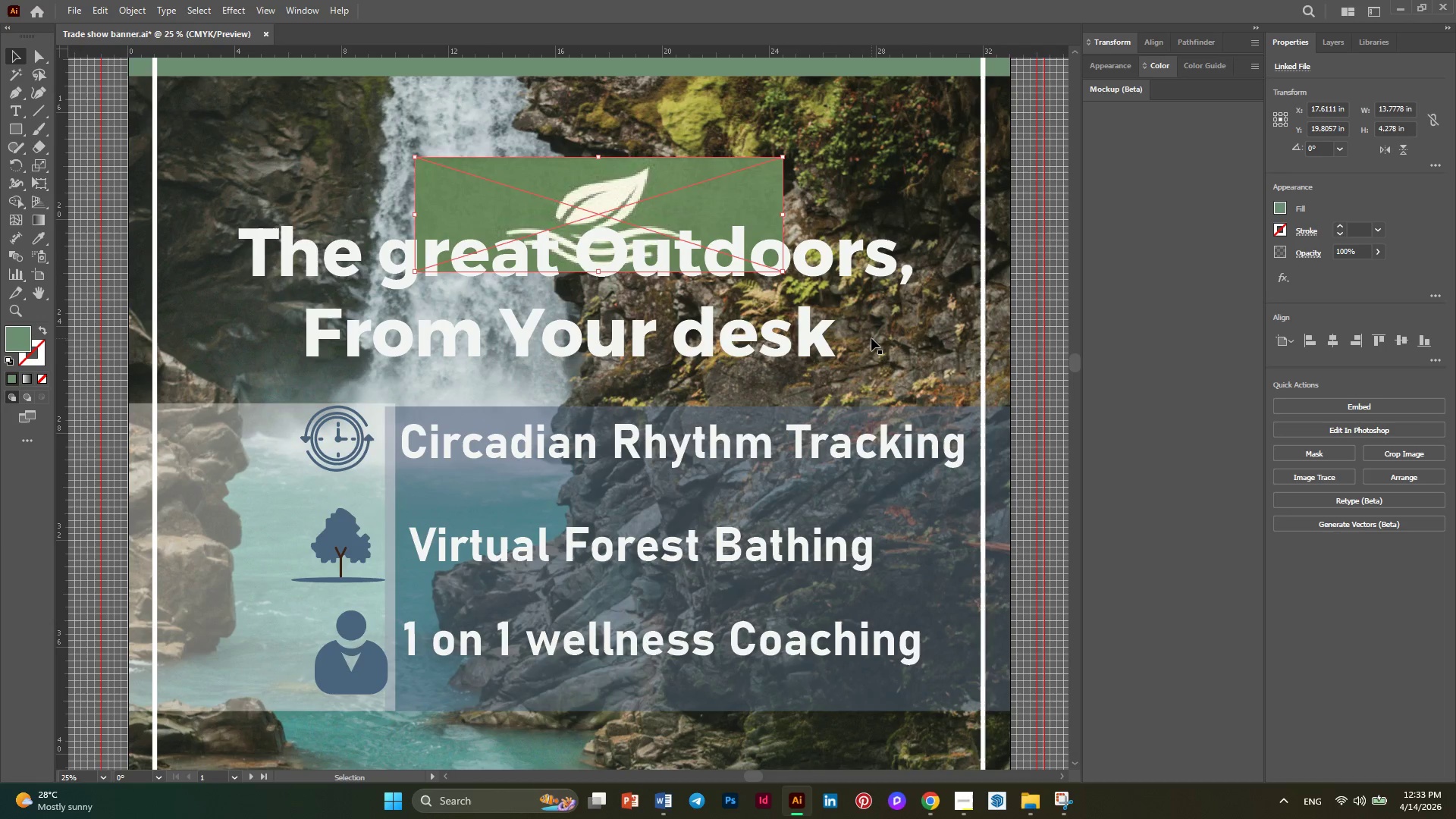 
hold_key(key=AltLeft, duration=0.34)
scroll: coordinate [871, 338], scroll_direction: none, amount: 0.0
 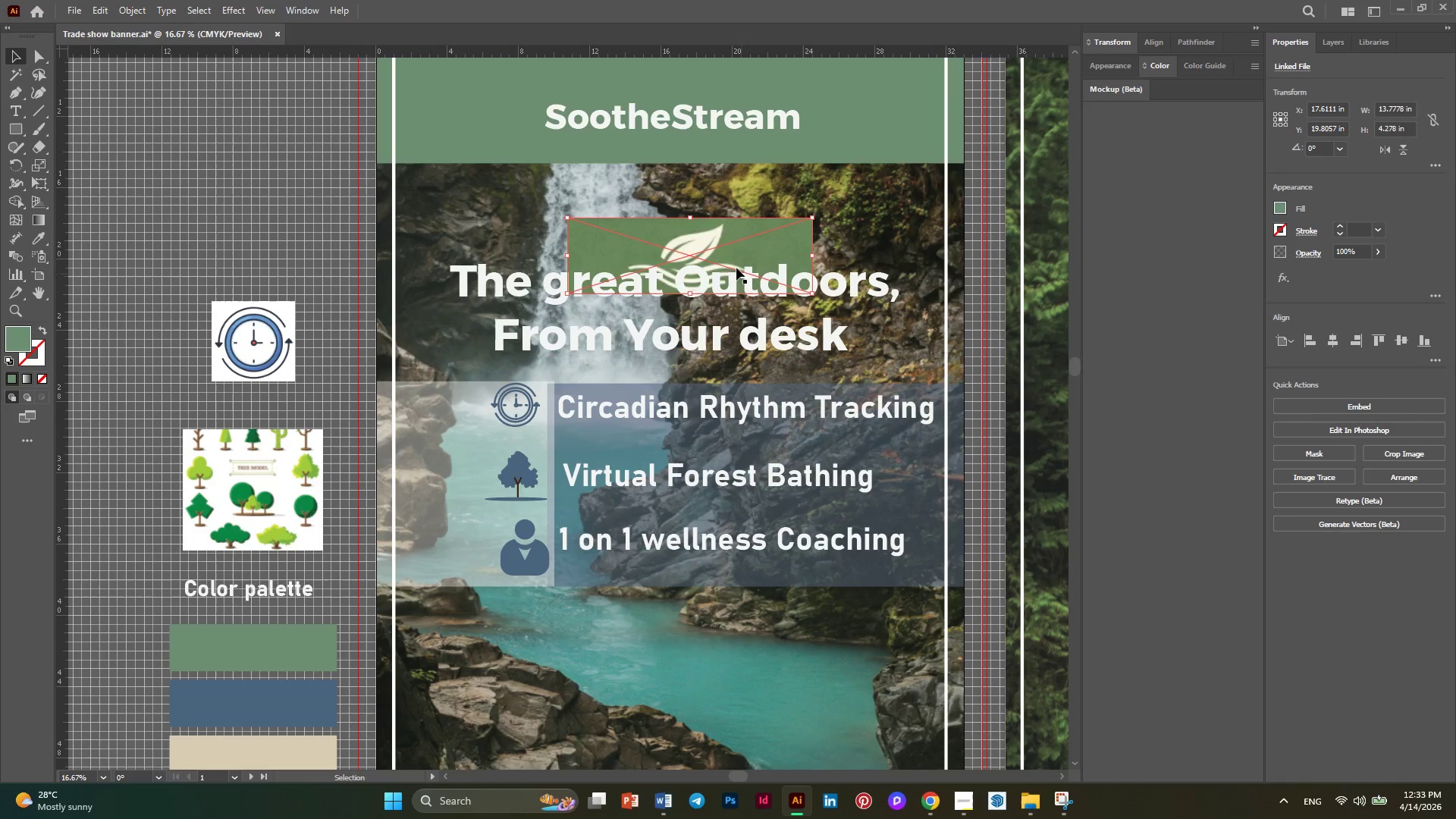 
left_click_drag(start_coordinate=[724, 244], to_coordinate=[268, 165])
 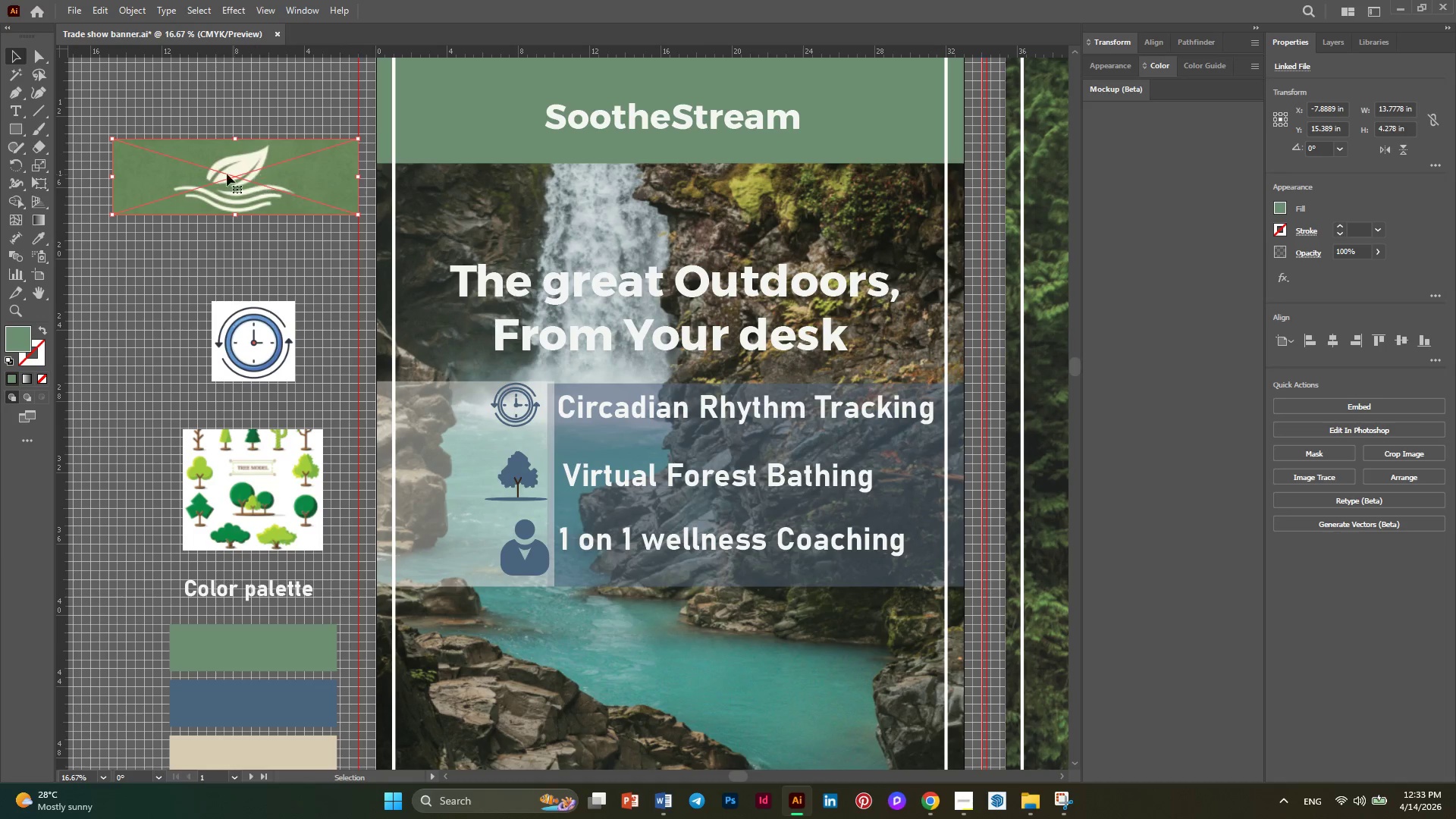 
hold_key(key=AltLeft, duration=0.62)
scroll: coordinate [368, 174], scroll_direction: up, amount: 4.0
 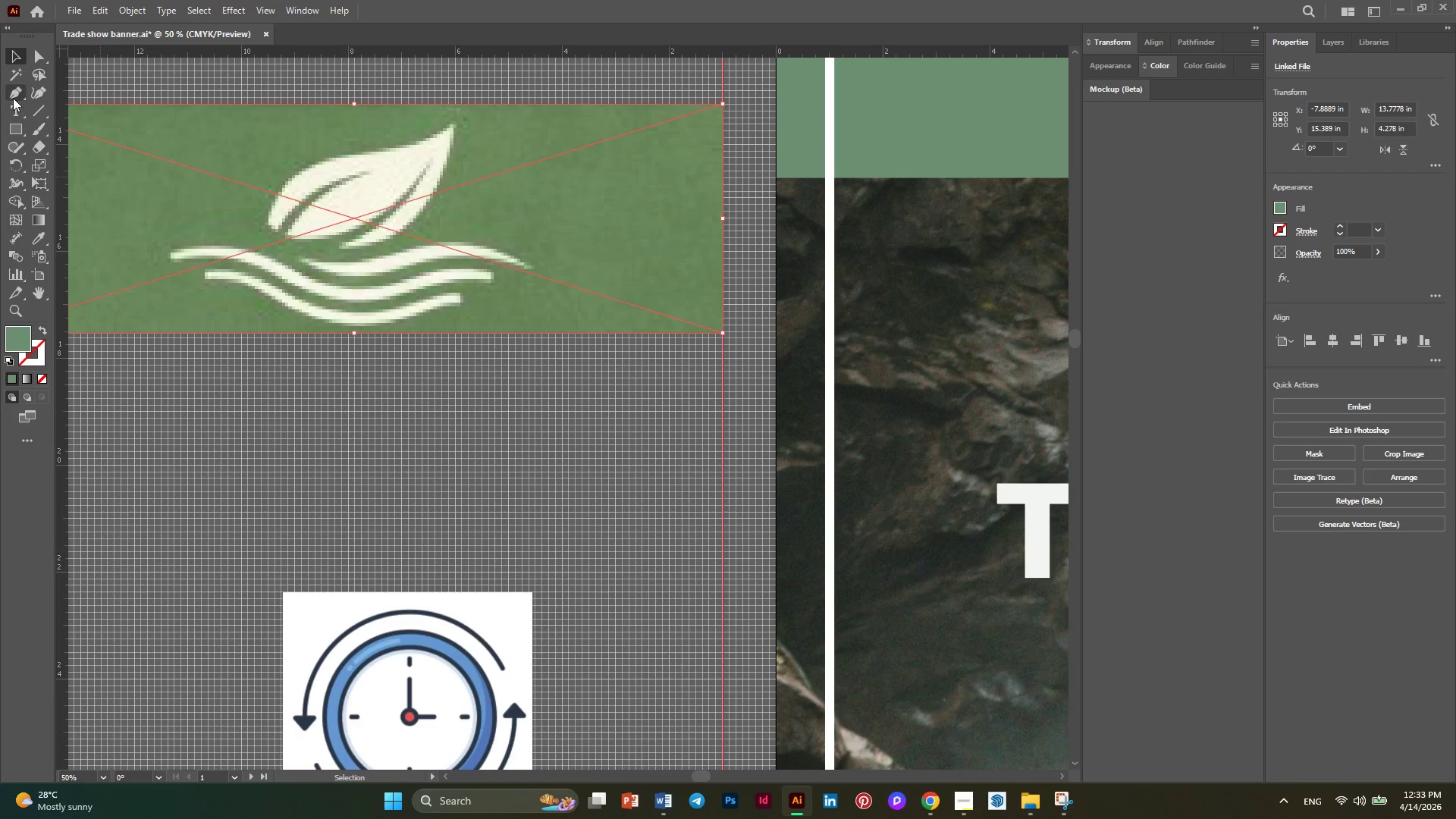 
left_click([13, 98])
 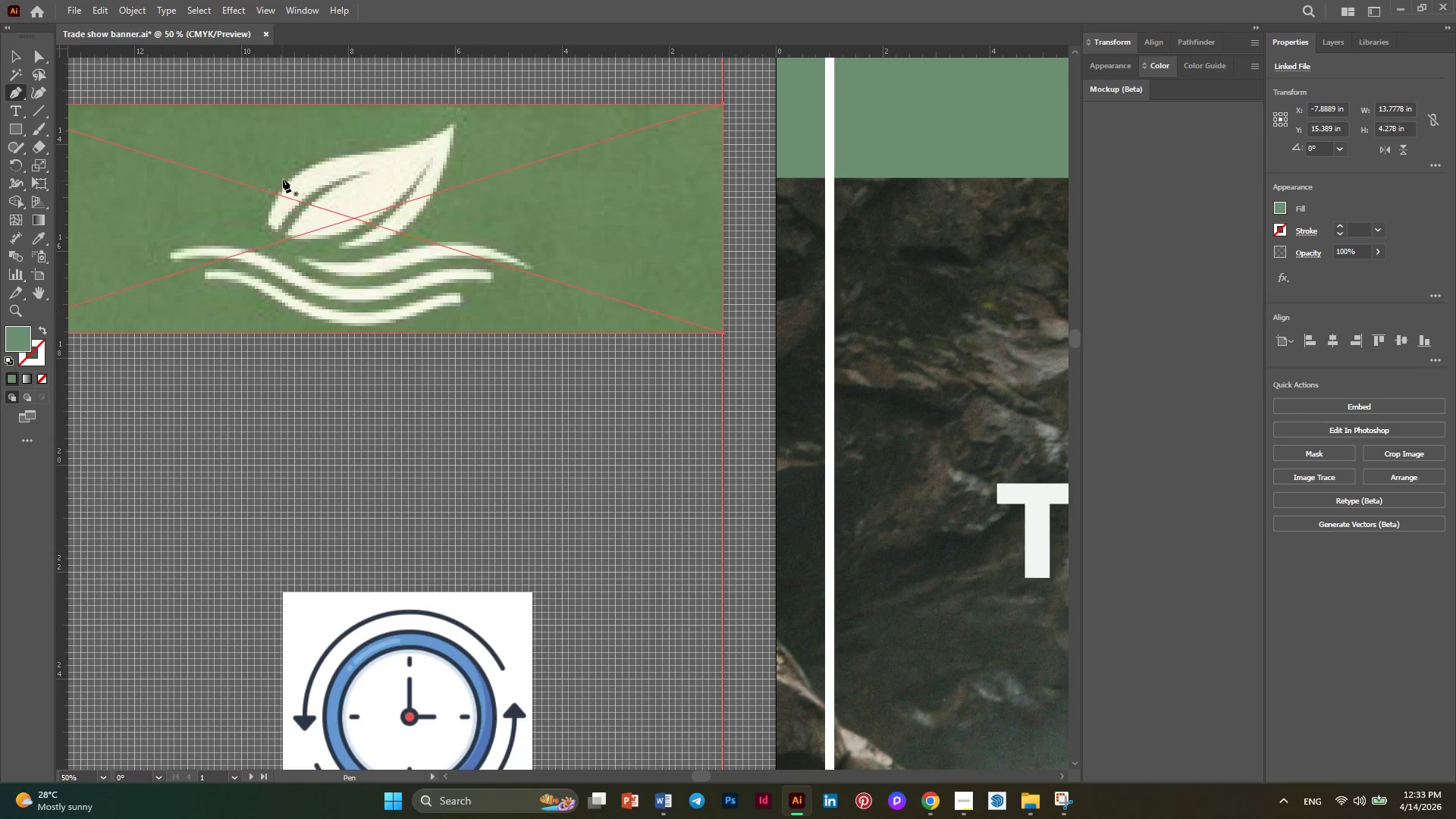 
hold_key(key=AltLeft, duration=0.33)
scroll: coordinate [283, 179], scroll_direction: up, amount: 3.0
 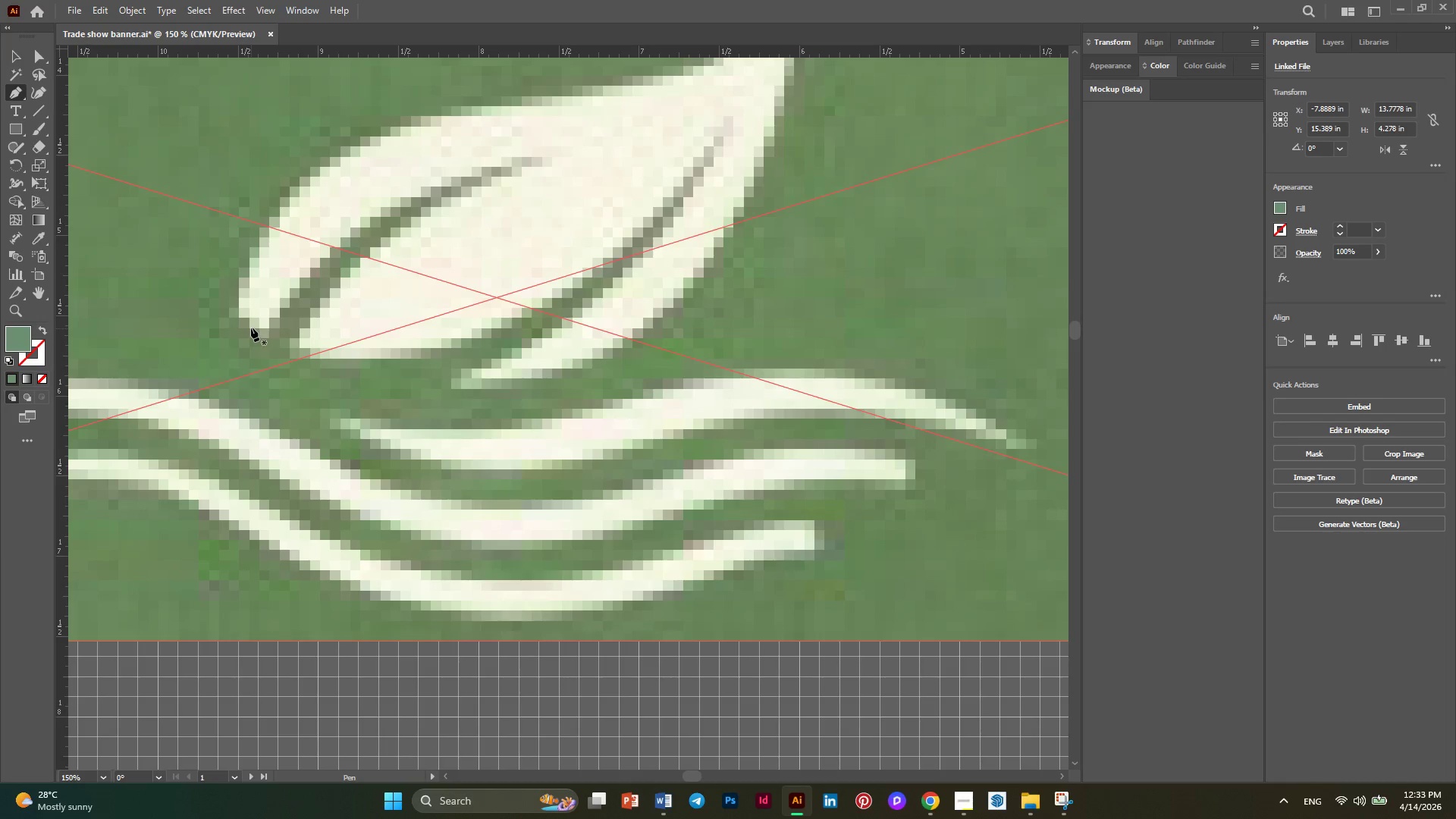 
left_click([243, 325])
 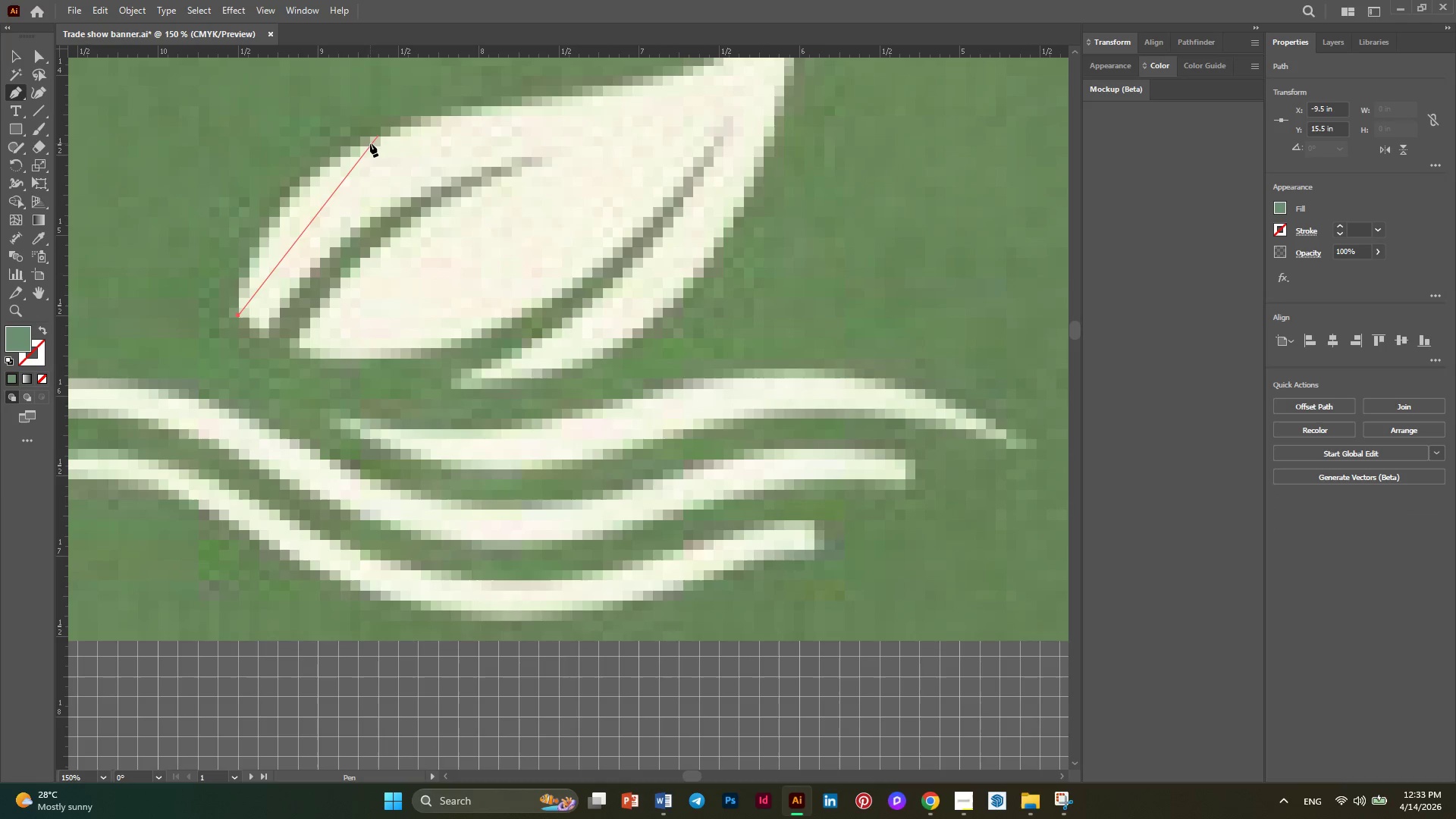 
left_click_drag(start_coordinate=[370, 143], to_coordinate=[512, 86])
 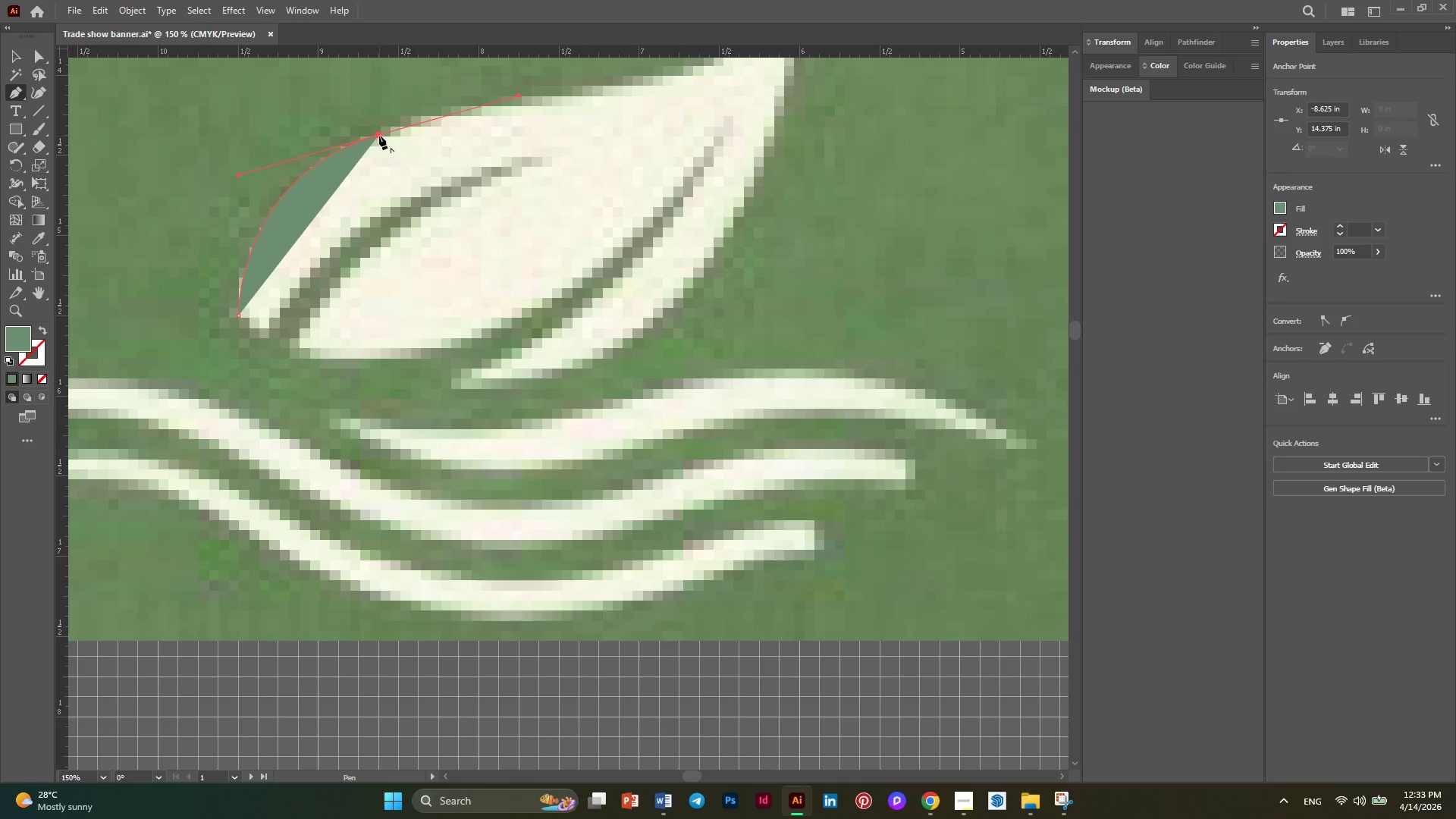 
left_click([379, 136])
 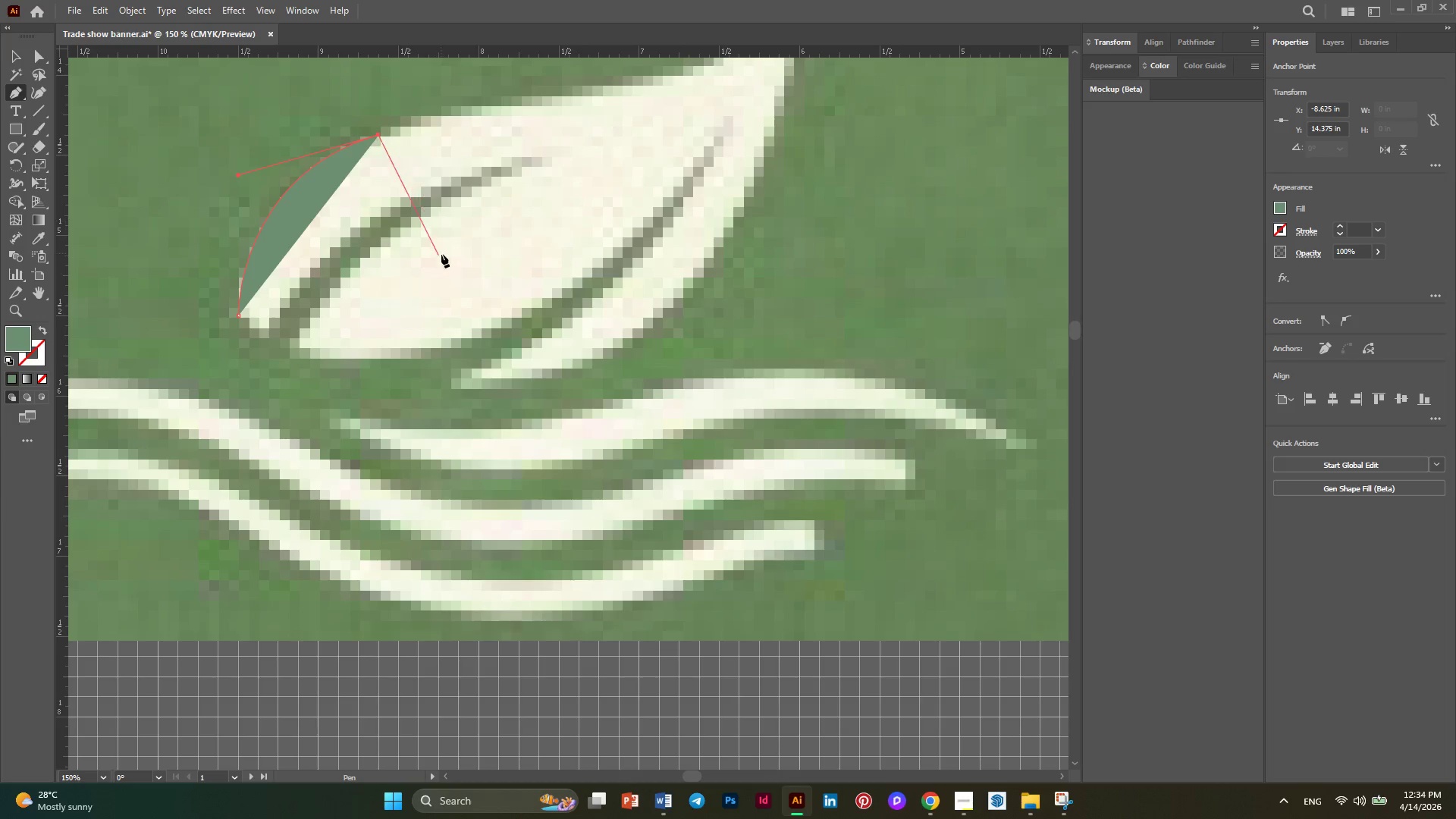 
scroll: coordinate [463, 285], scroll_direction: up, amount: 12.0
 